 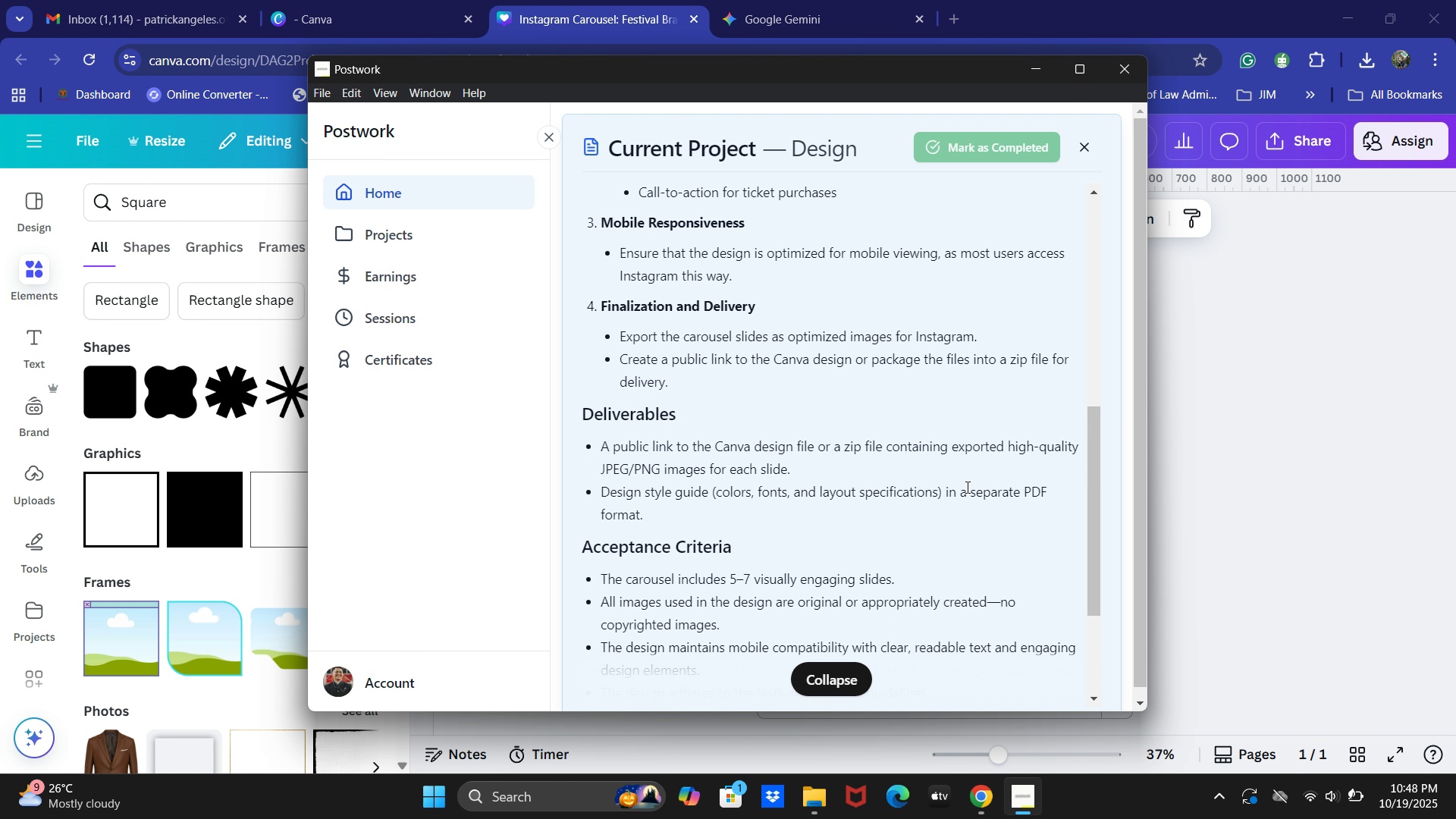 
scroll: coordinate [980, 452], scroll_direction: up, amount: 6.0
 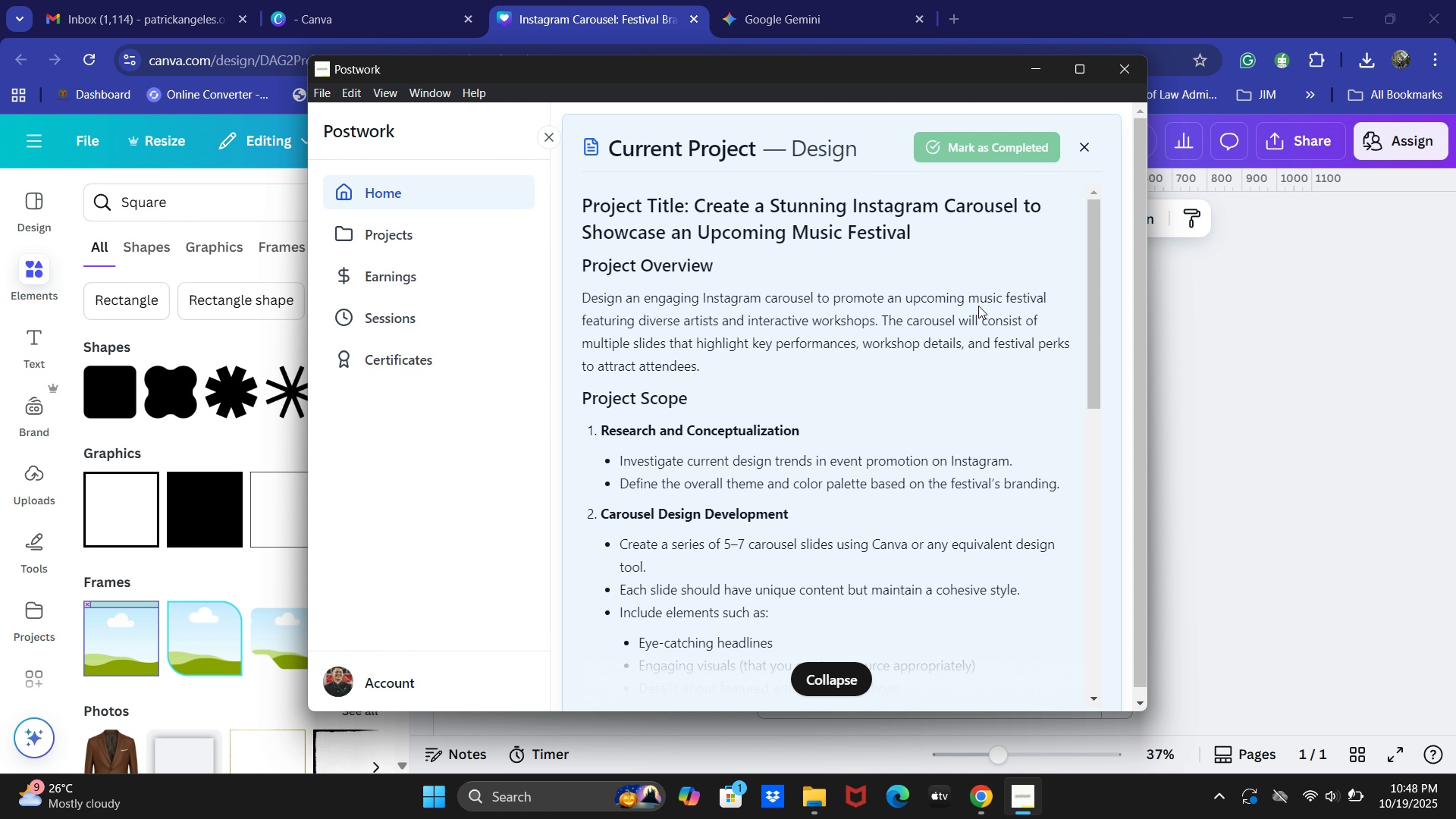 
left_click([971, 297])
 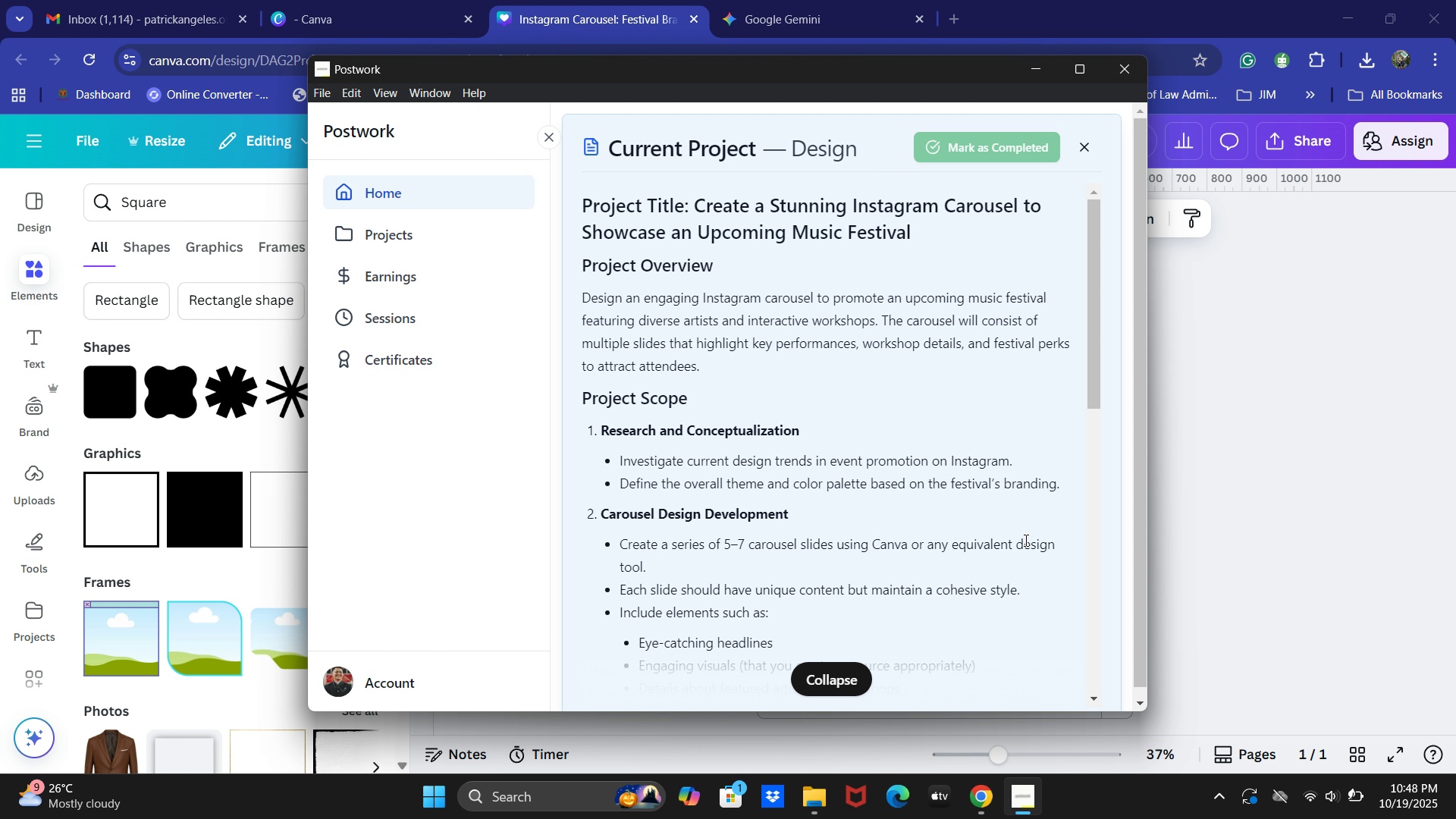 
wait(42.31)
 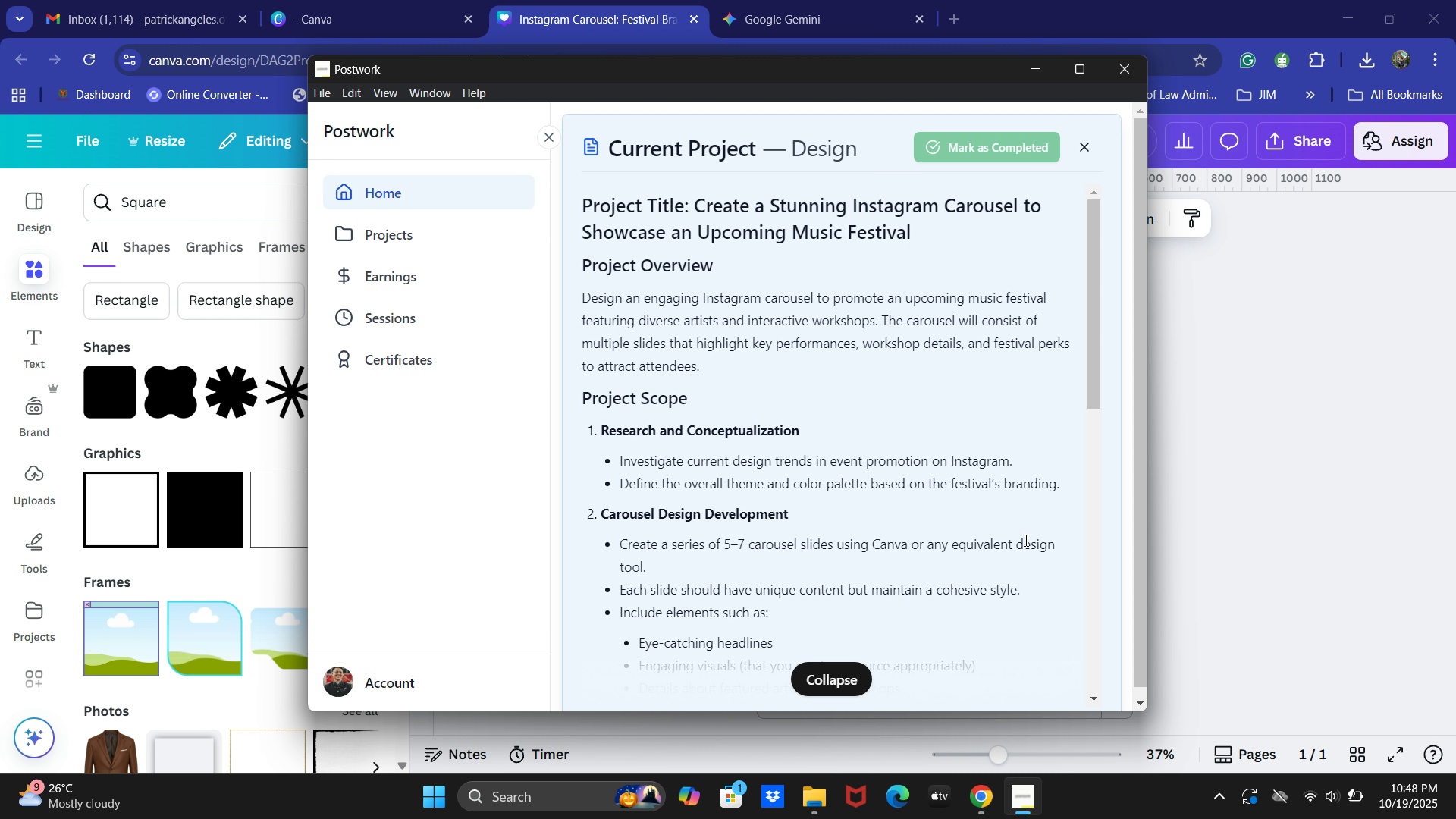 
left_click([1039, 80])
 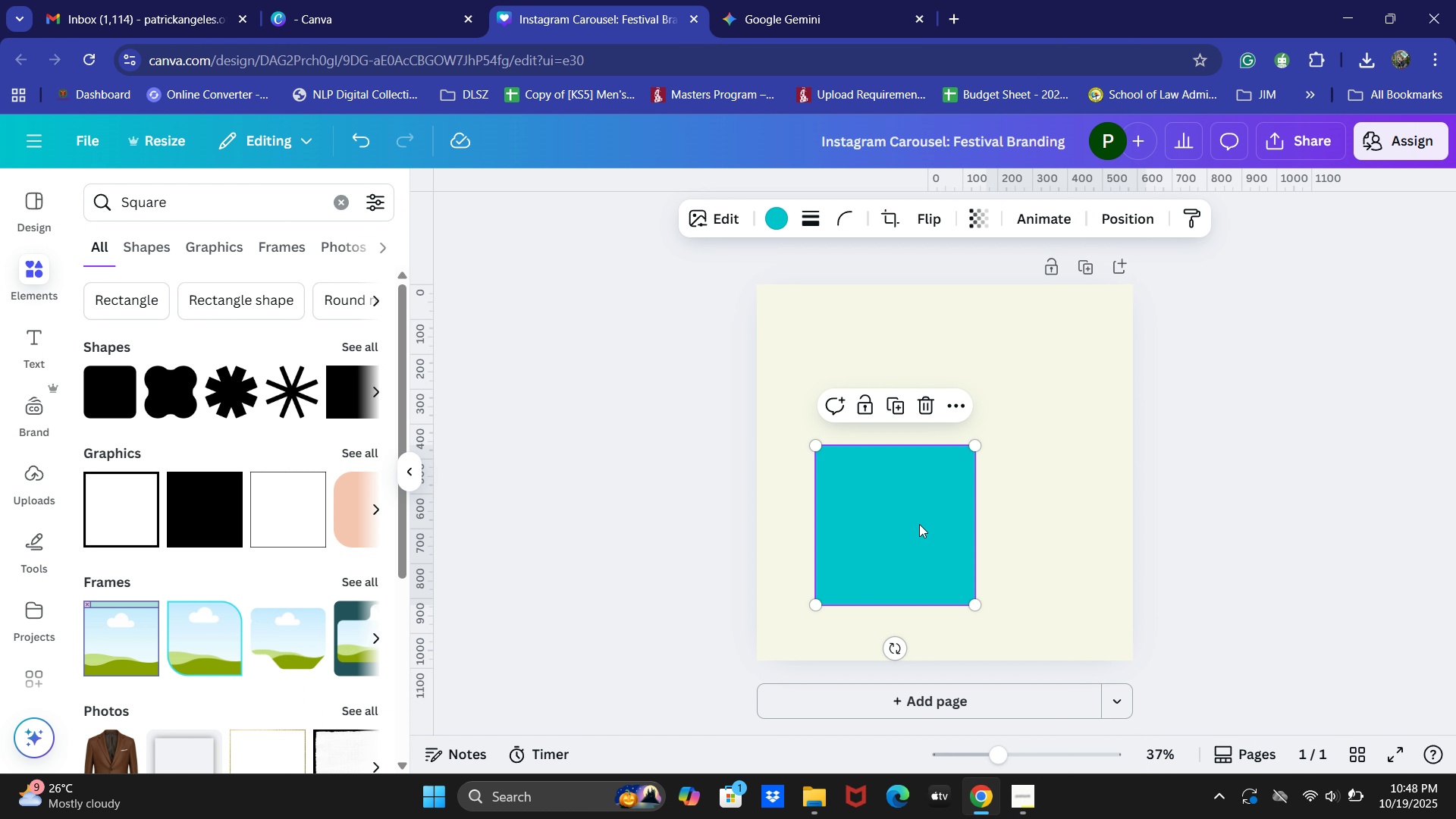 
left_click_drag(start_coordinate=[916, 526], to_coordinate=[814, 354])
 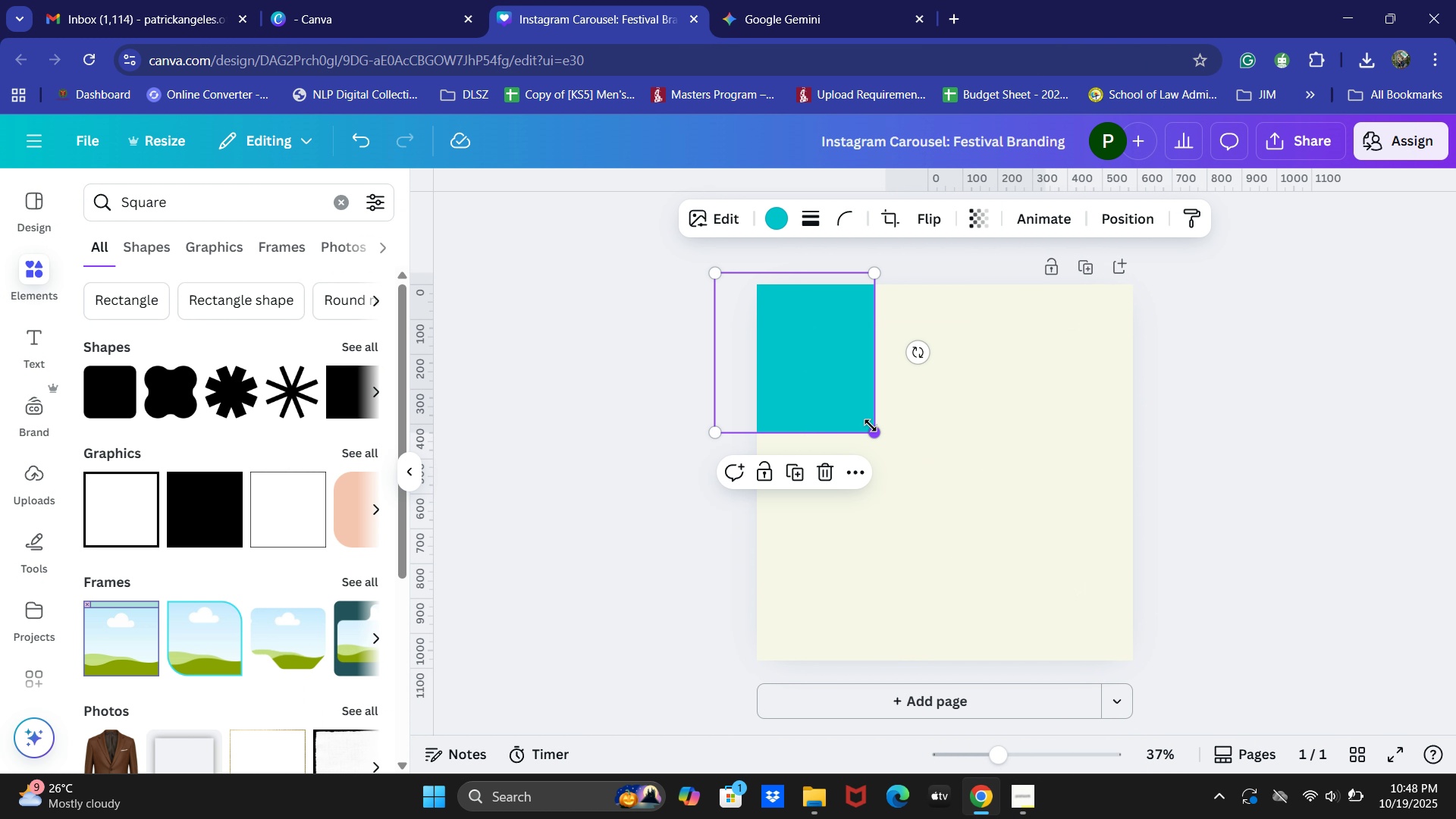 
left_click_drag(start_coordinate=[871, 425], to_coordinate=[952, 505])
 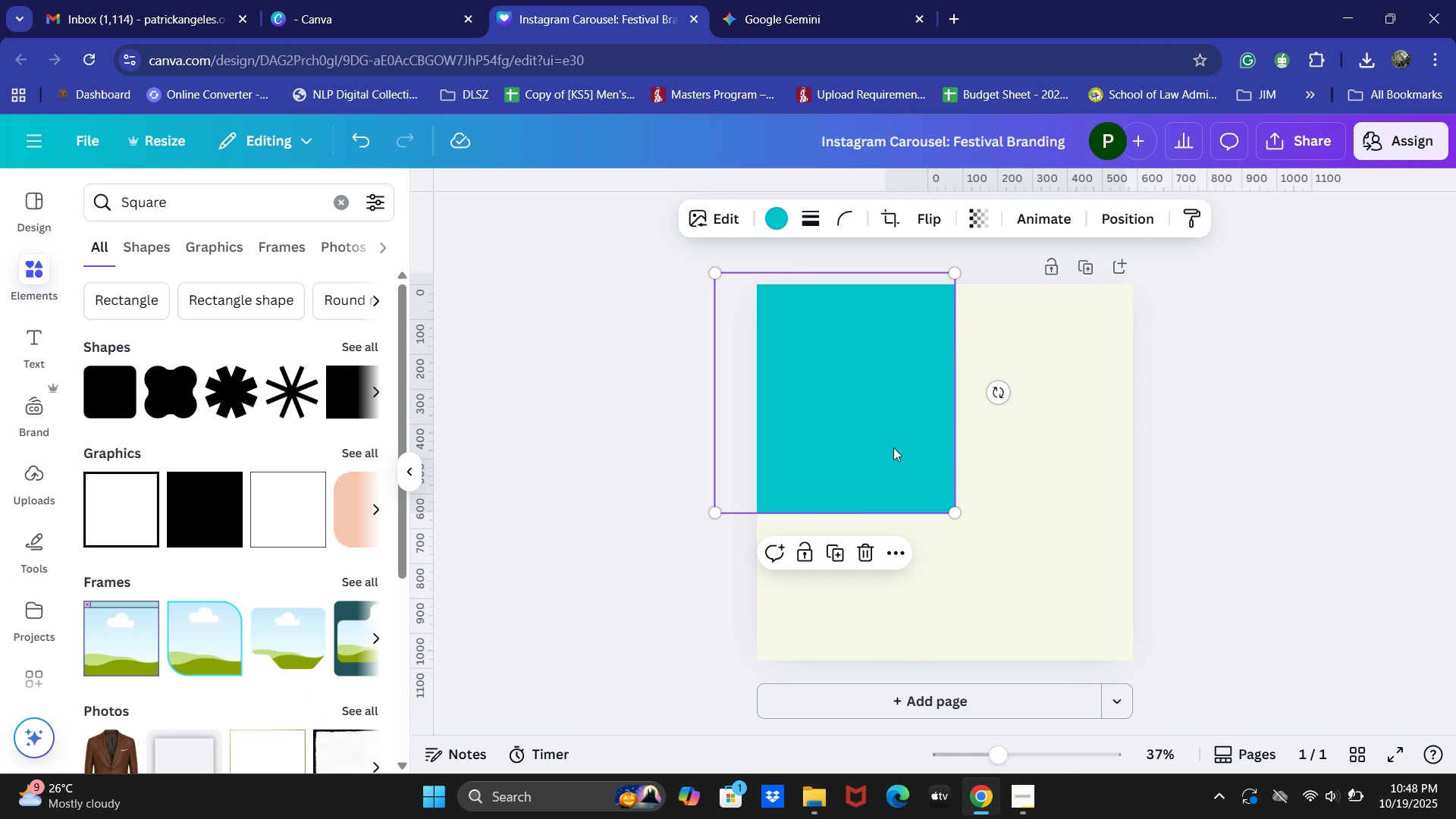 
left_click_drag(start_coordinate=[897, 450], to_coordinate=[871, 433])
 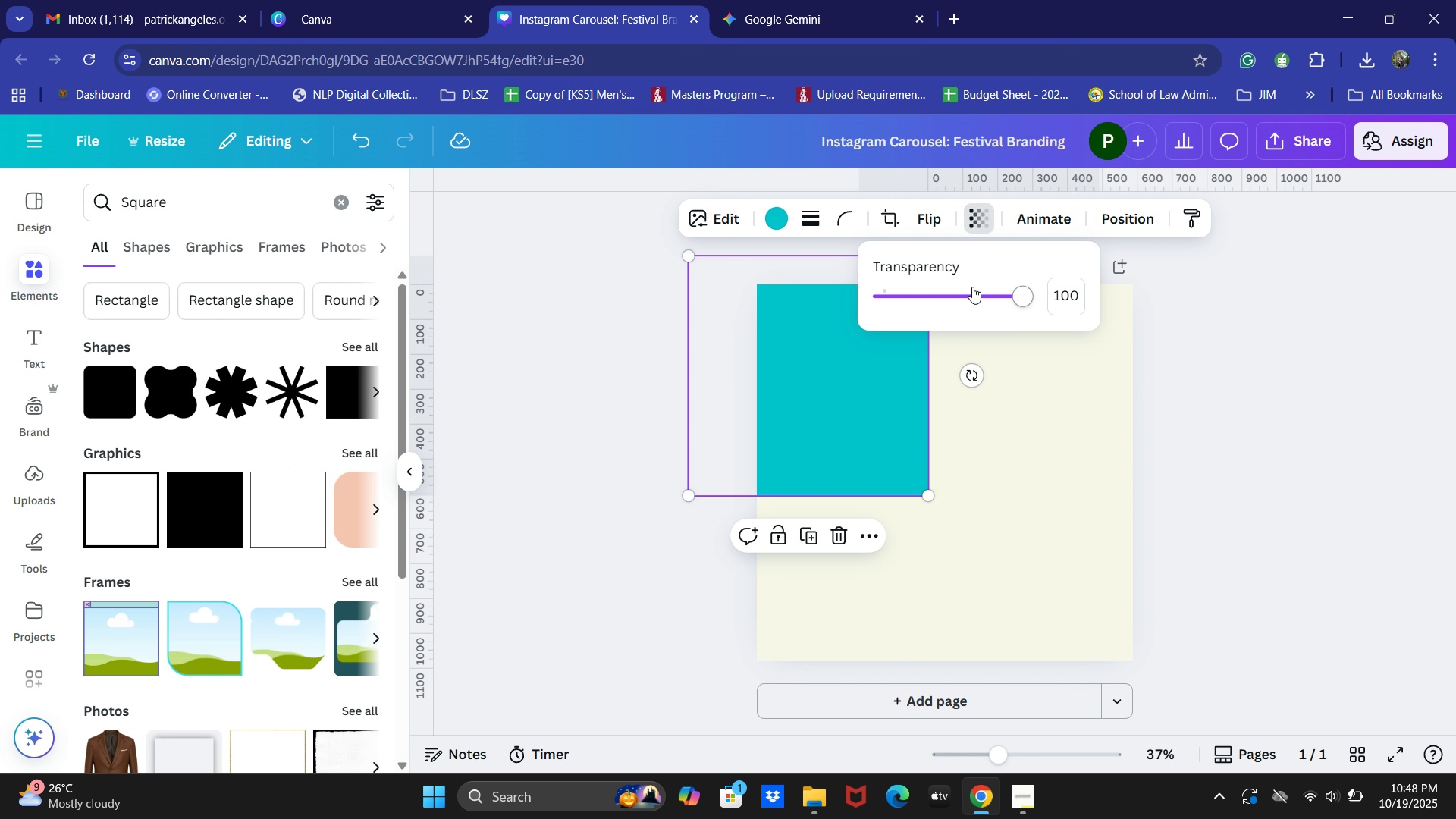 
left_click_drag(start_coordinate=[1003, 295], to_coordinate=[962, 300])
 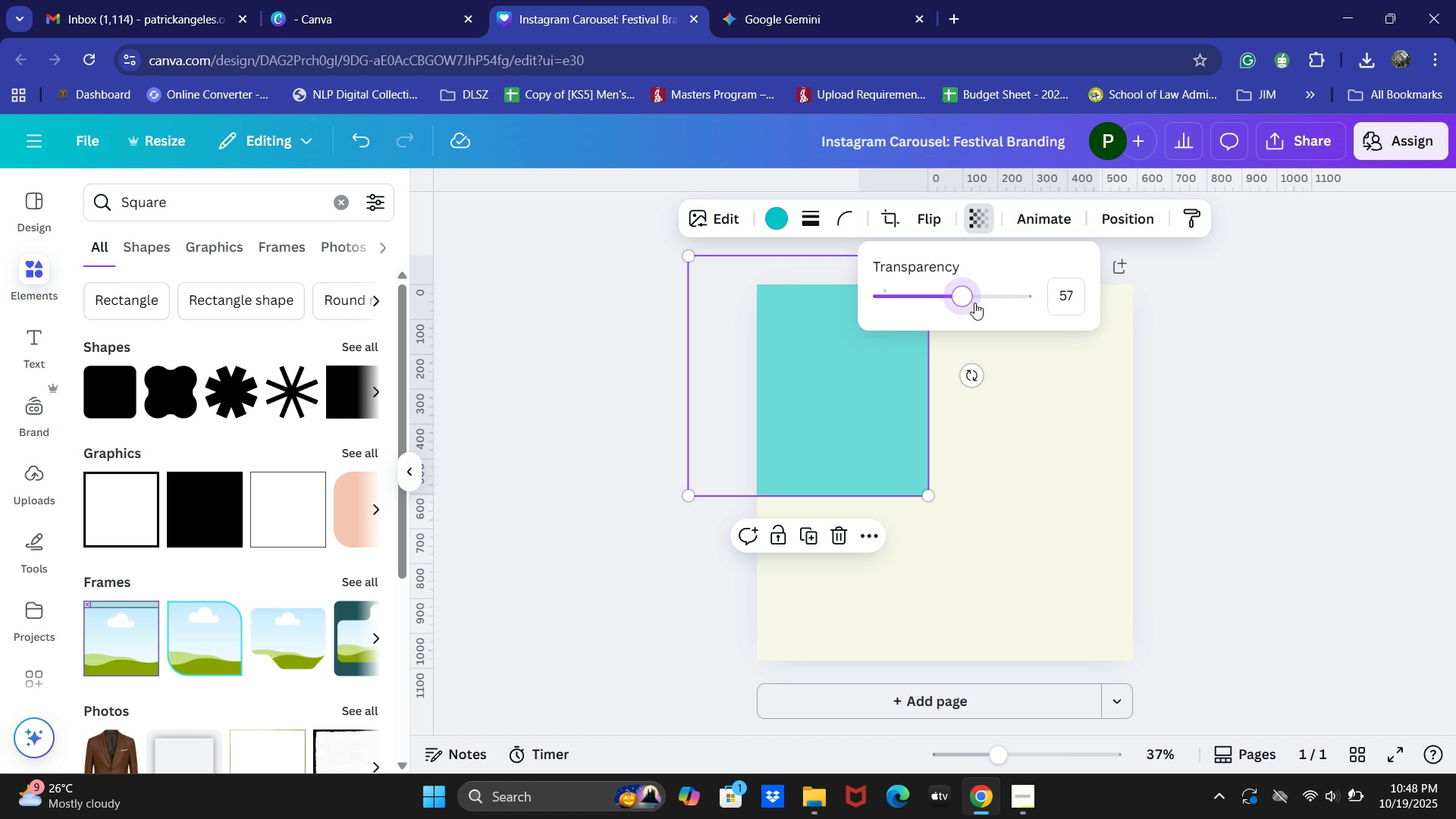 
left_click_drag(start_coordinate=[967, 300], to_coordinate=[1043, 302])
 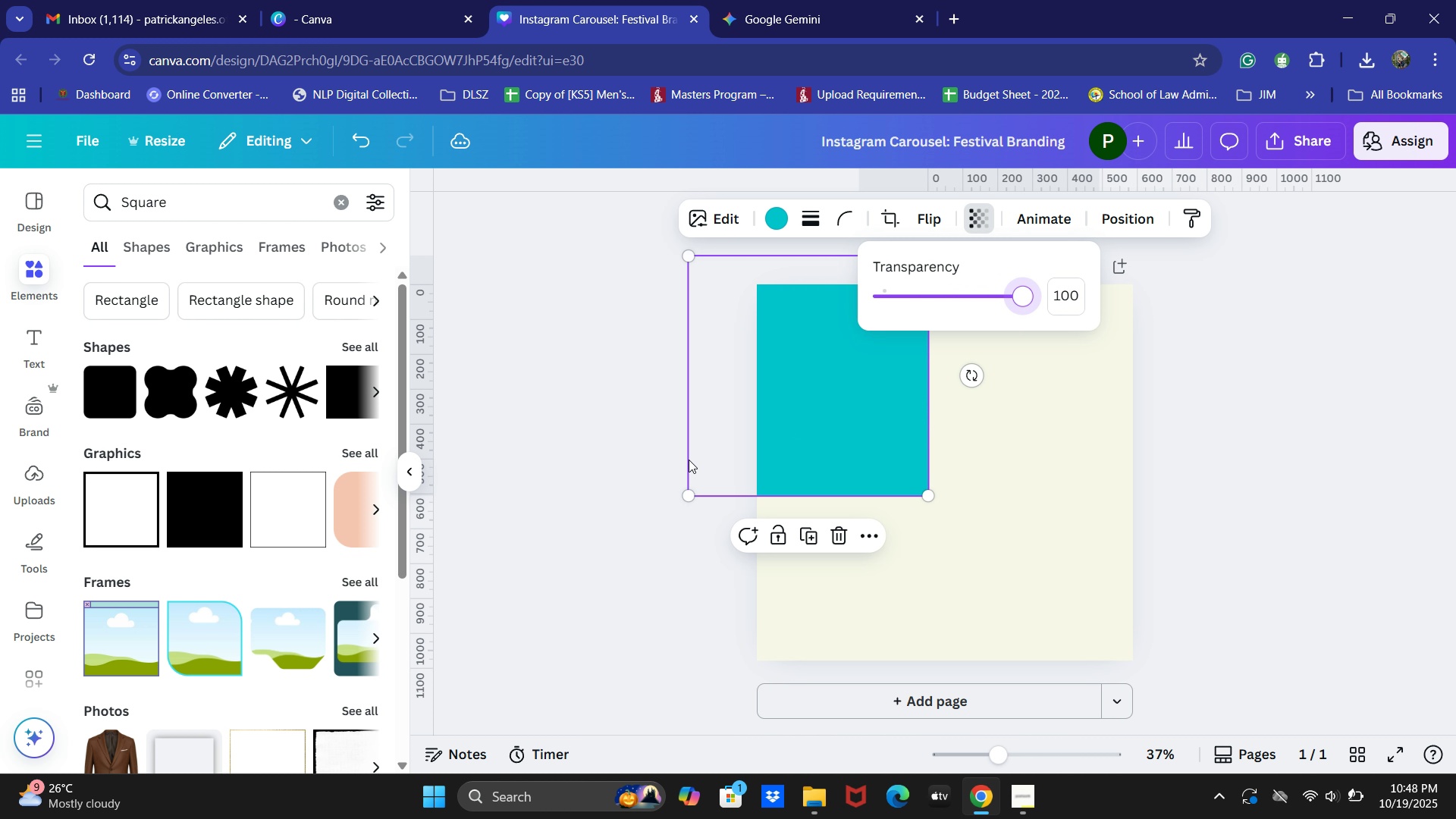 
left_click([645, 472])
 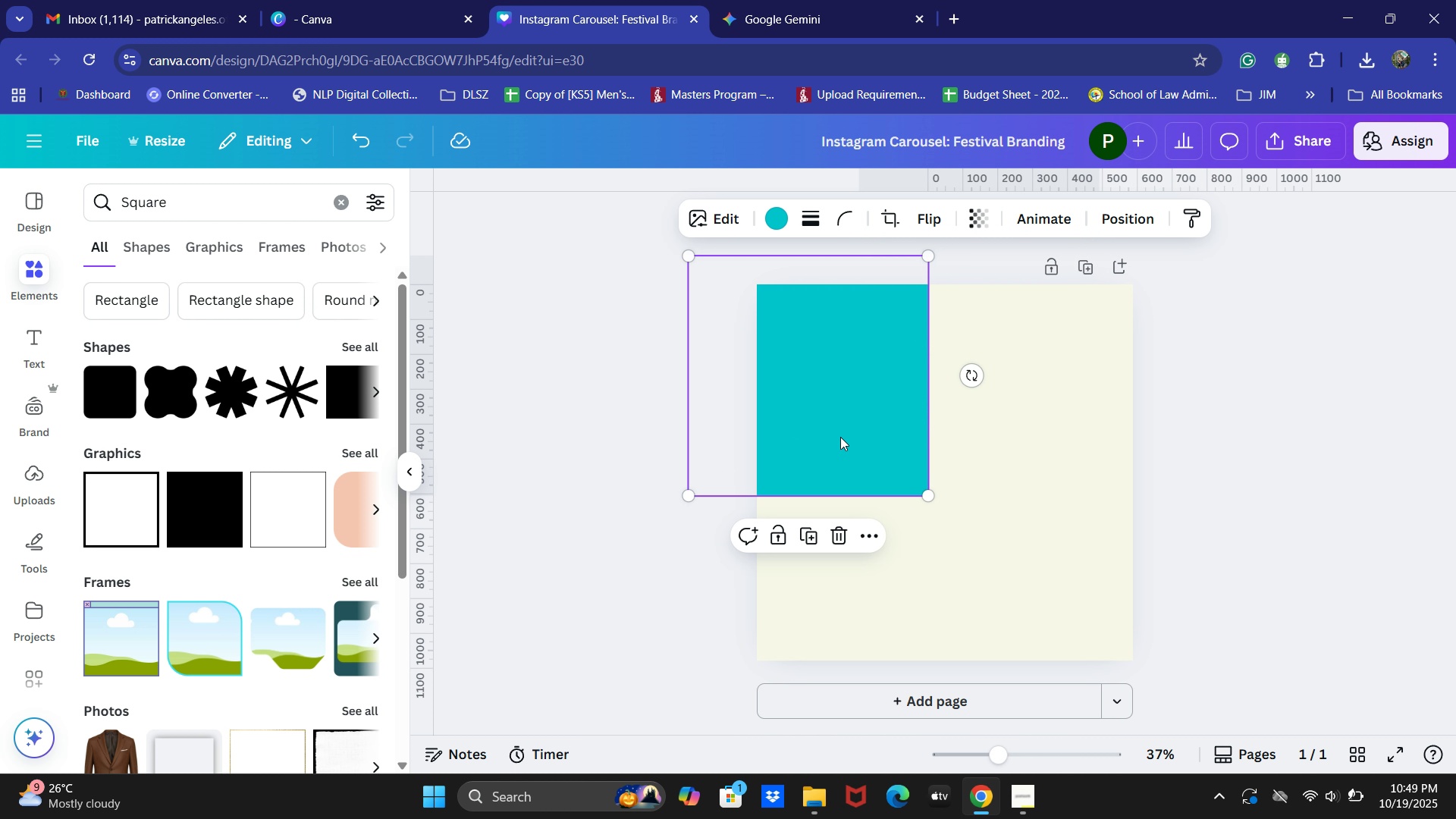 
left_click_drag(start_coordinate=[846, 434], to_coordinate=[988, 493])
 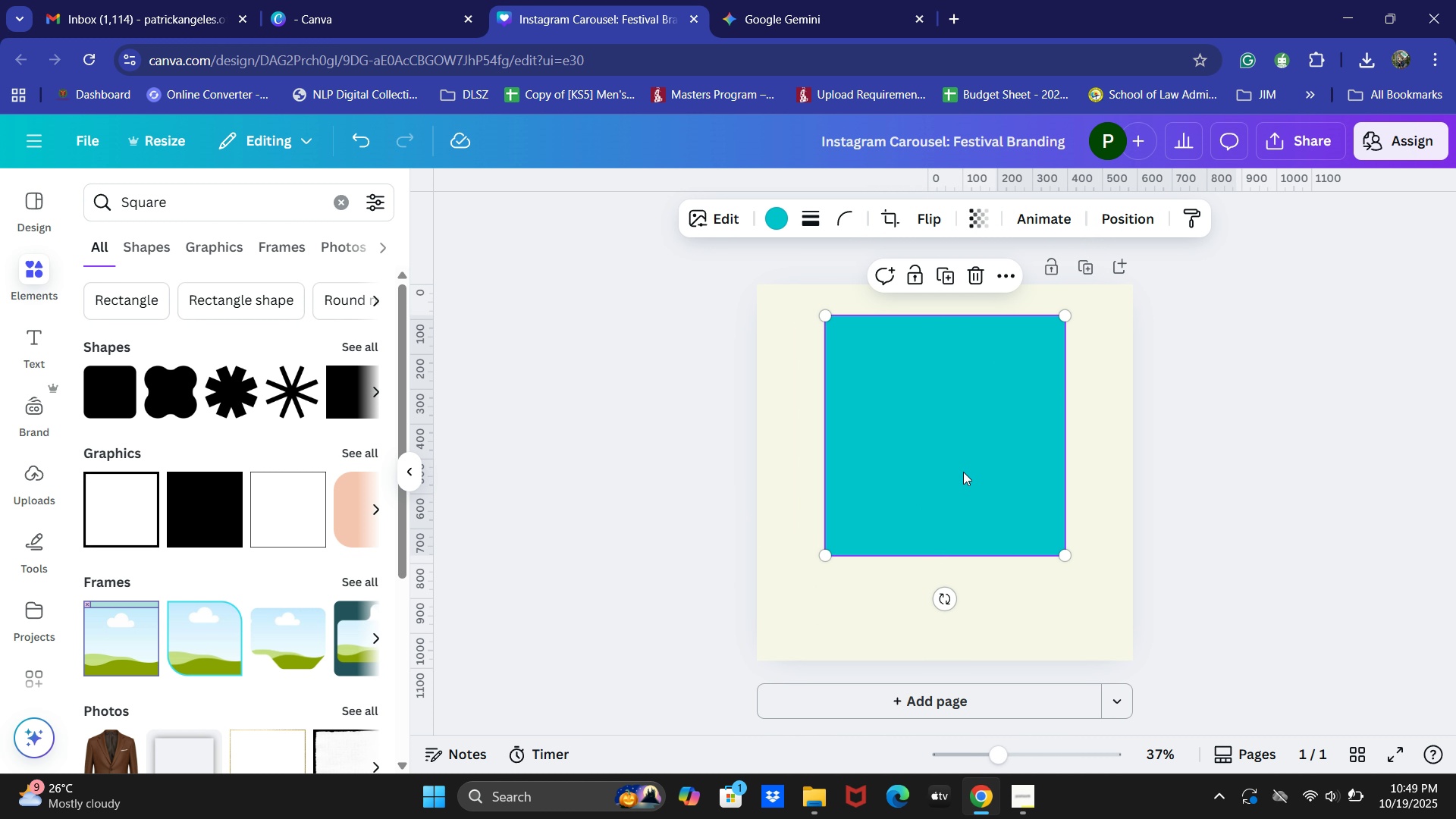 
left_click_drag(start_coordinate=[945, 466], to_coordinate=[941, 500])
 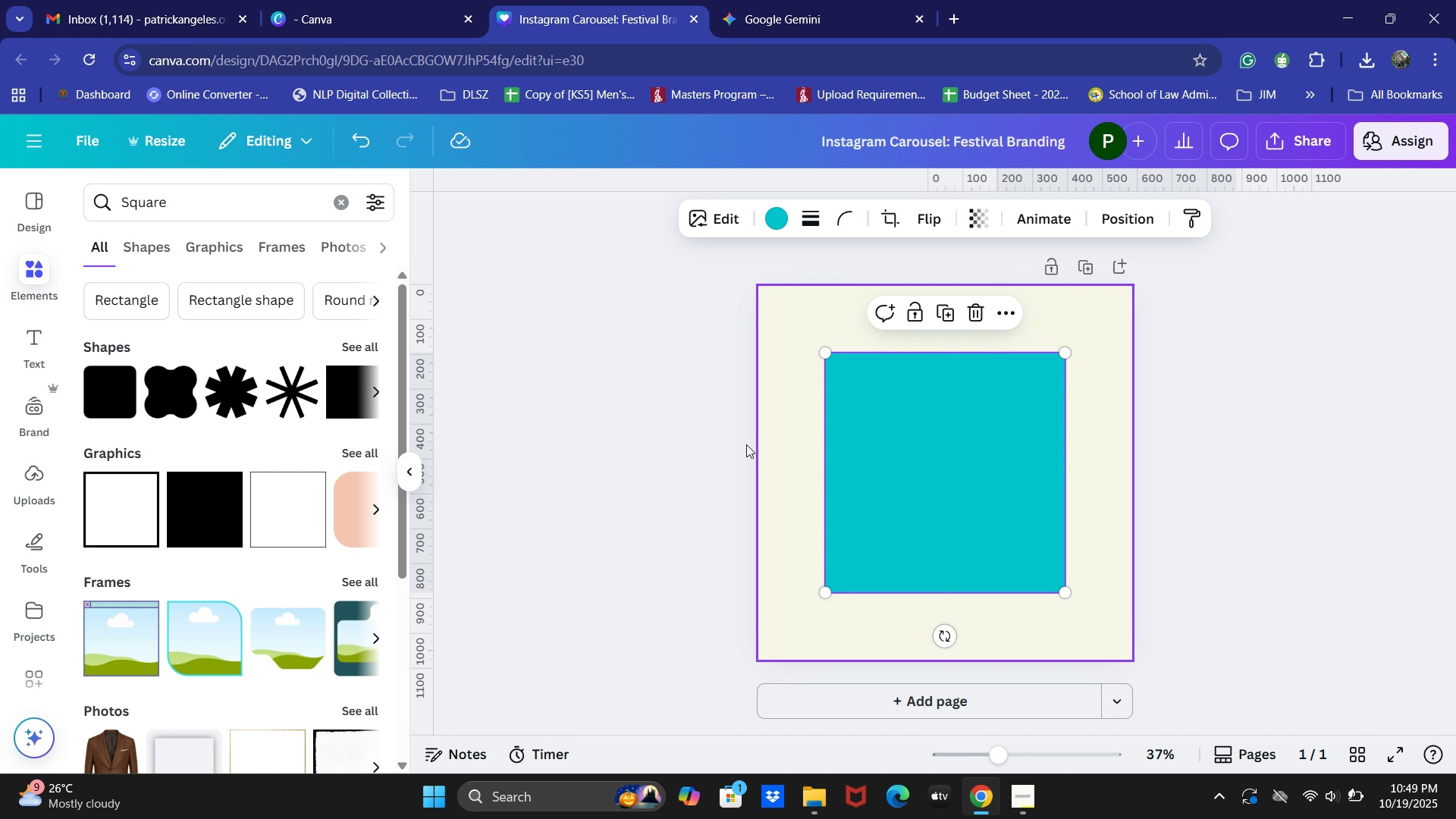 
left_click([728, 440])
 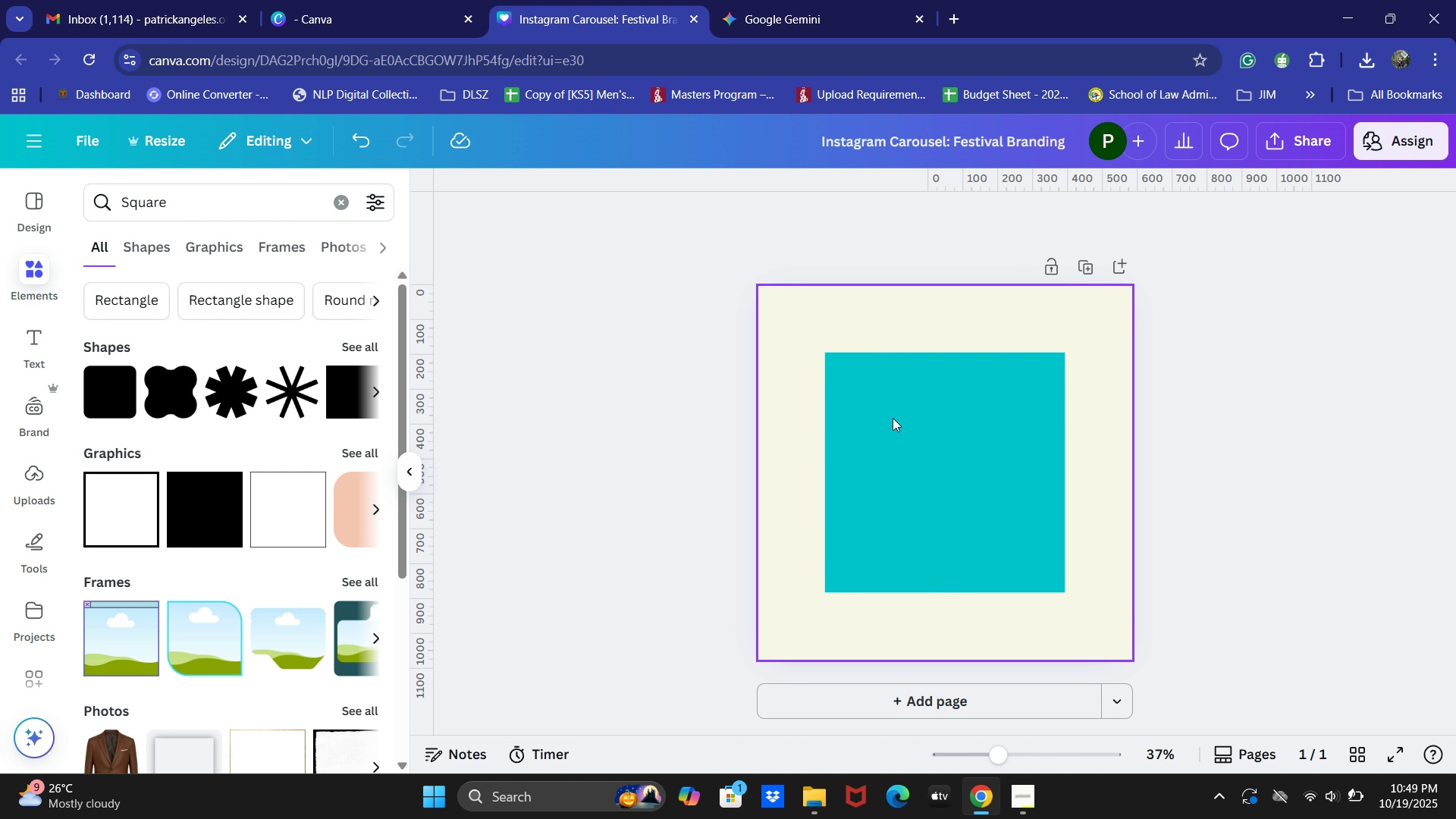 
left_click([980, 444])
 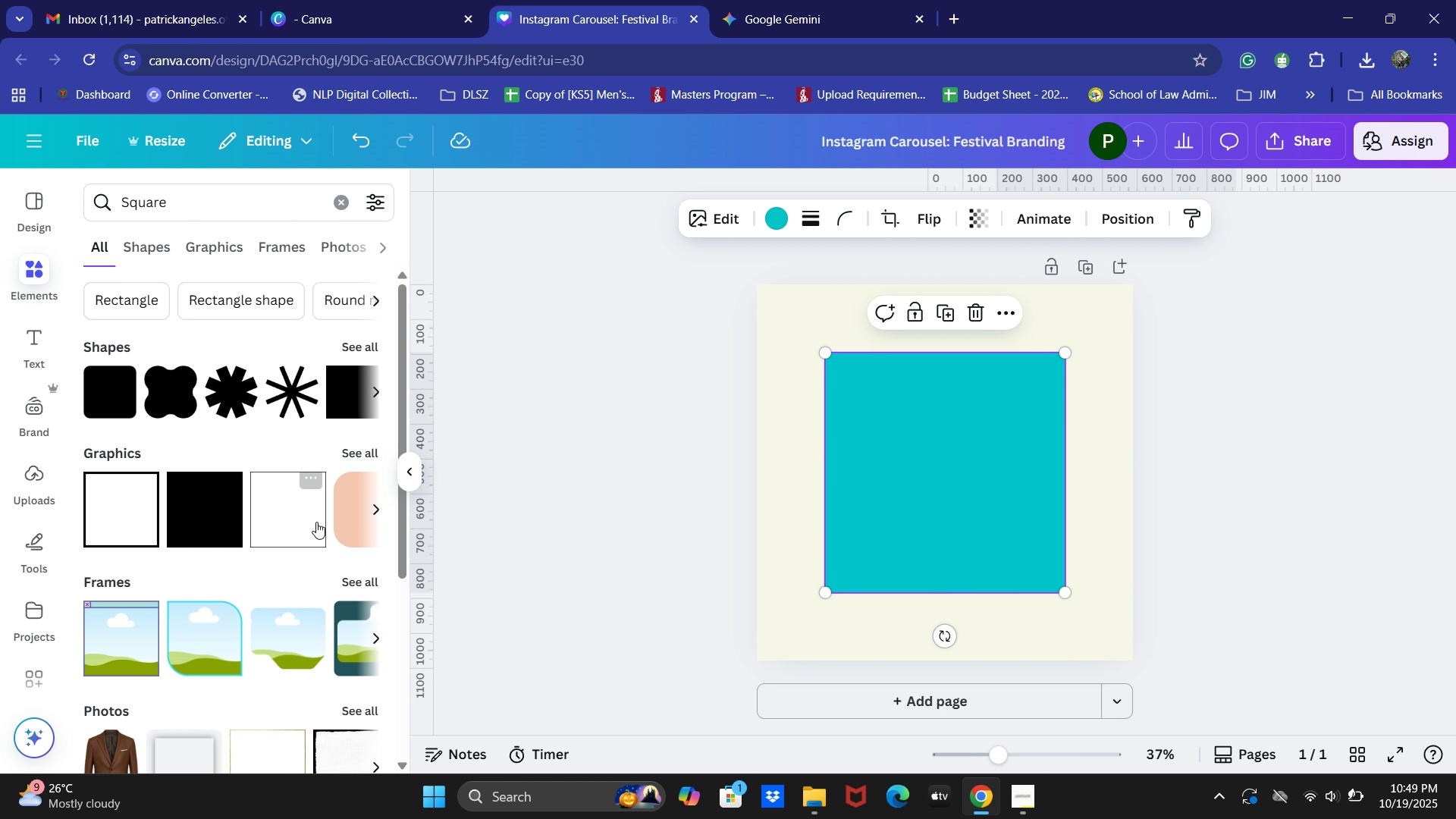 
scroll: coordinate [317, 522], scroll_direction: down, amount: 5.0
 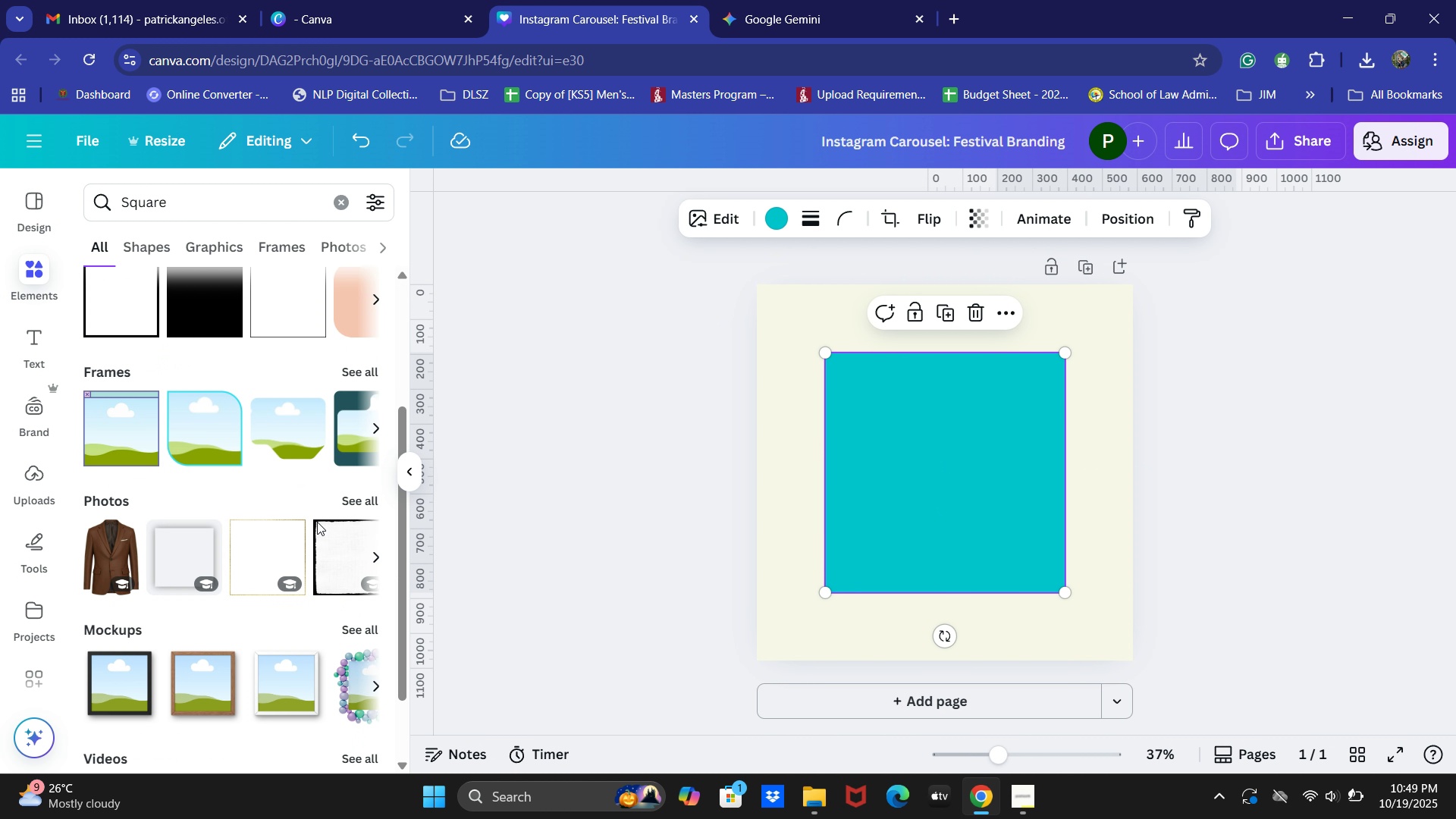 
scroll: coordinate [317, 522], scroll_direction: up, amount: 9.0
 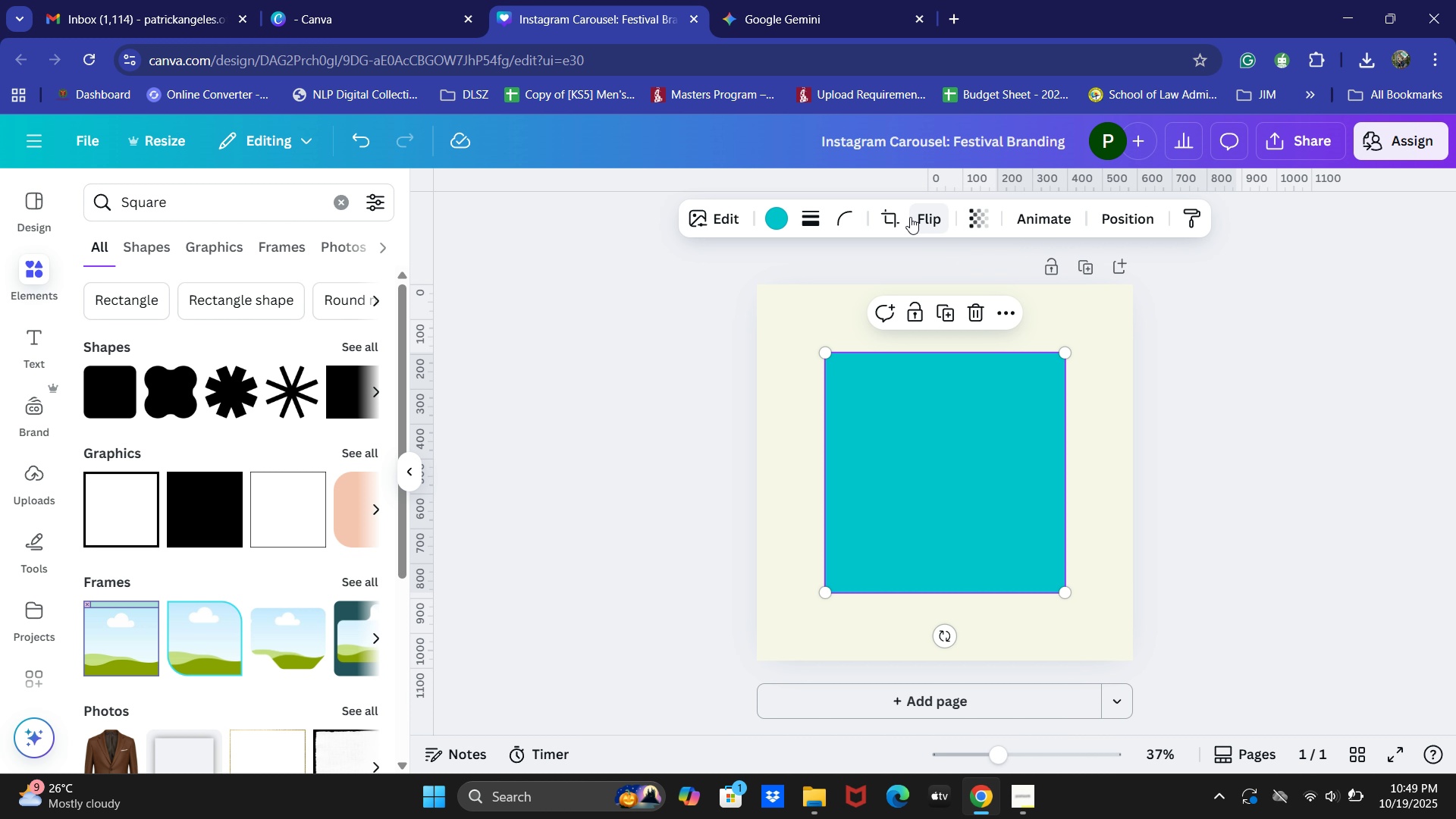 
left_click([900, 217])
 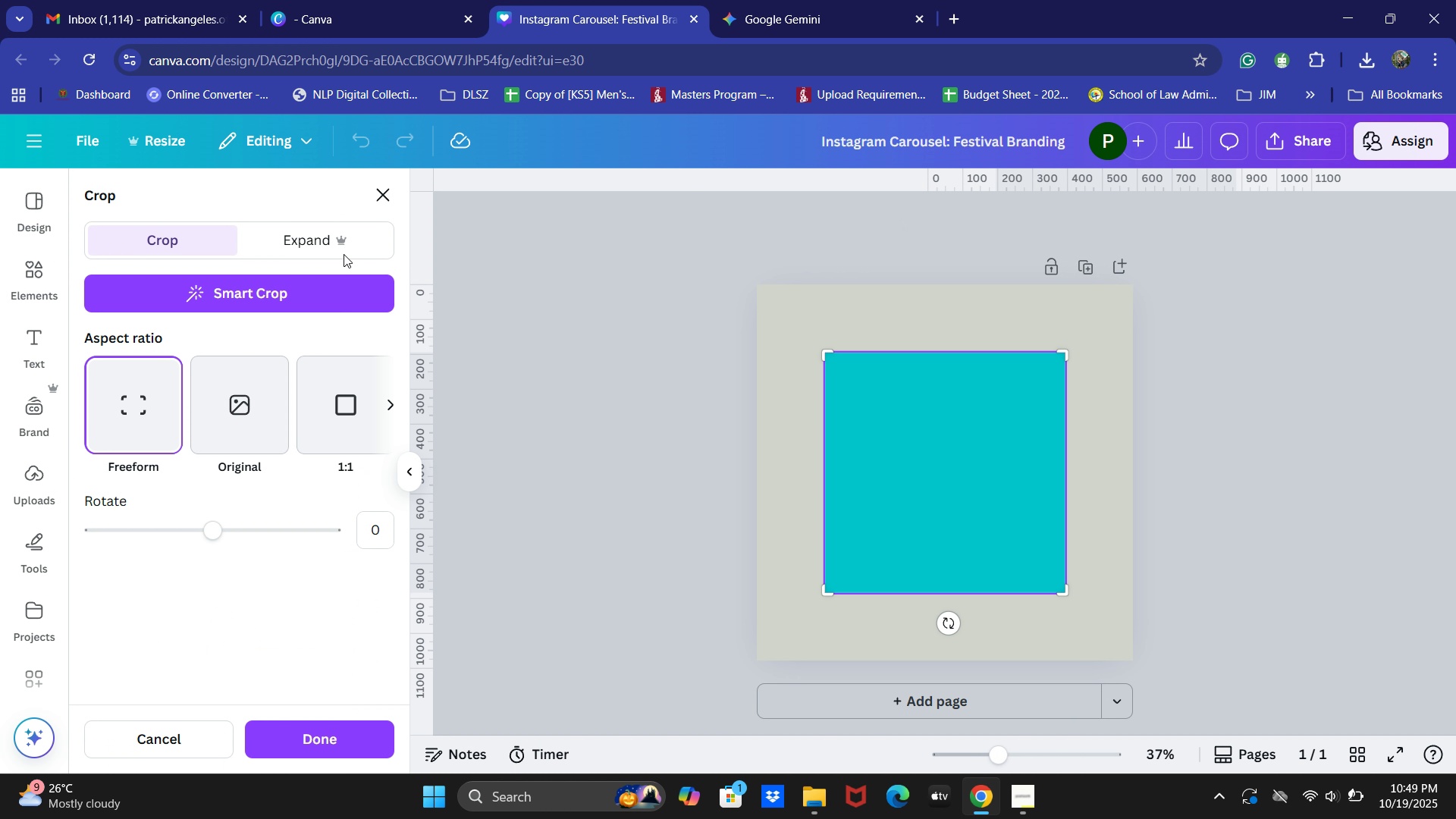 
scroll: coordinate [297, 399], scroll_direction: down, amount: 2.0
 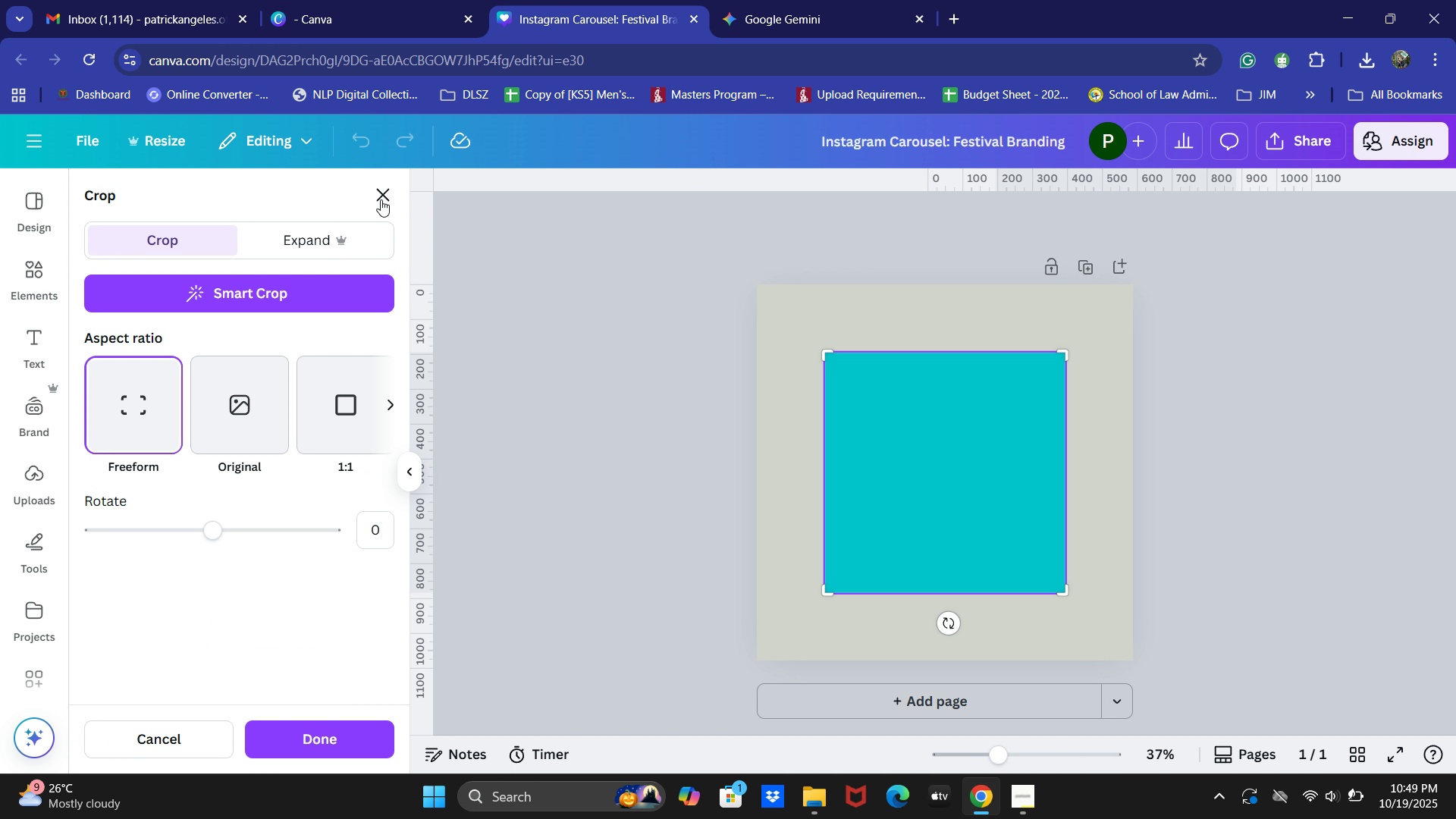 
left_click([381, 199])
 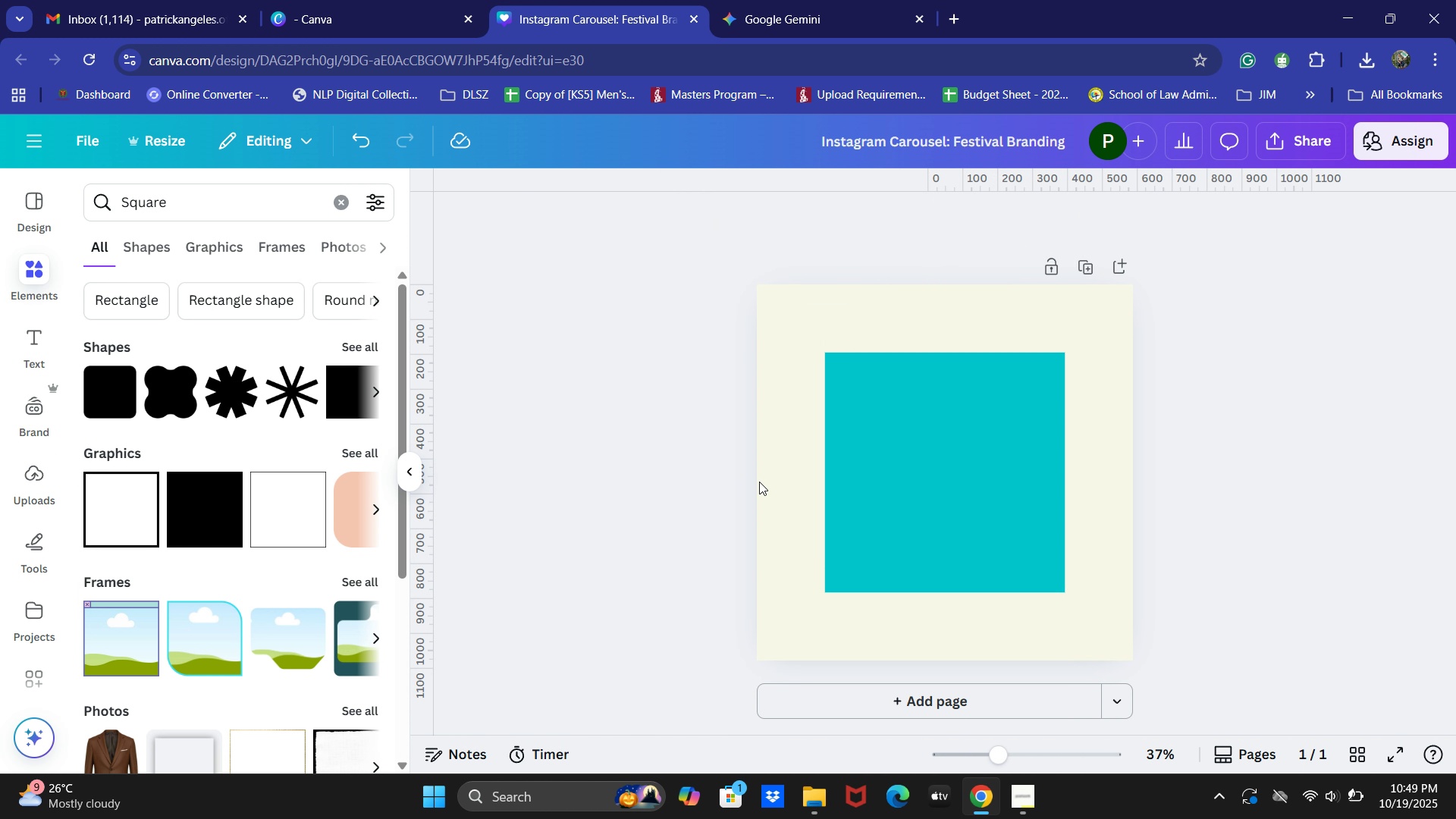 
left_click([916, 495])
 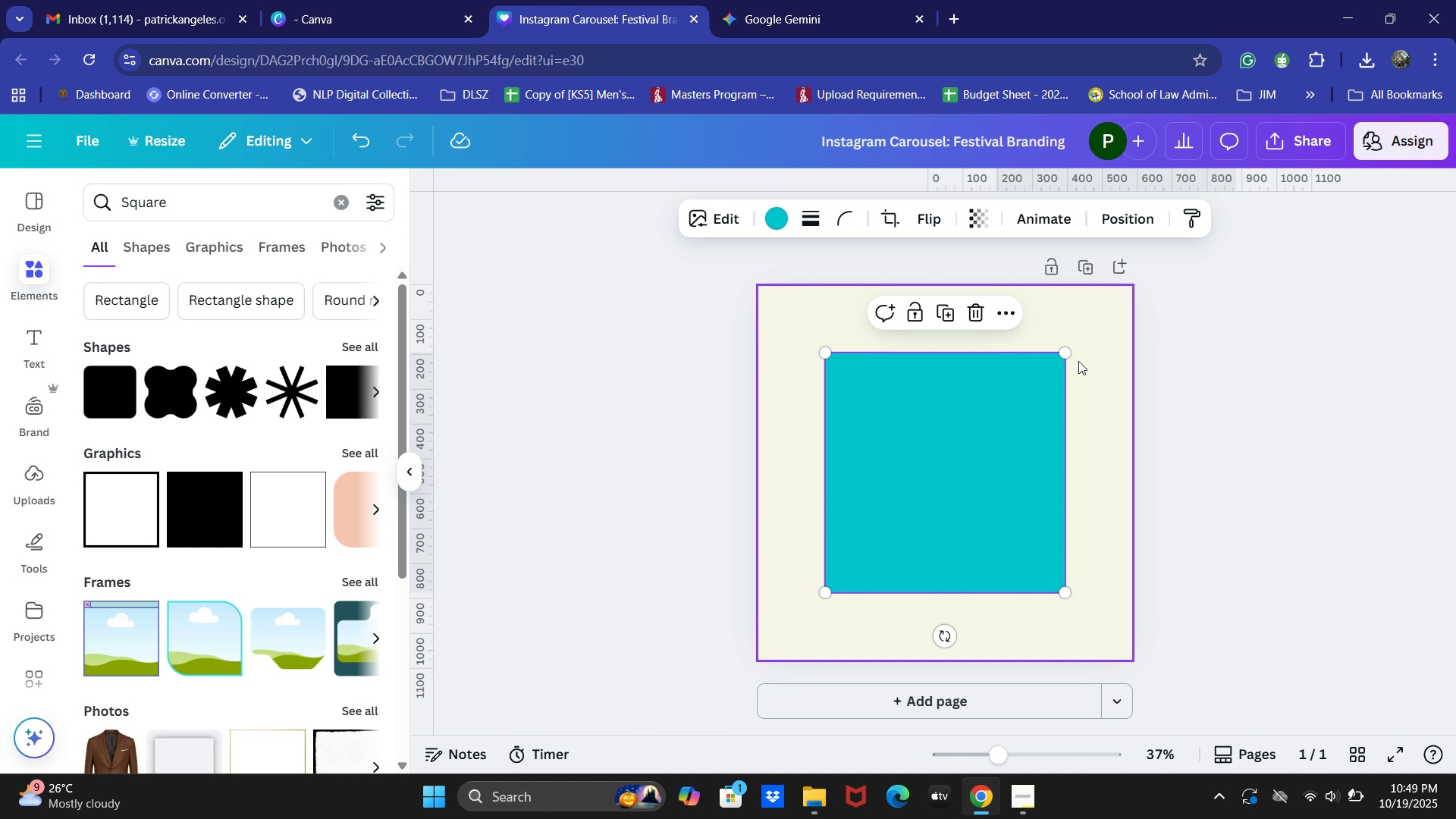 
key(Backspace)
 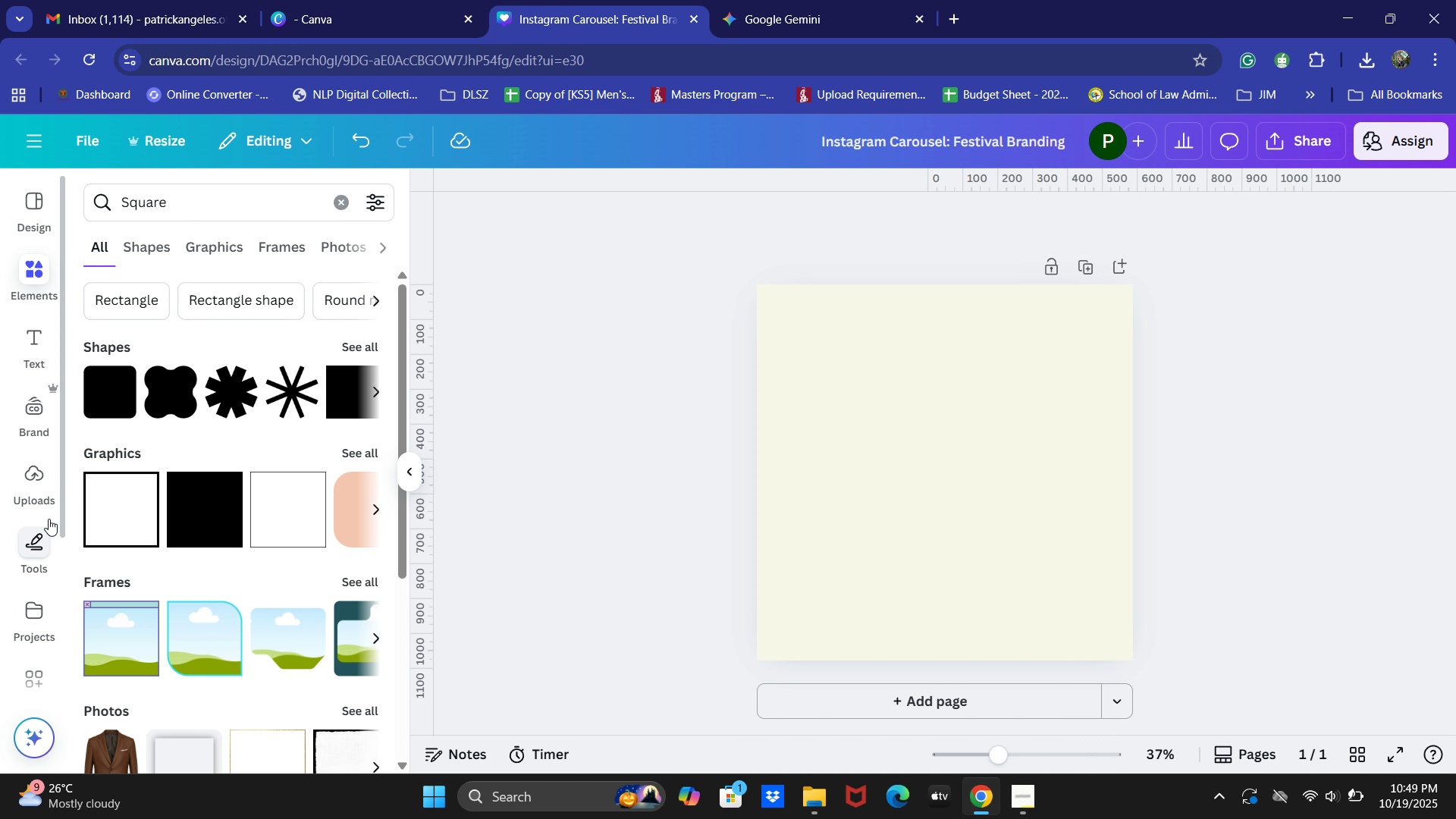 
scroll: coordinate [271, 443], scroll_direction: up, amount: 1.0
 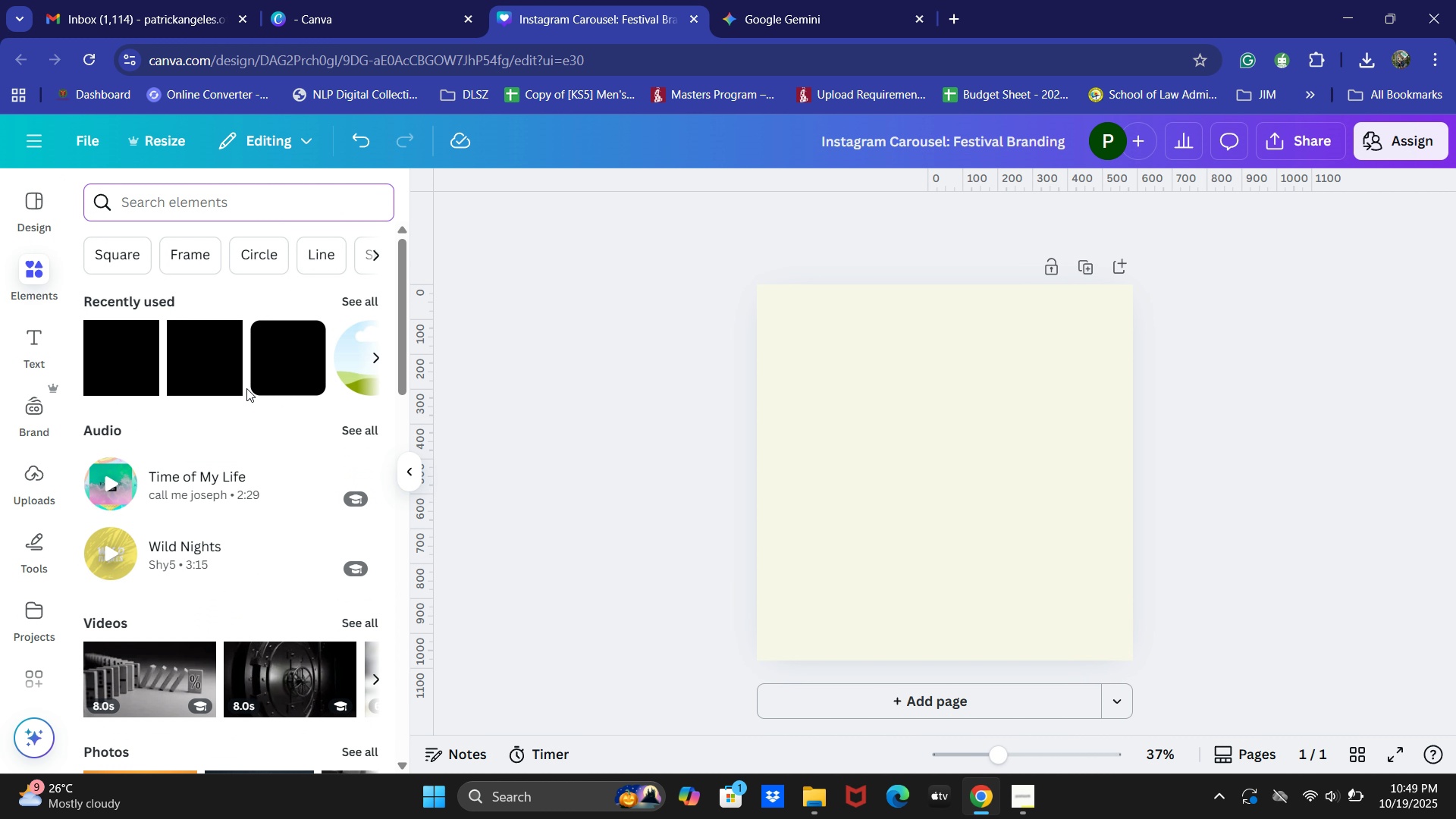 
scroll: coordinate [267, 453], scroll_direction: down, amount: 6.0
 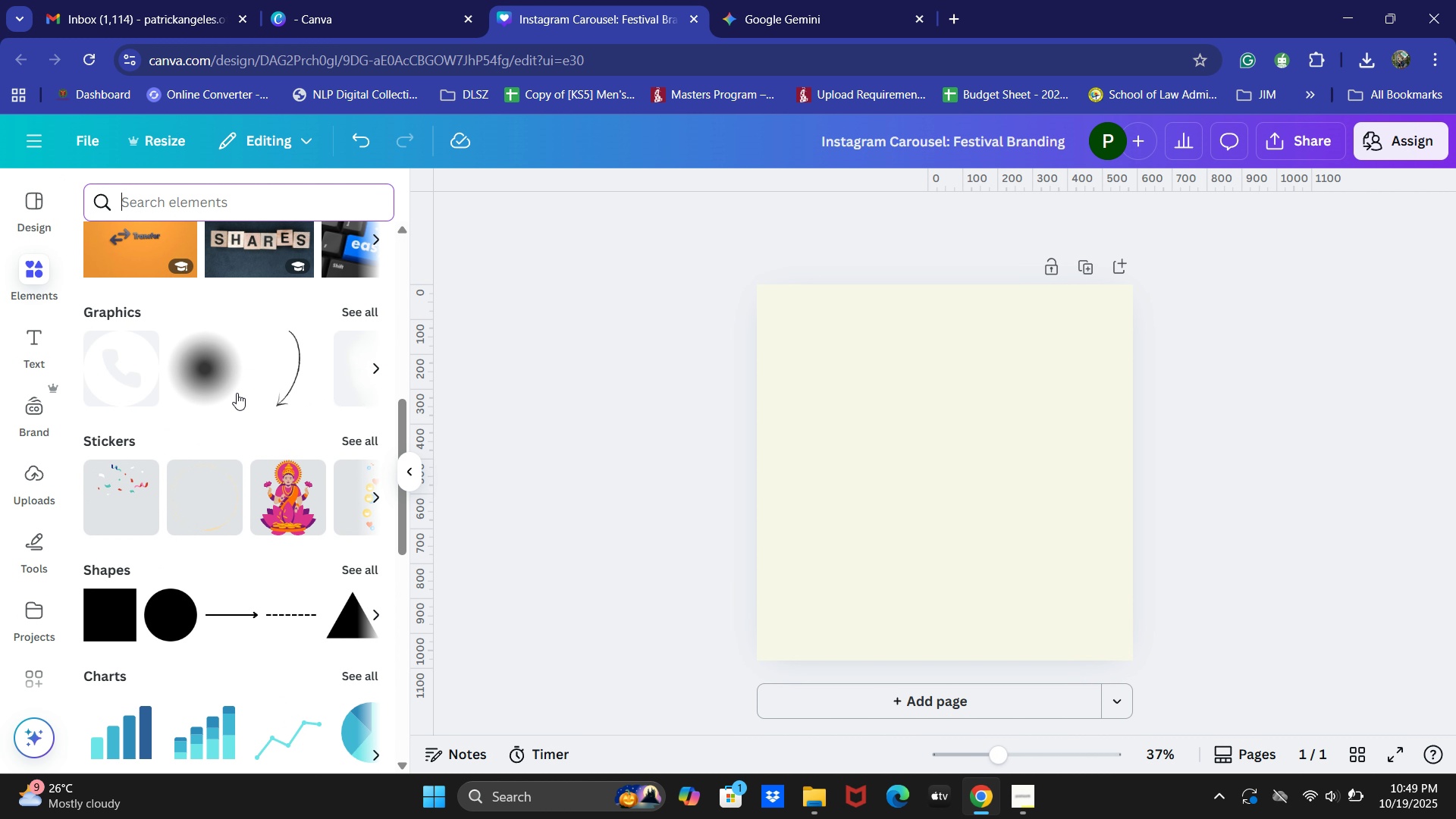 
left_click([215, 361])
 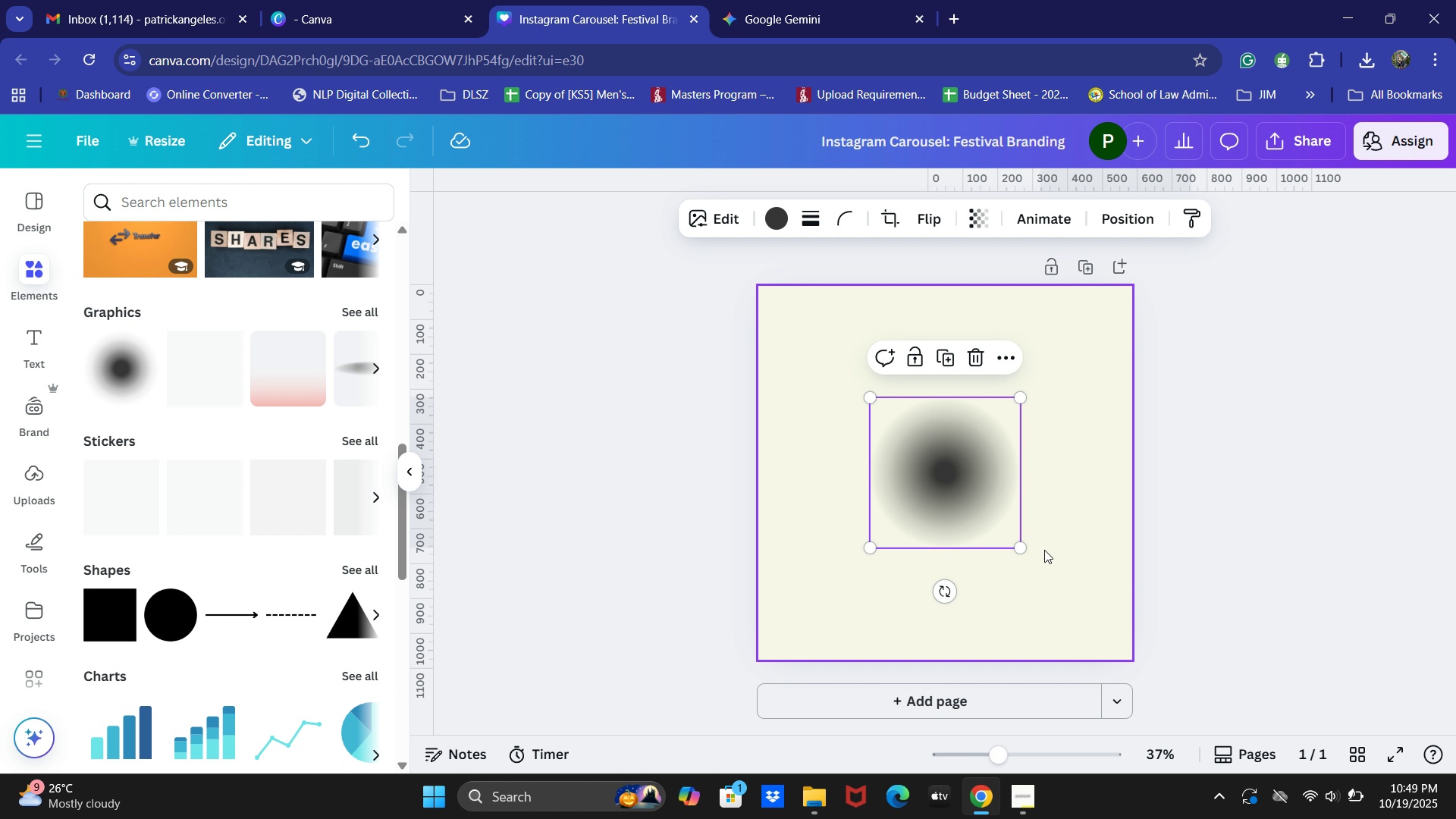 
left_click_drag(start_coordinate=[1019, 548], to_coordinate=[1089, 617])
 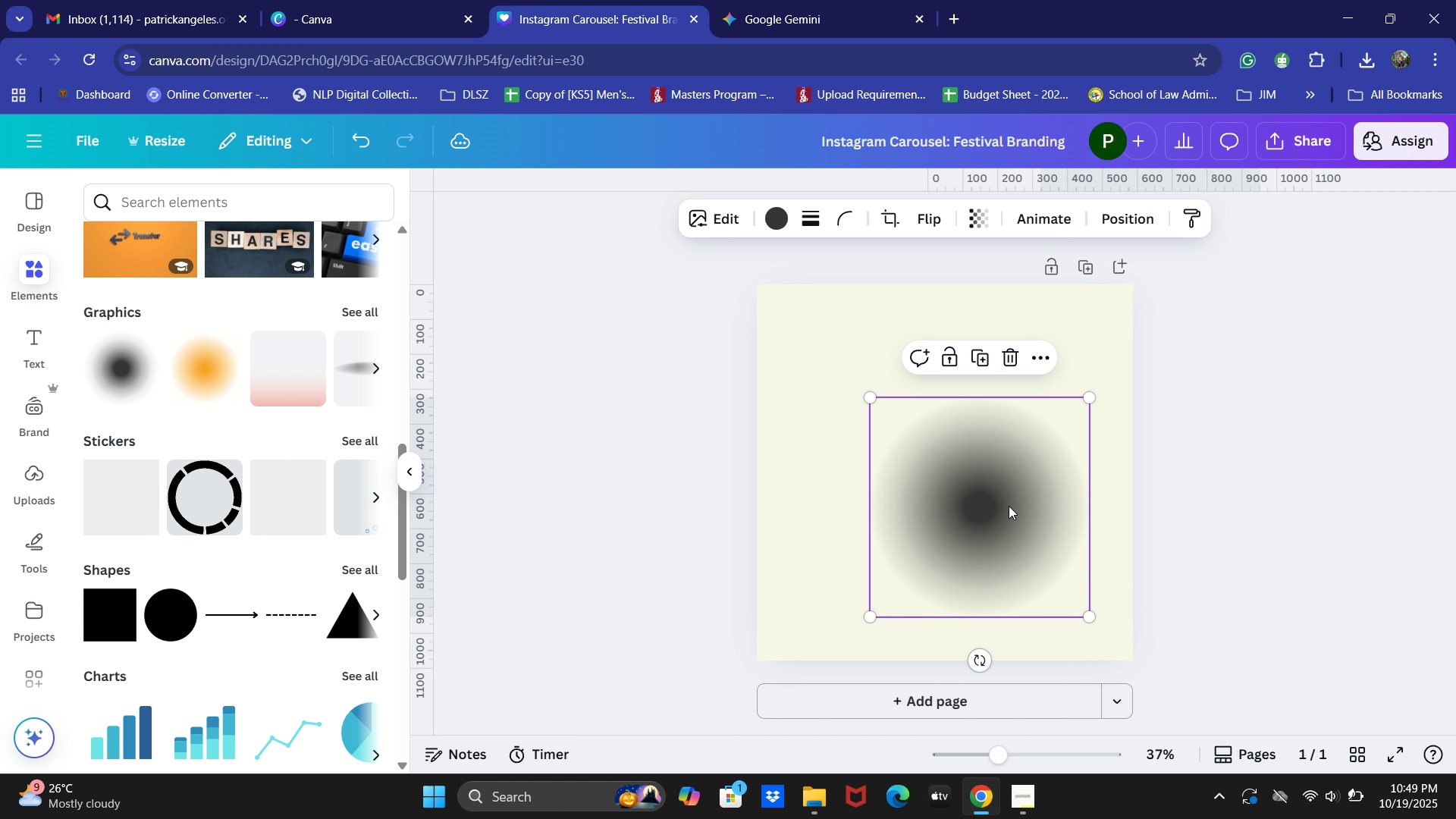 
left_click_drag(start_coordinate=[1009, 507], to_coordinate=[969, 469])
 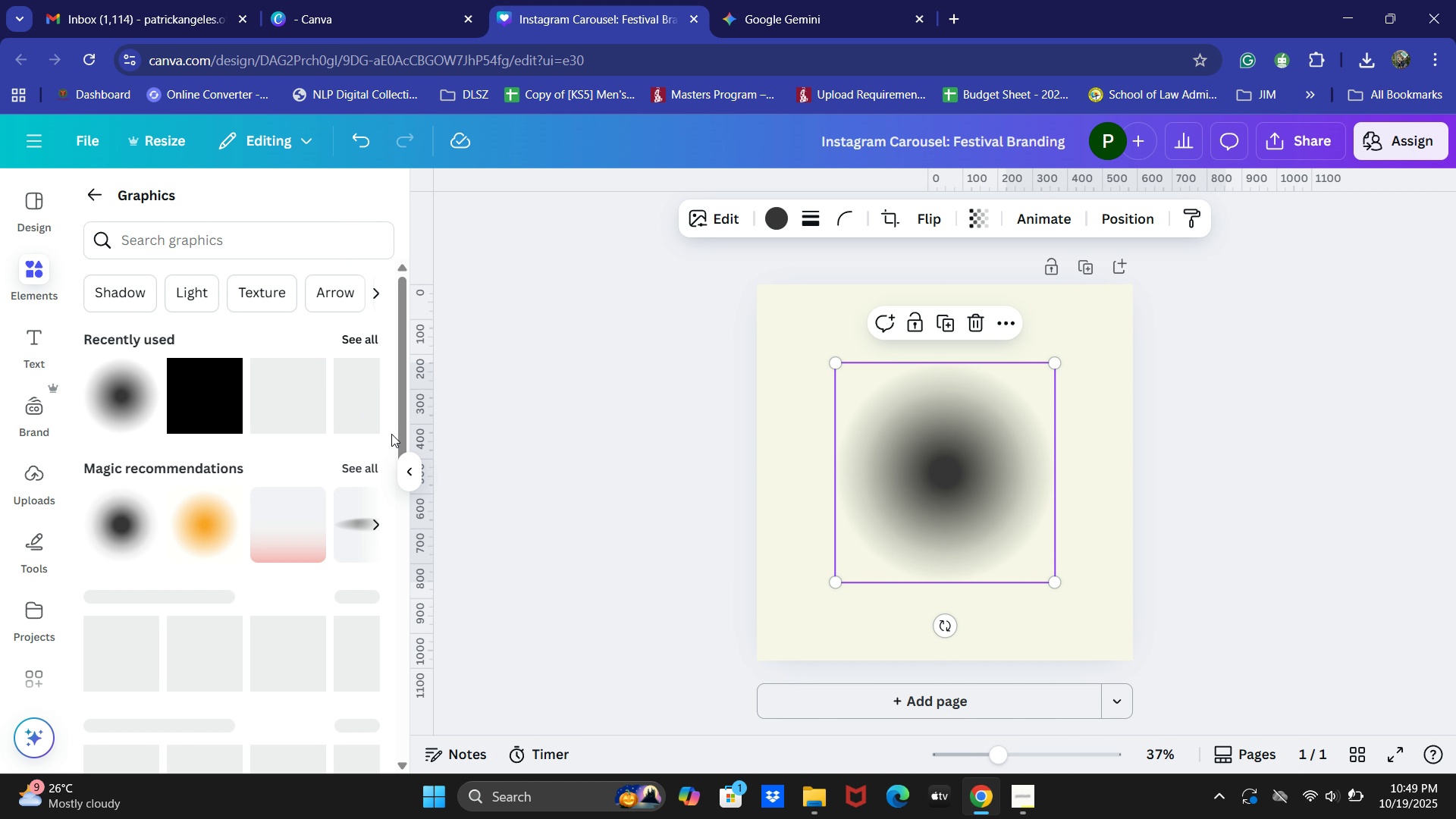 
wait(5.4)
 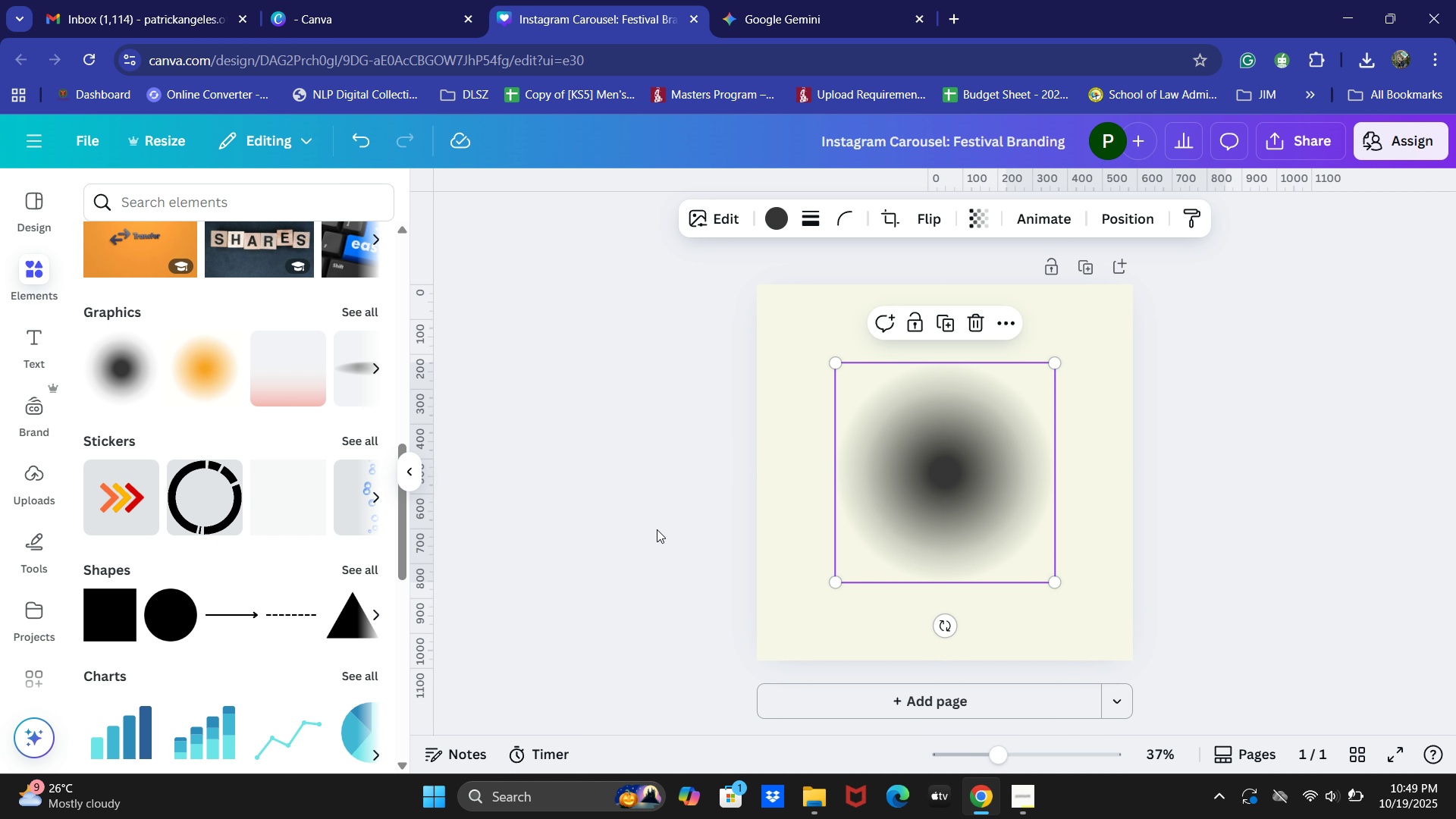 
key(Backspace)
 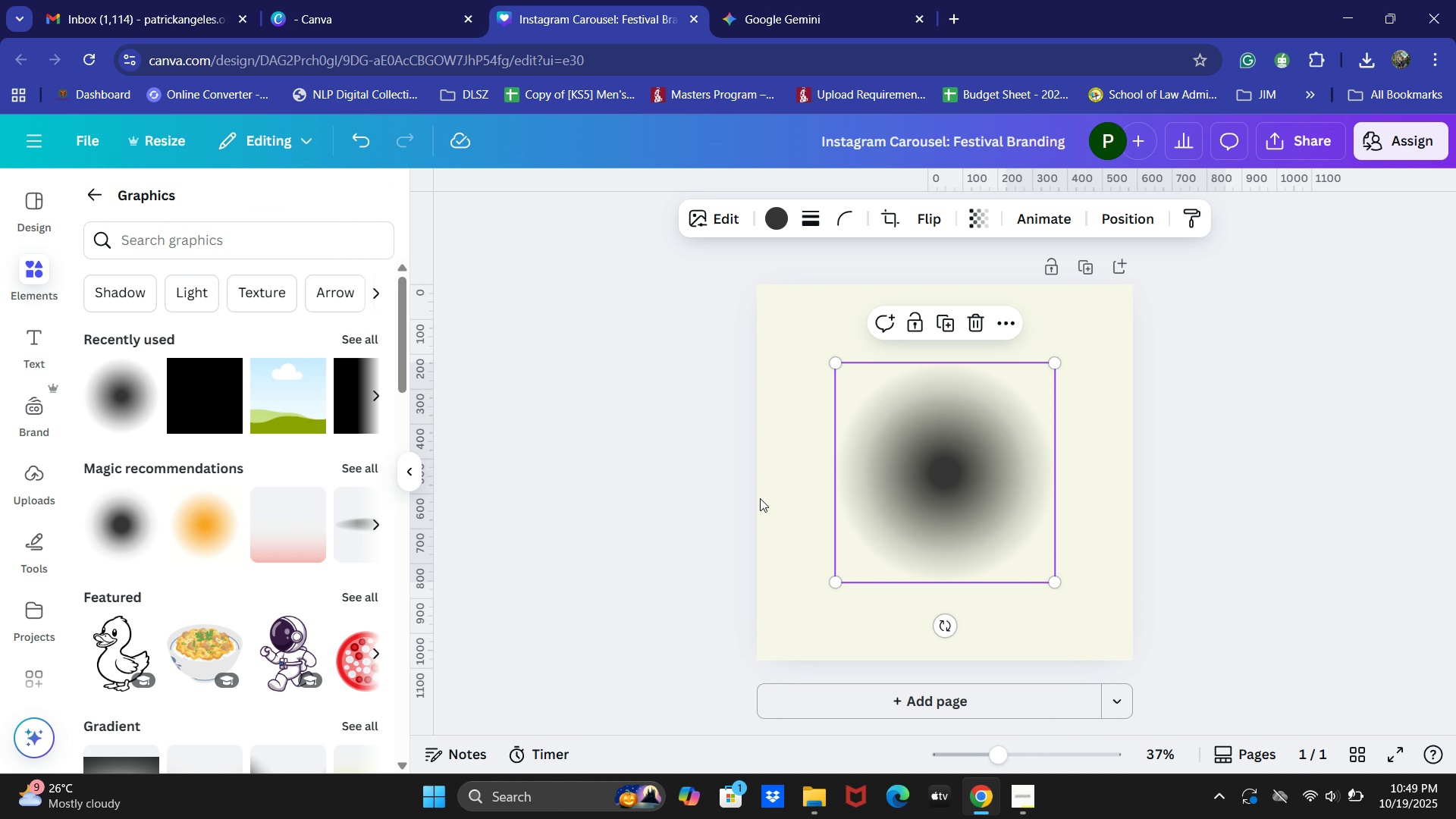 
left_click([934, 470])
 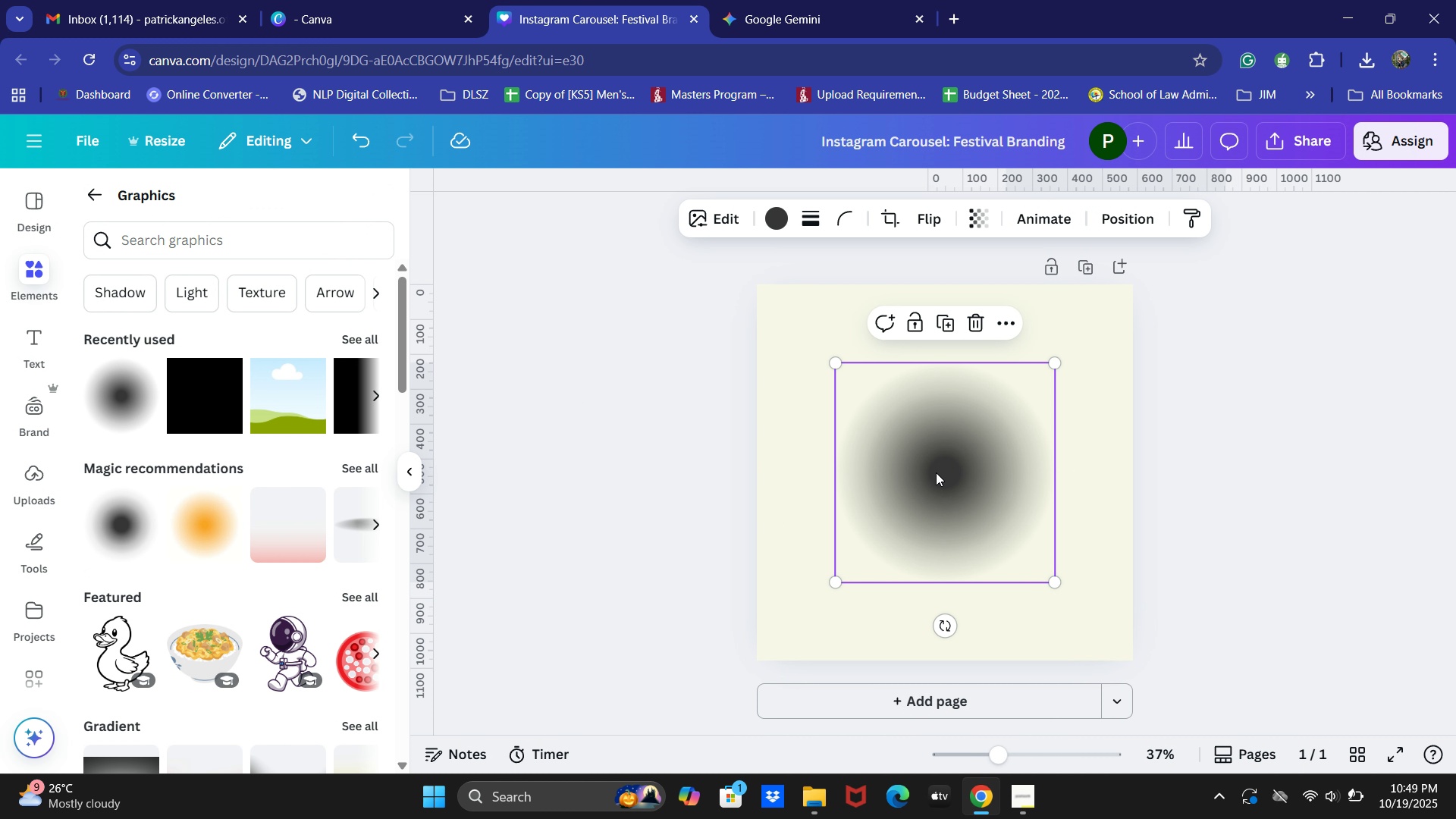 
key(Backspace)
 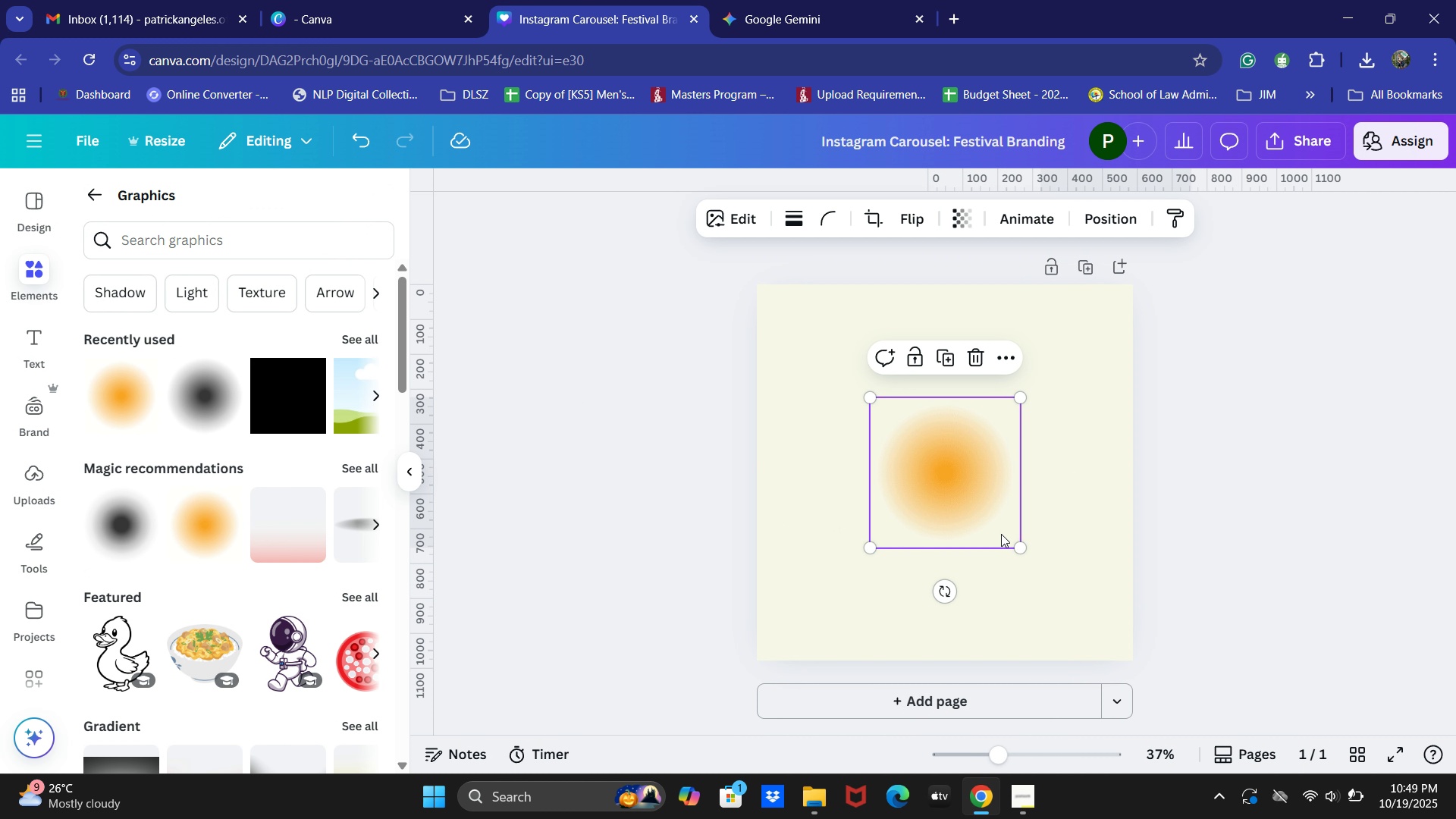 
left_click_drag(start_coordinate=[1022, 552], to_coordinate=[1100, 626])
 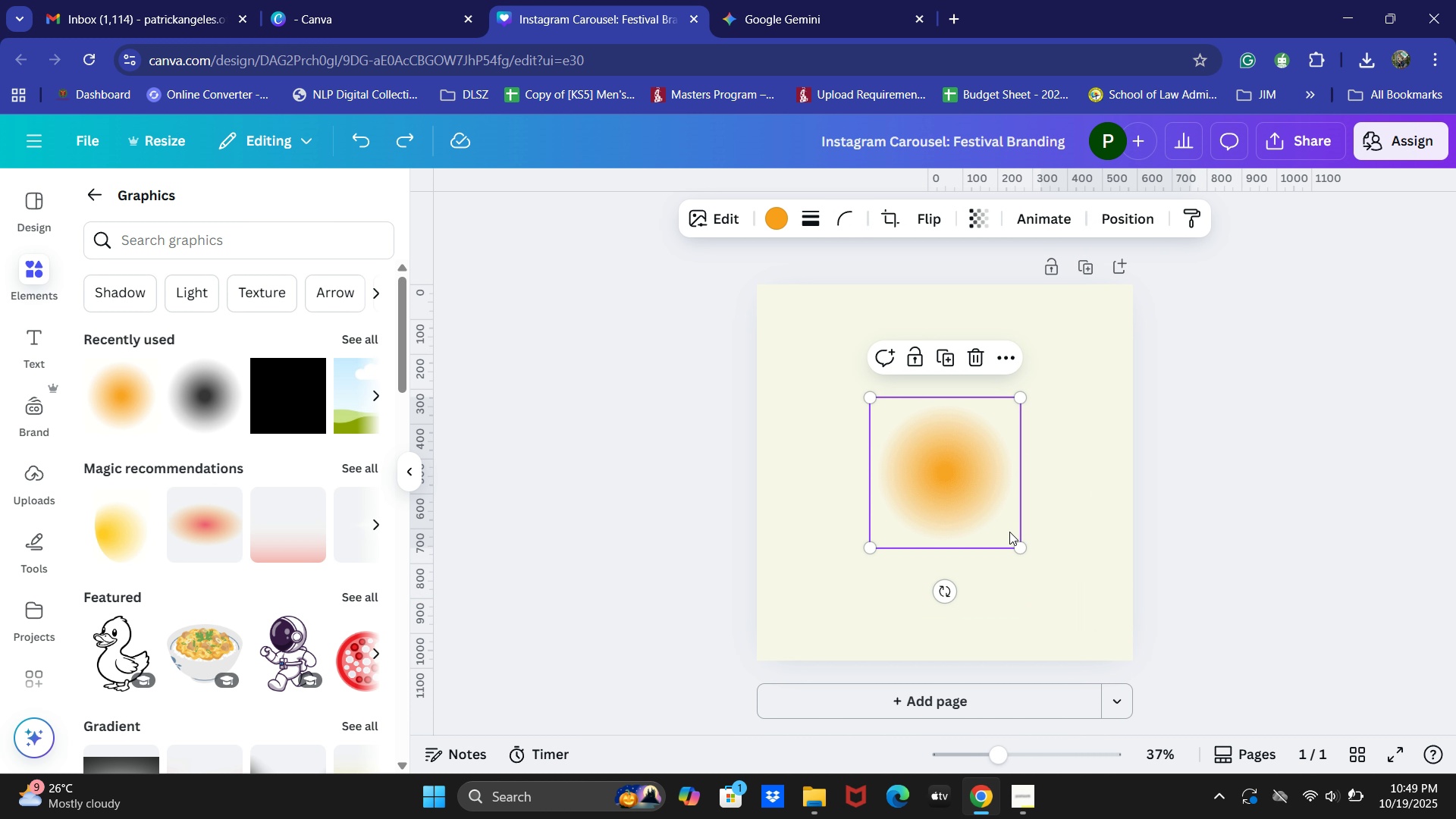 
key(Control+Z)
 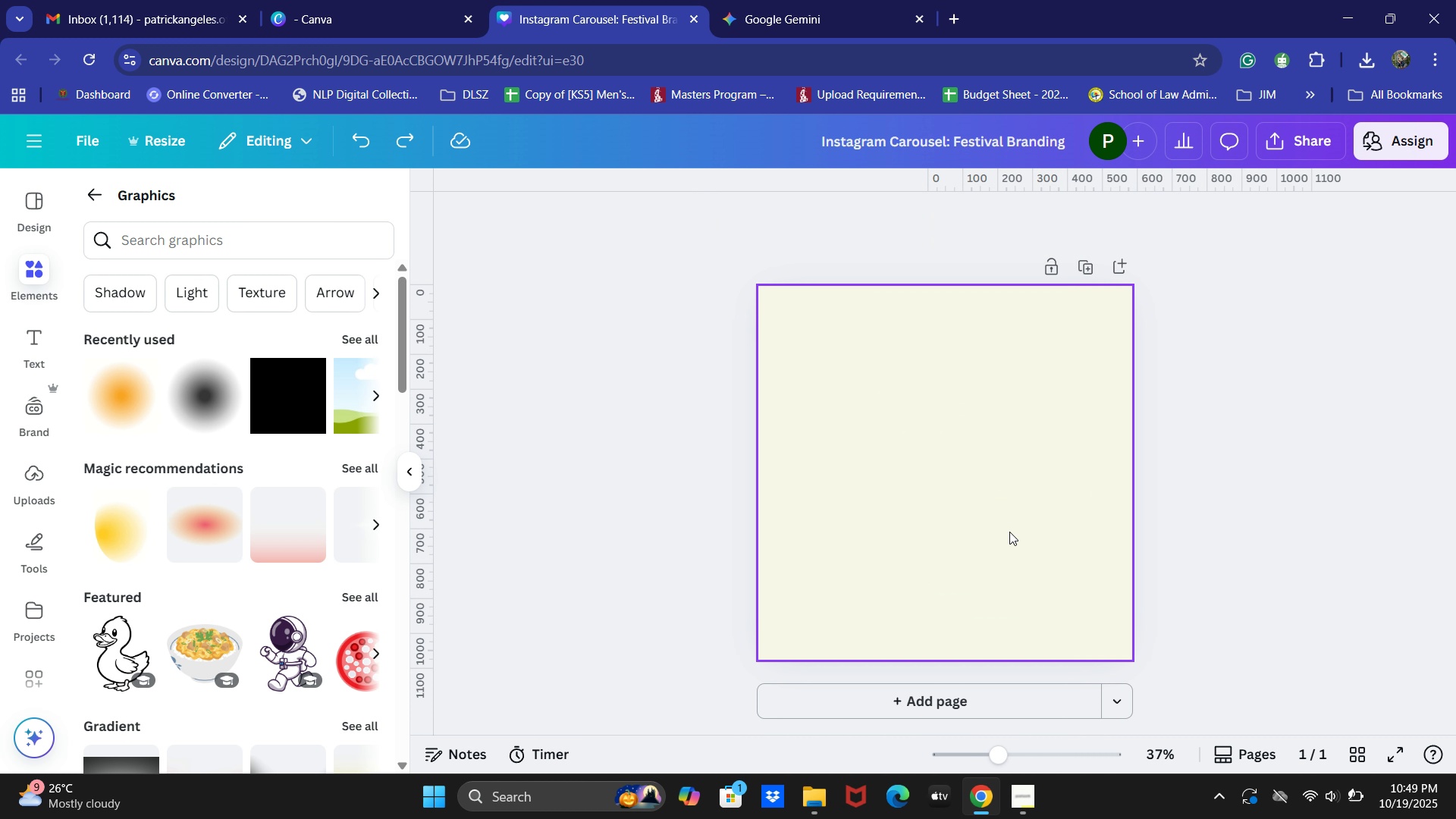 
key(Control+Z)
 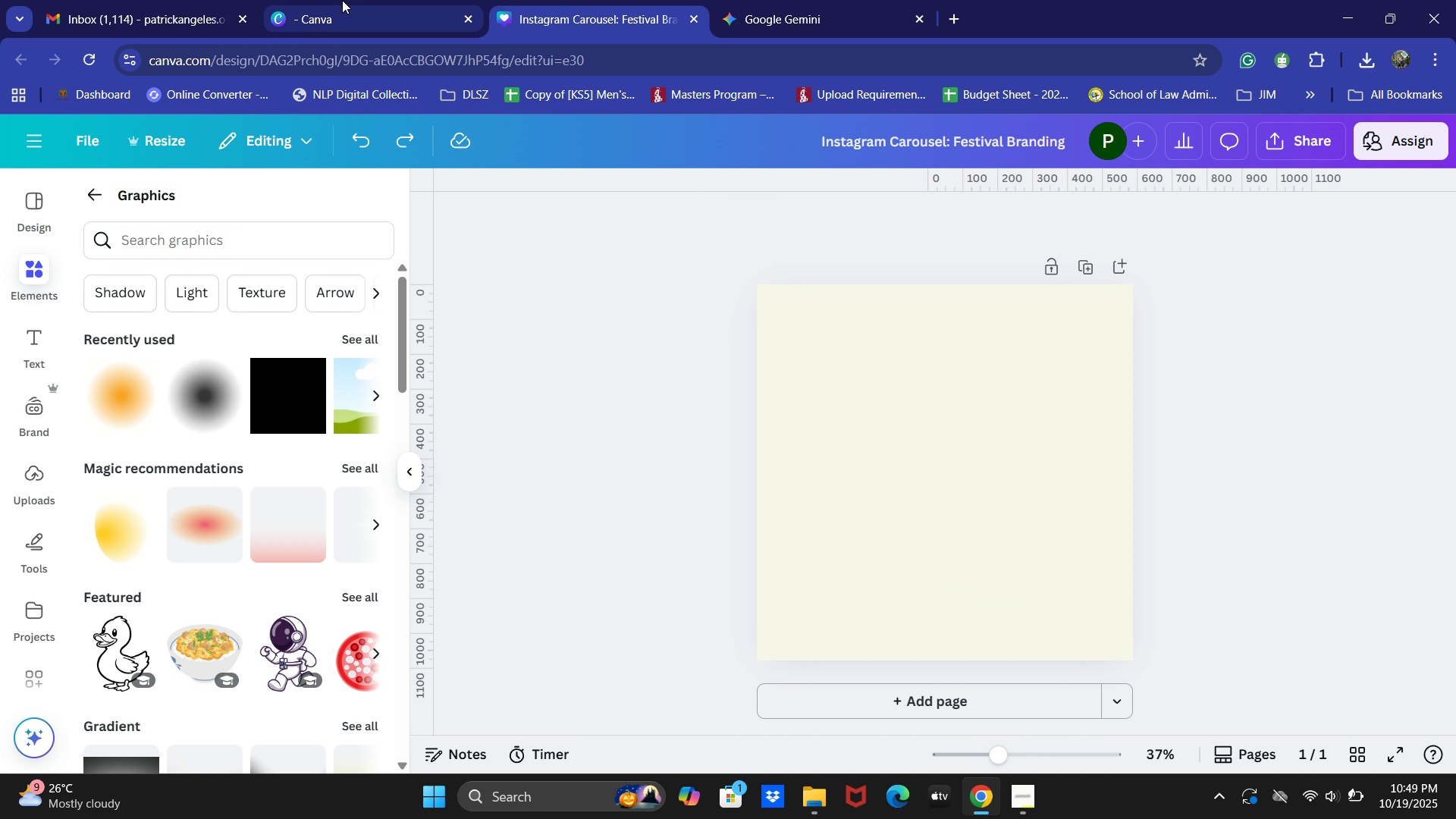 
left_click([688, 11])
 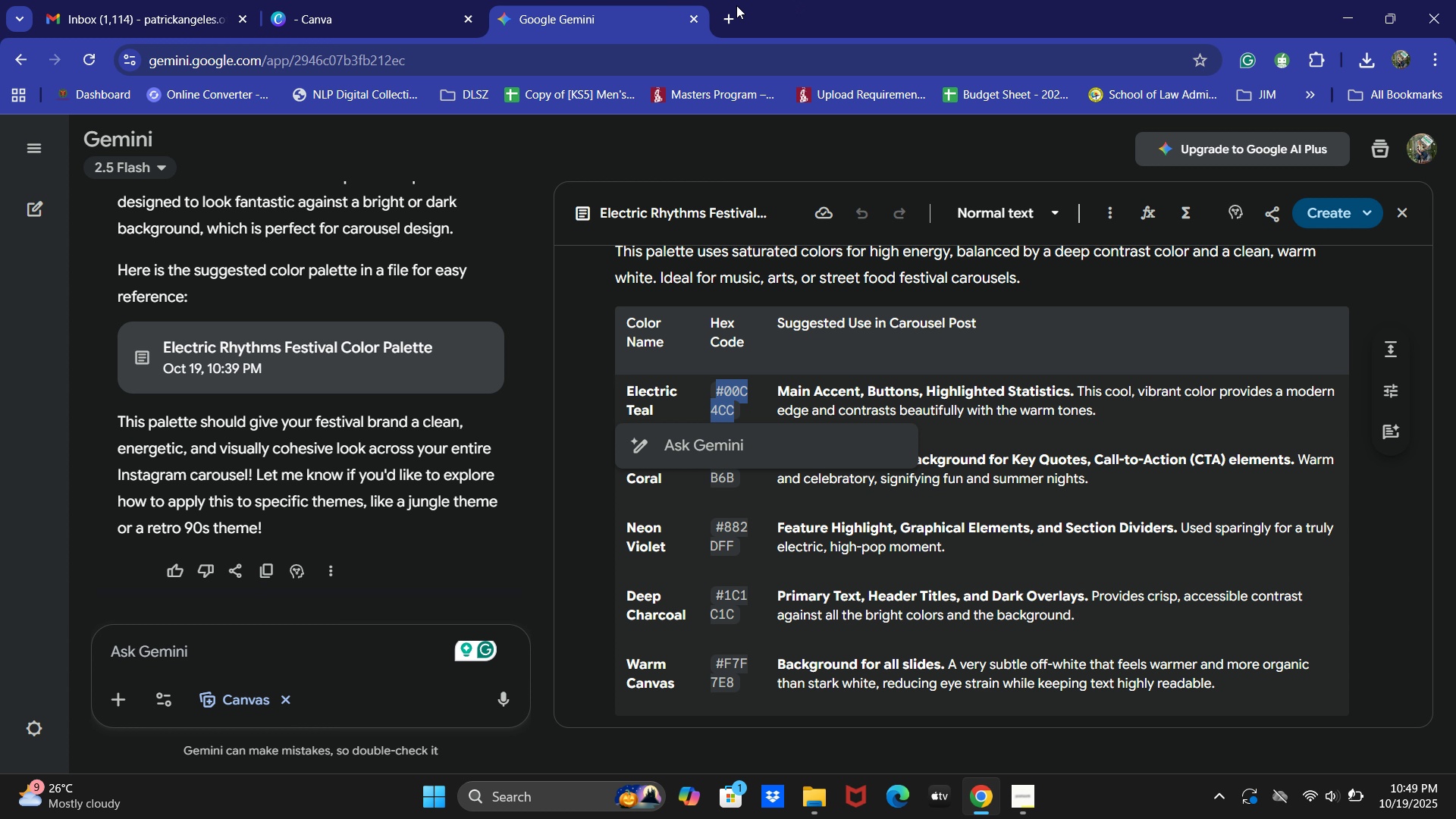 
right_click([812, 9])
 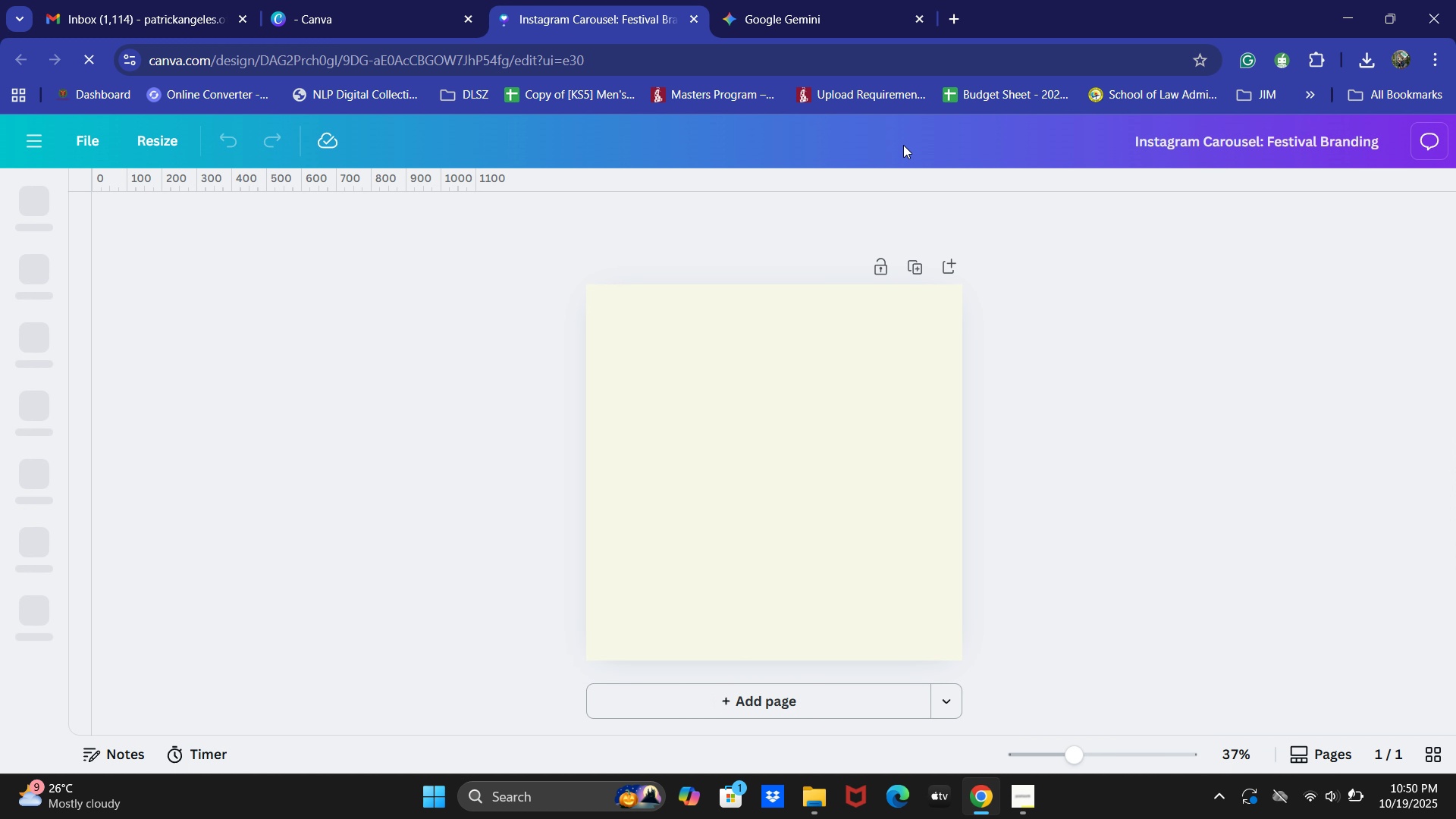 
wait(14.76)
 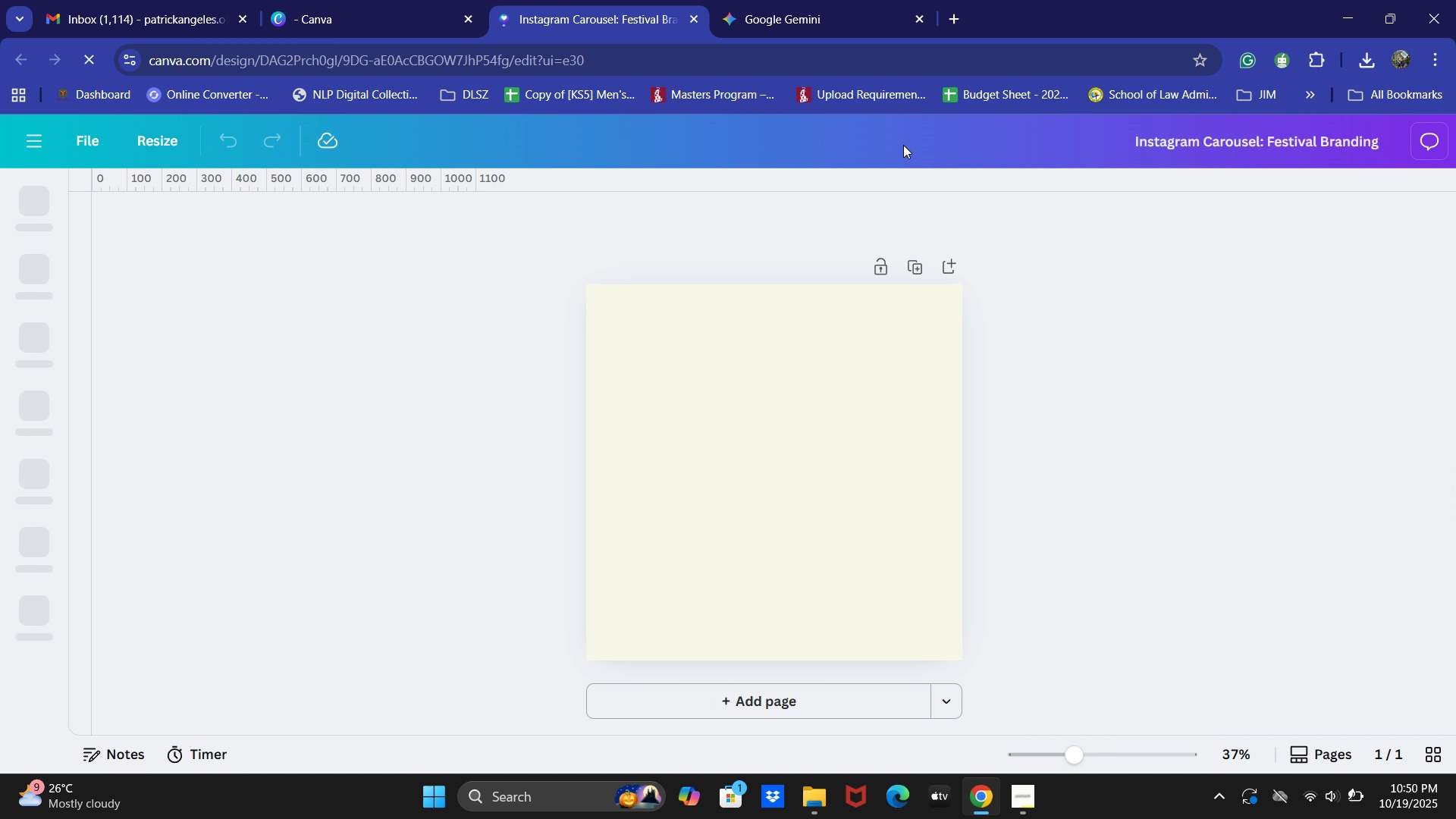 
left_click([803, 0])
 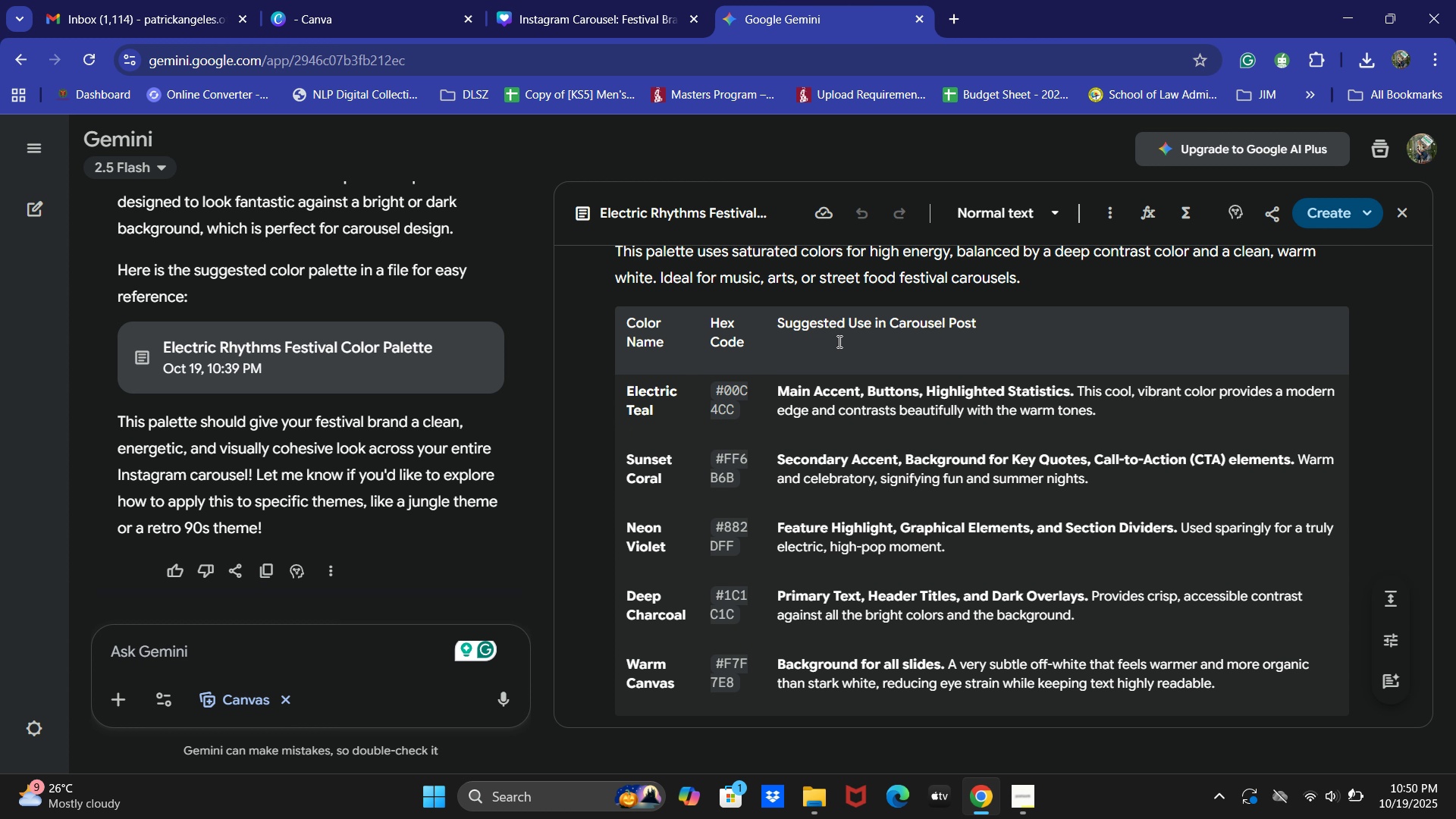 
scroll: coordinate [855, 376], scroll_direction: down, amount: 1.0
 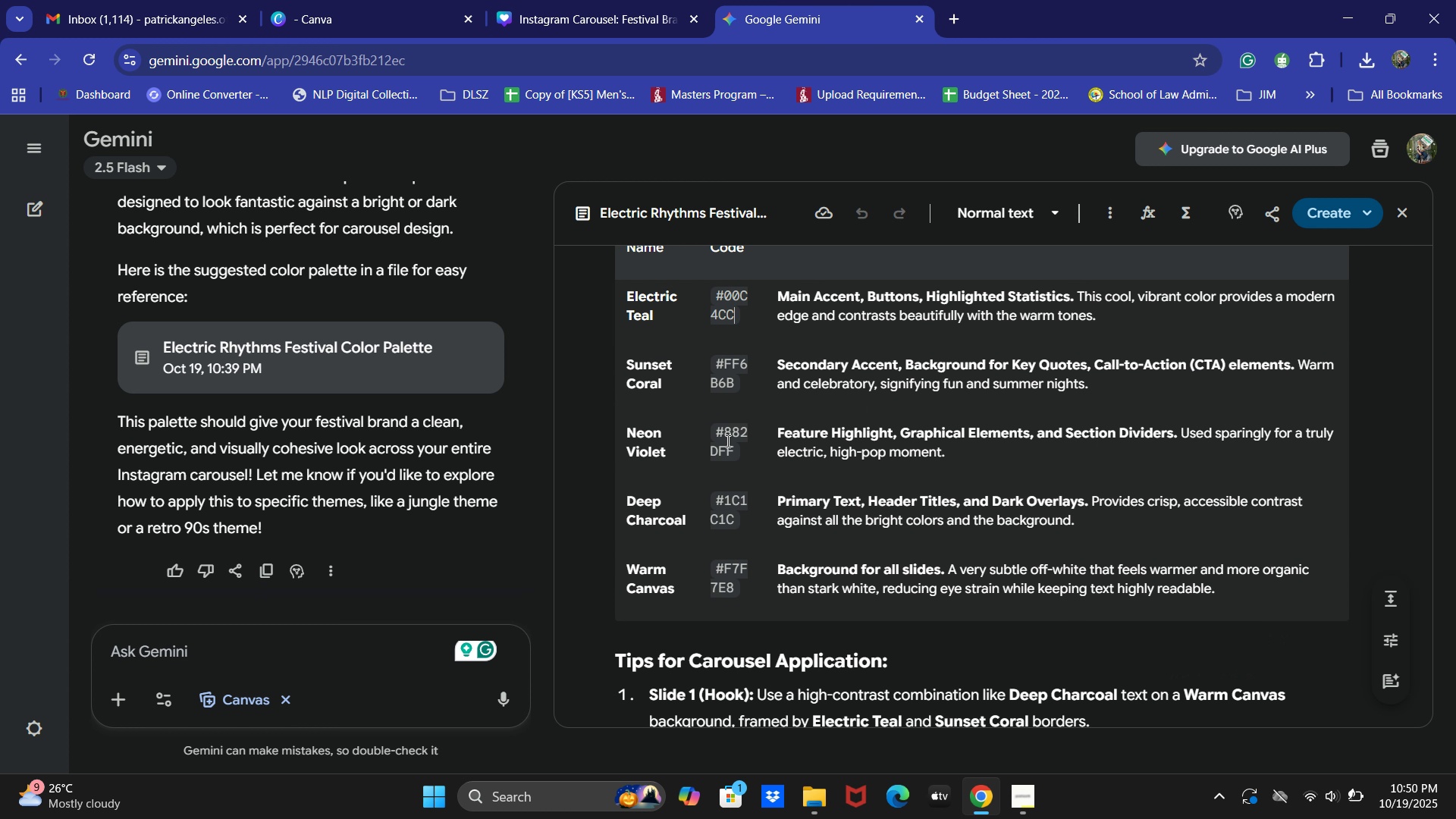 
left_click_drag(start_coordinate=[717, 435], to_coordinate=[727, 443])
 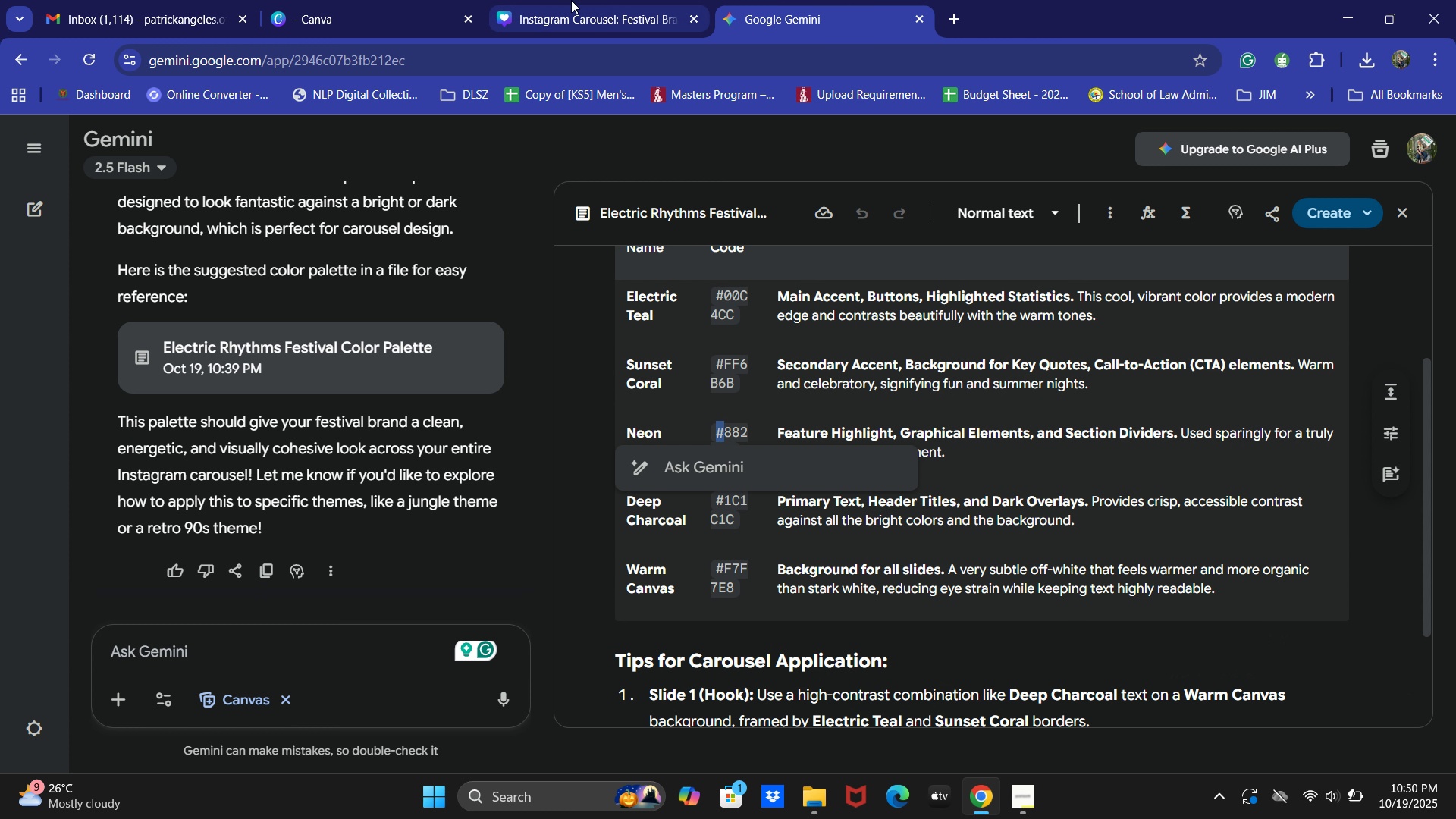 
left_click([567, 0])
 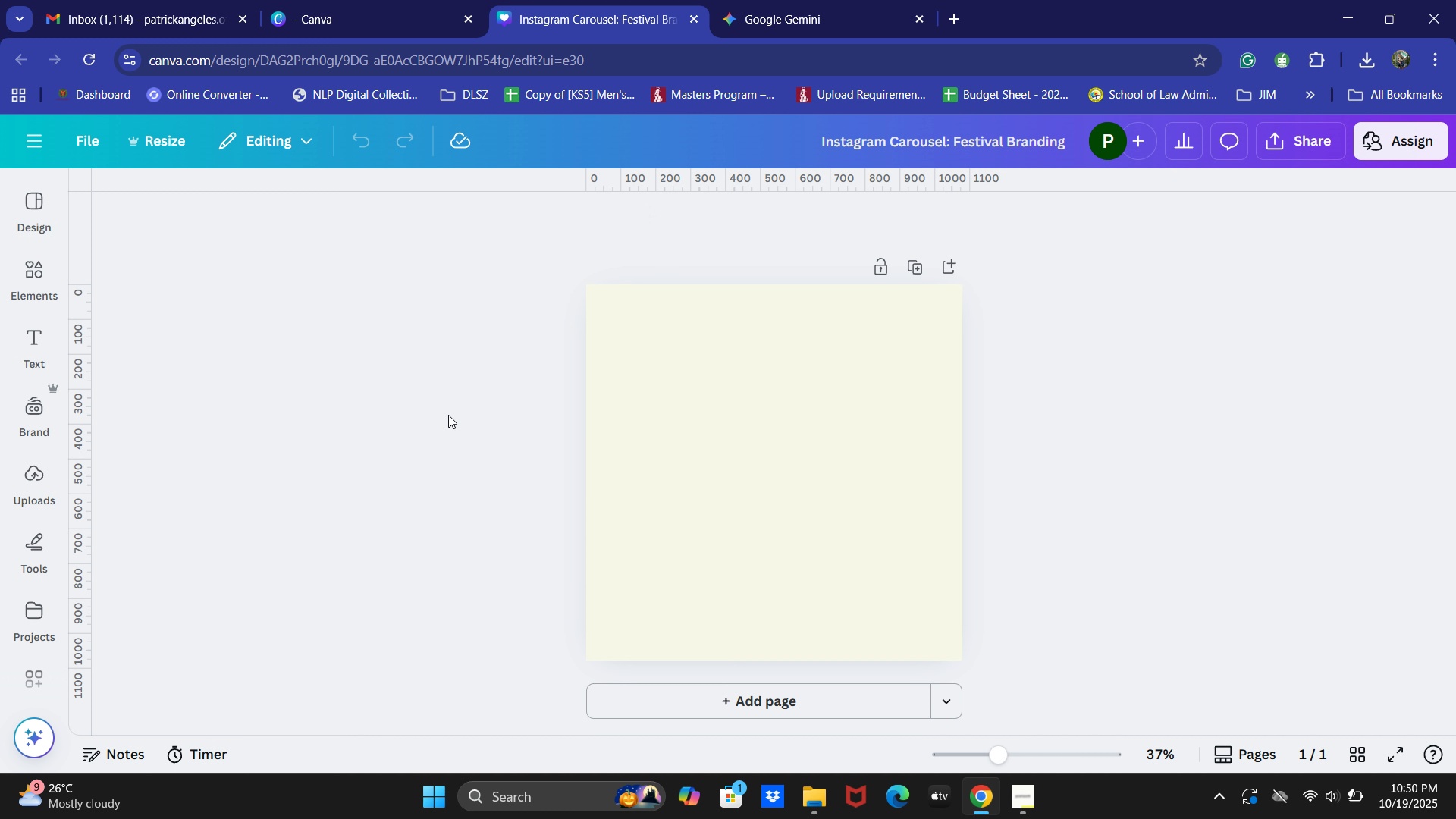 
double_click([698, 465])
 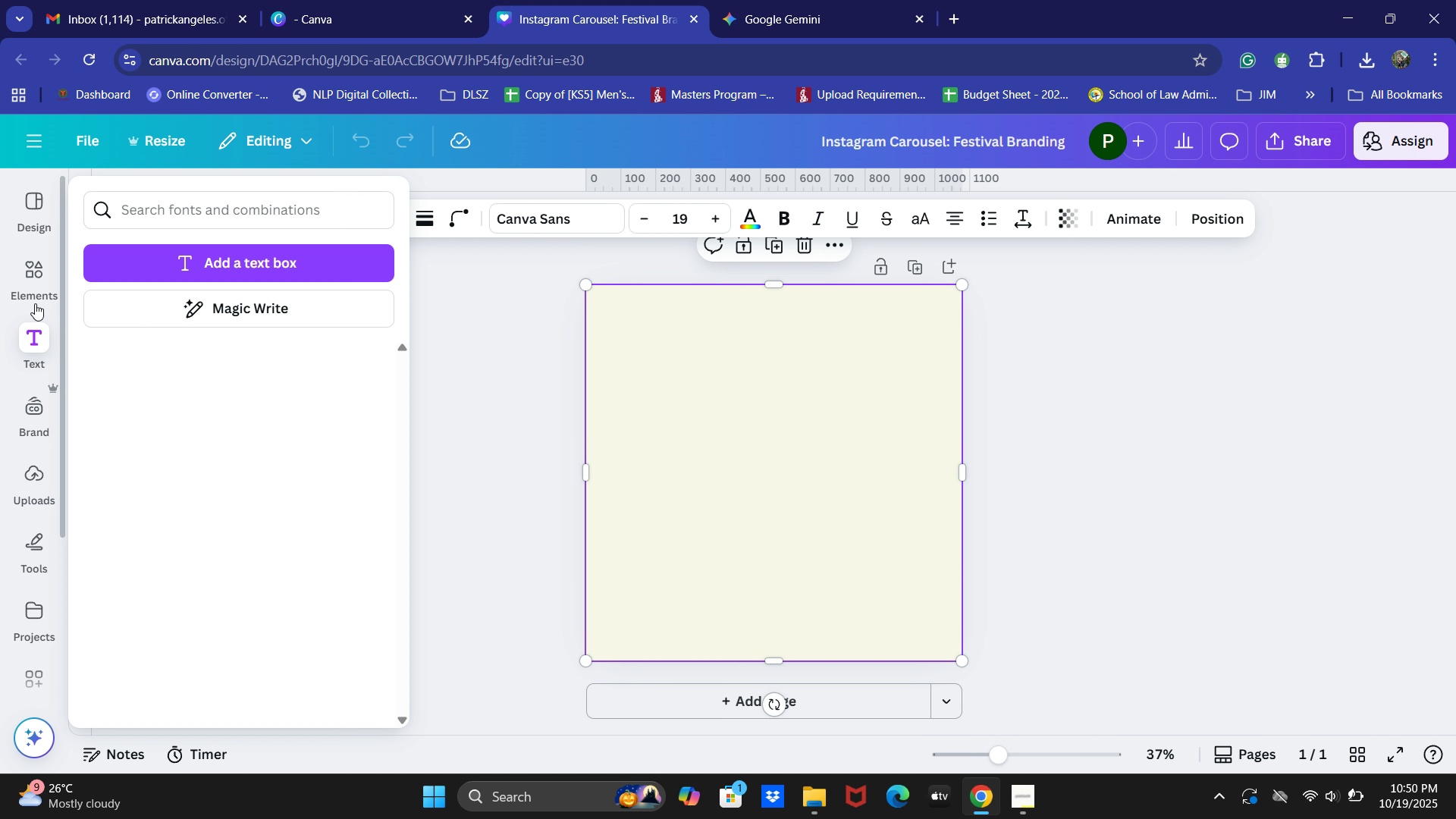 
left_click([30, 284])
 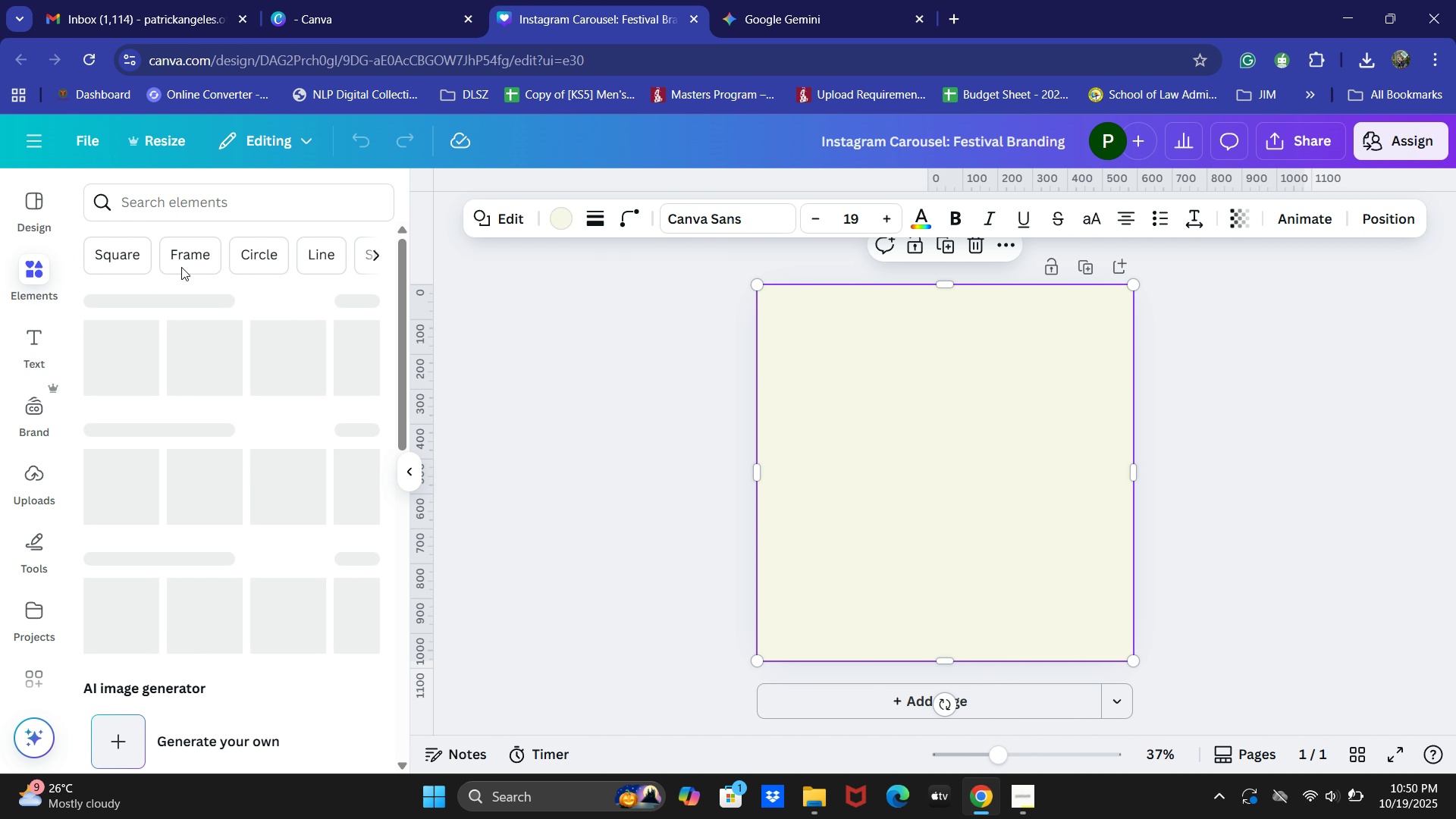 
left_click([134, 260])
 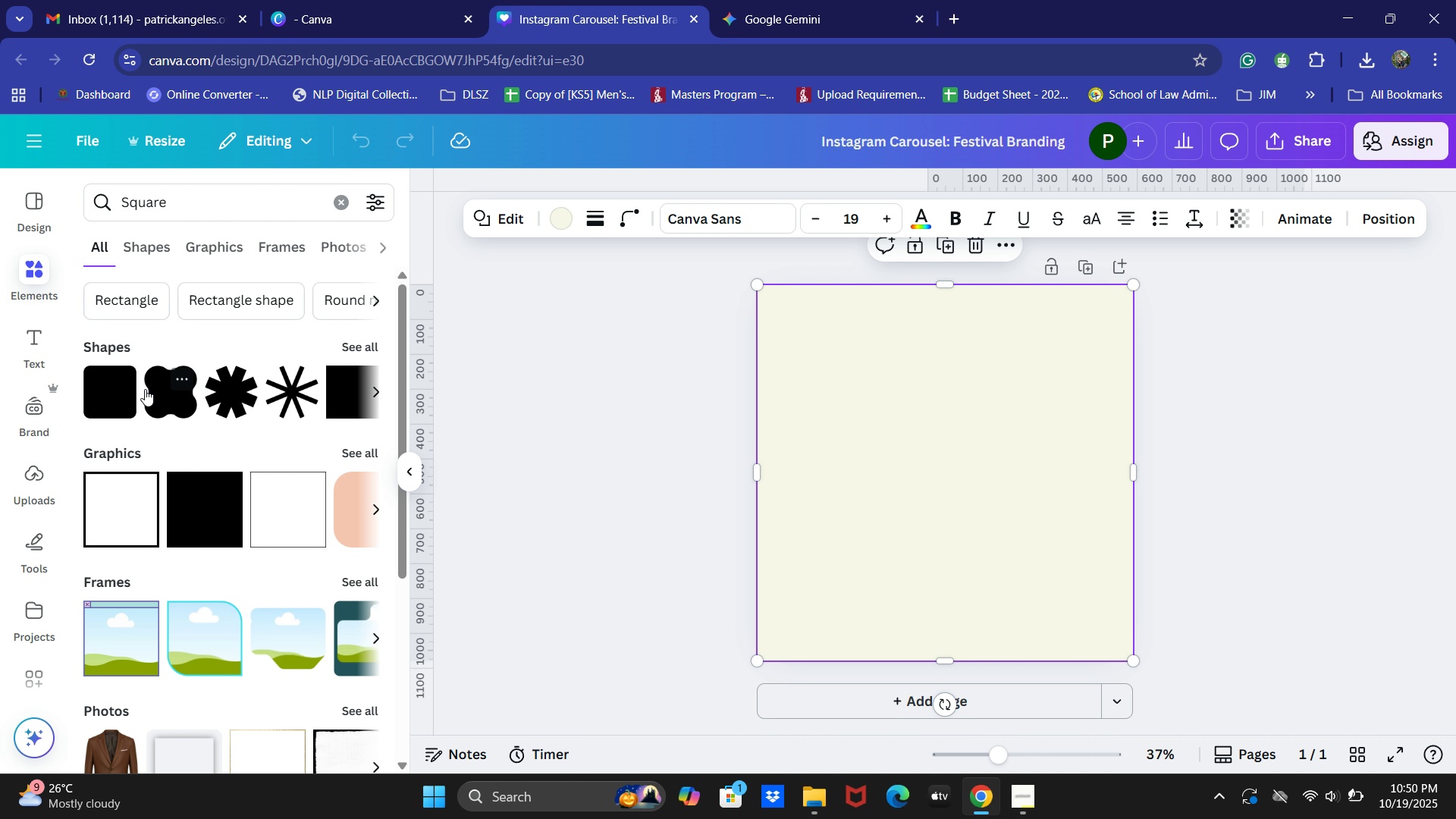 
left_click([346, 395])
 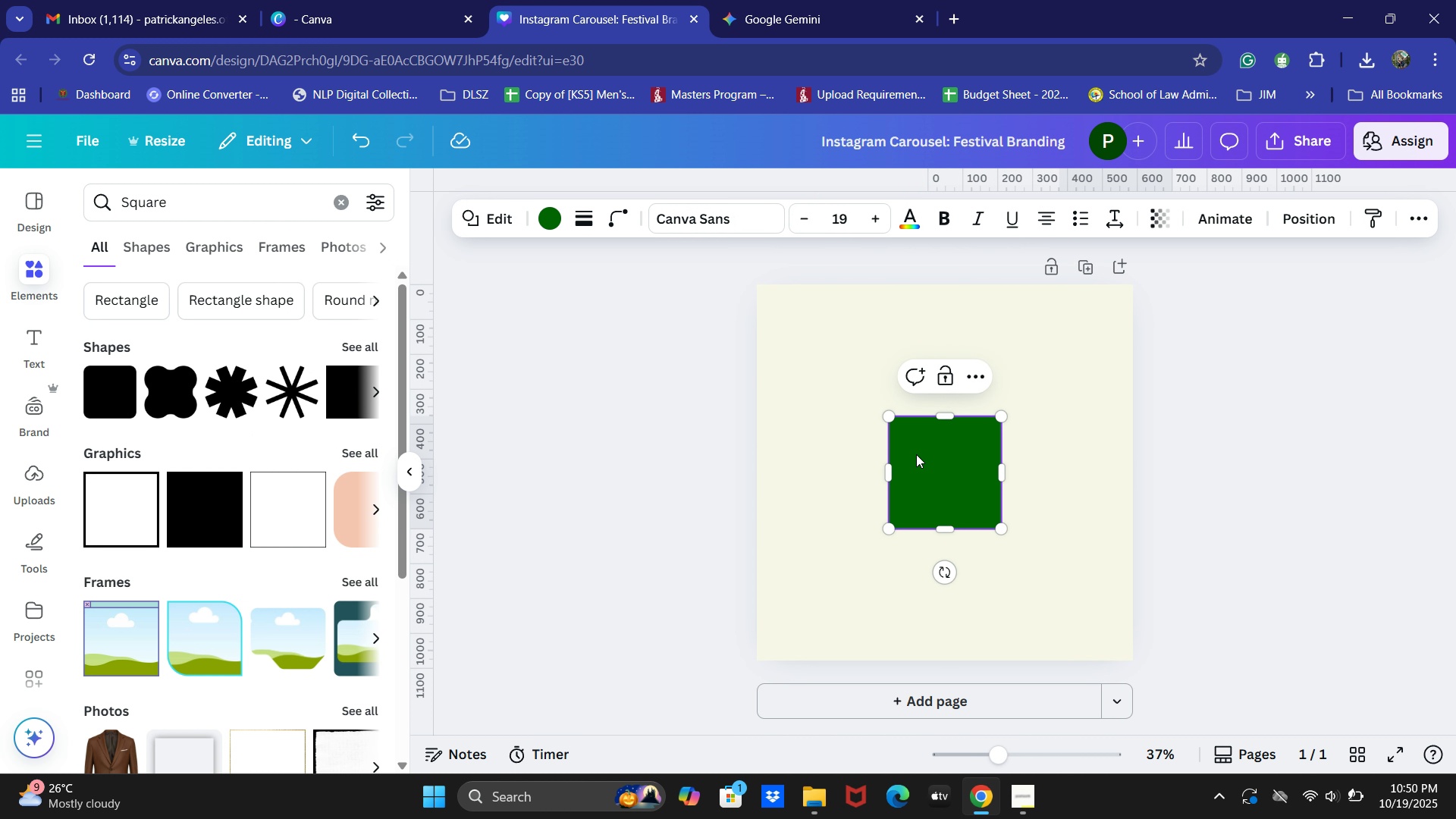 
left_click_drag(start_coordinate=[920, 451], to_coordinate=[769, 318])
 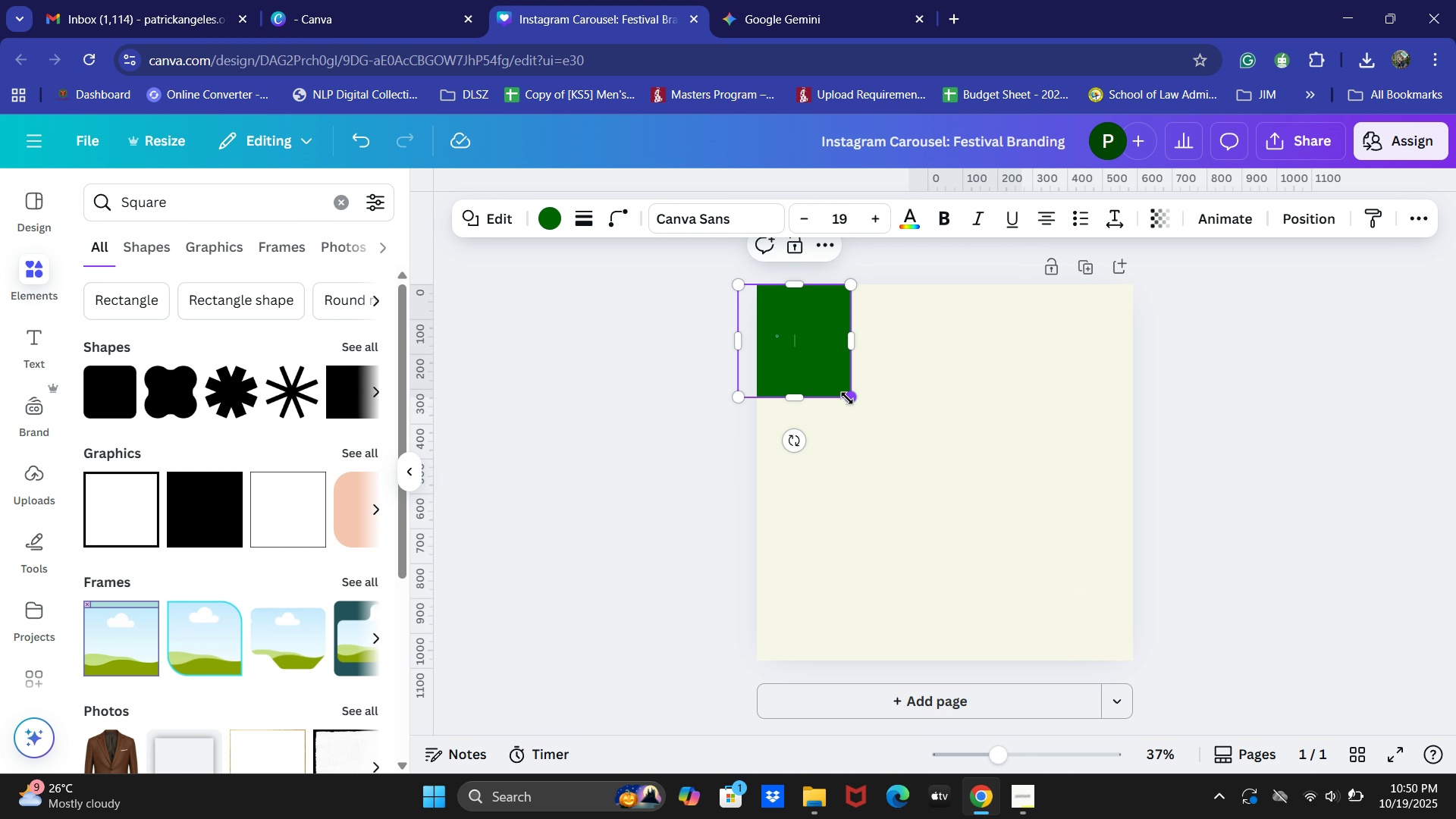 
left_click_drag(start_coordinate=[850, 398], to_coordinate=[1131, 661])
 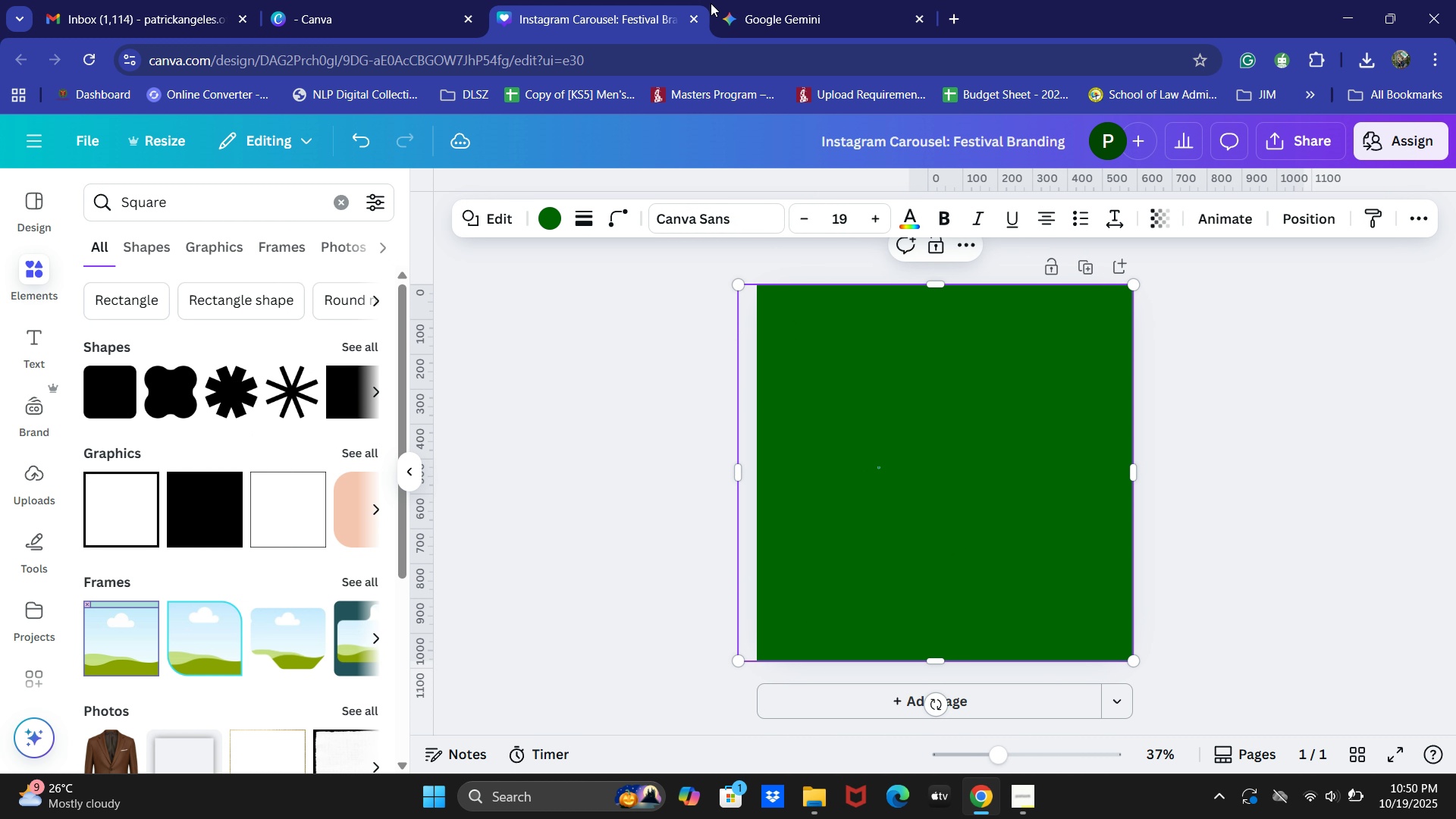 
left_click([825, 0])
 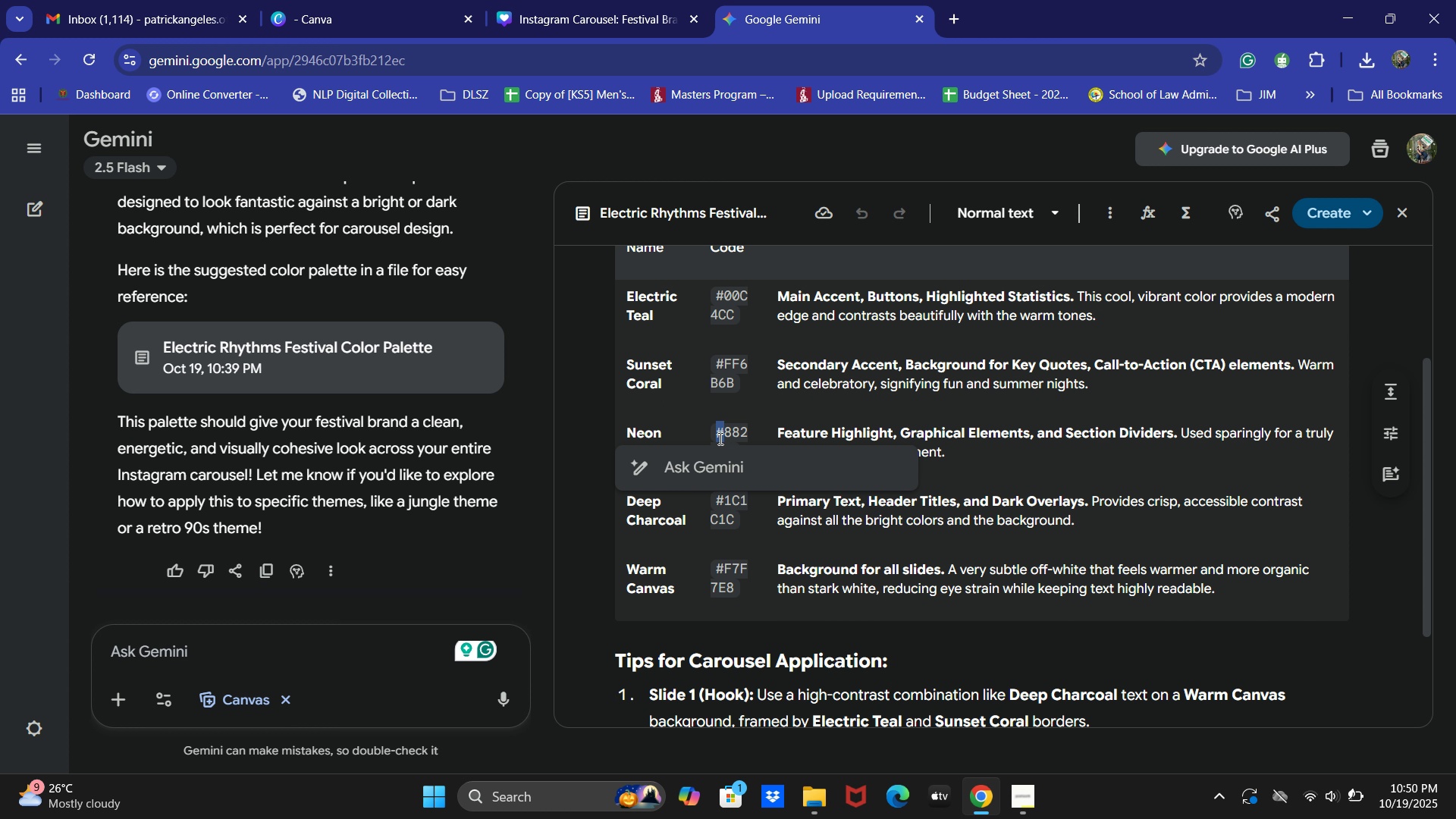 
left_click([713, 429])
 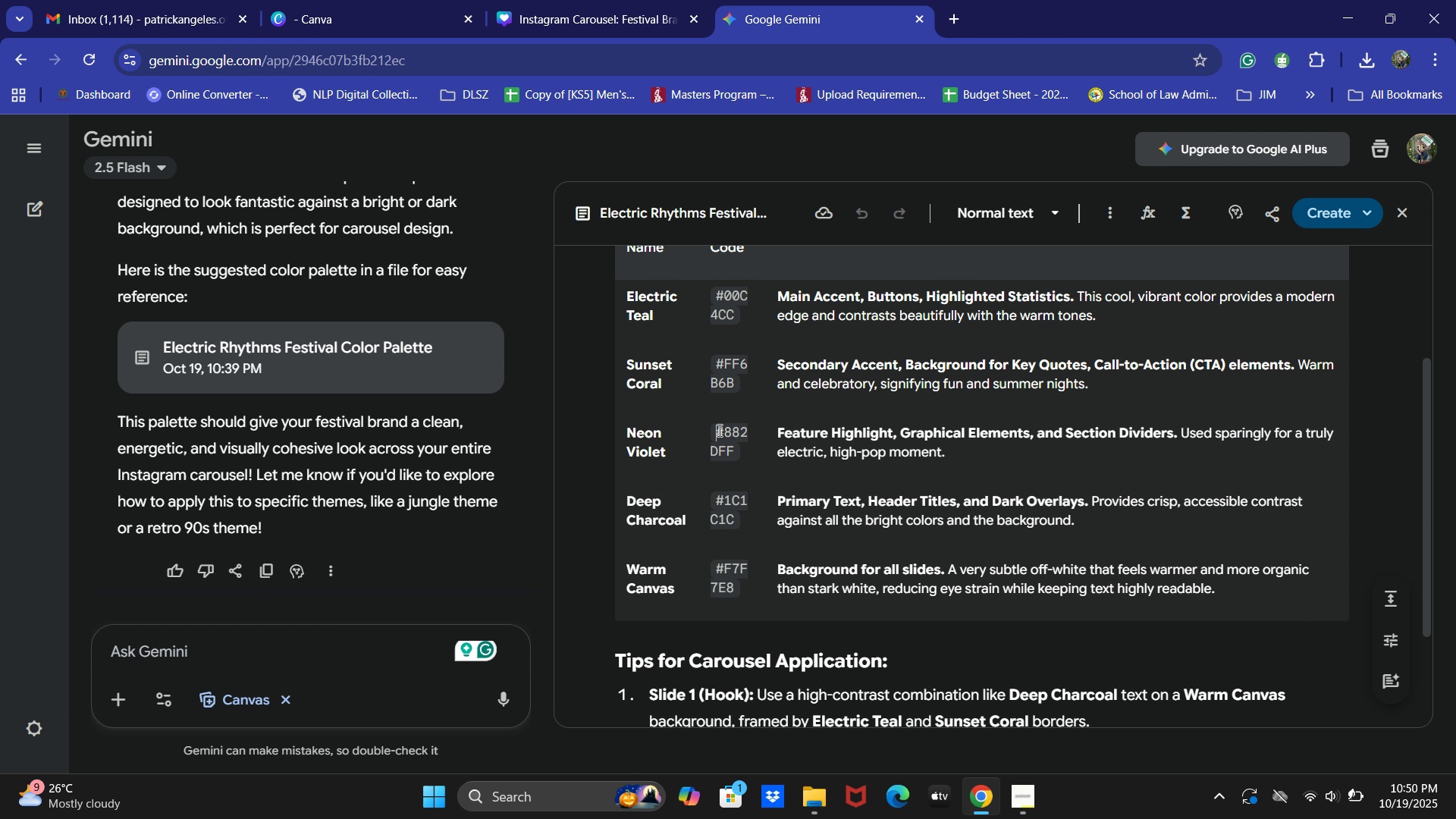 
left_click_drag(start_coordinate=[715, 428], to_coordinate=[739, 450])
 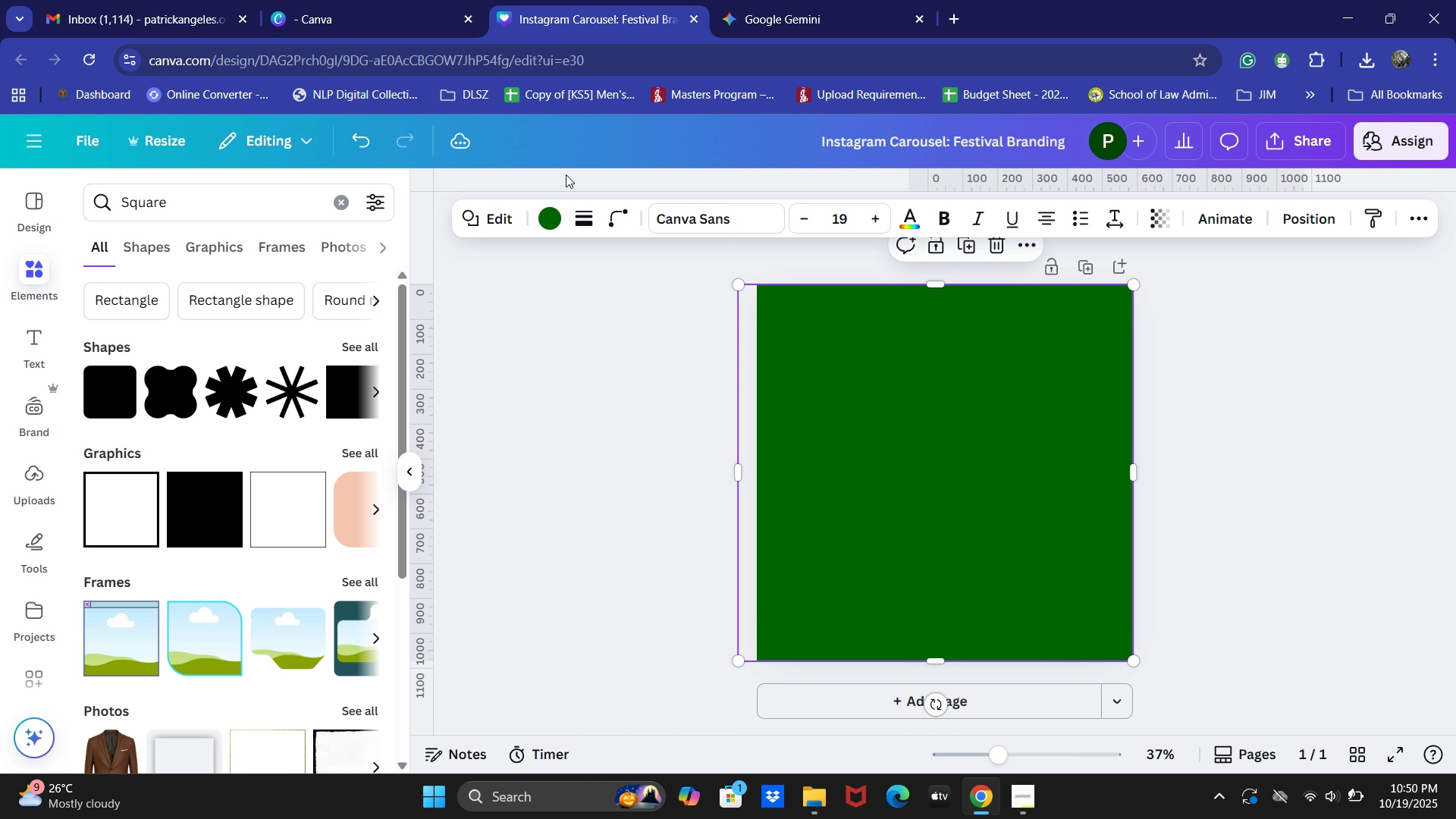 
key(Control+C)
 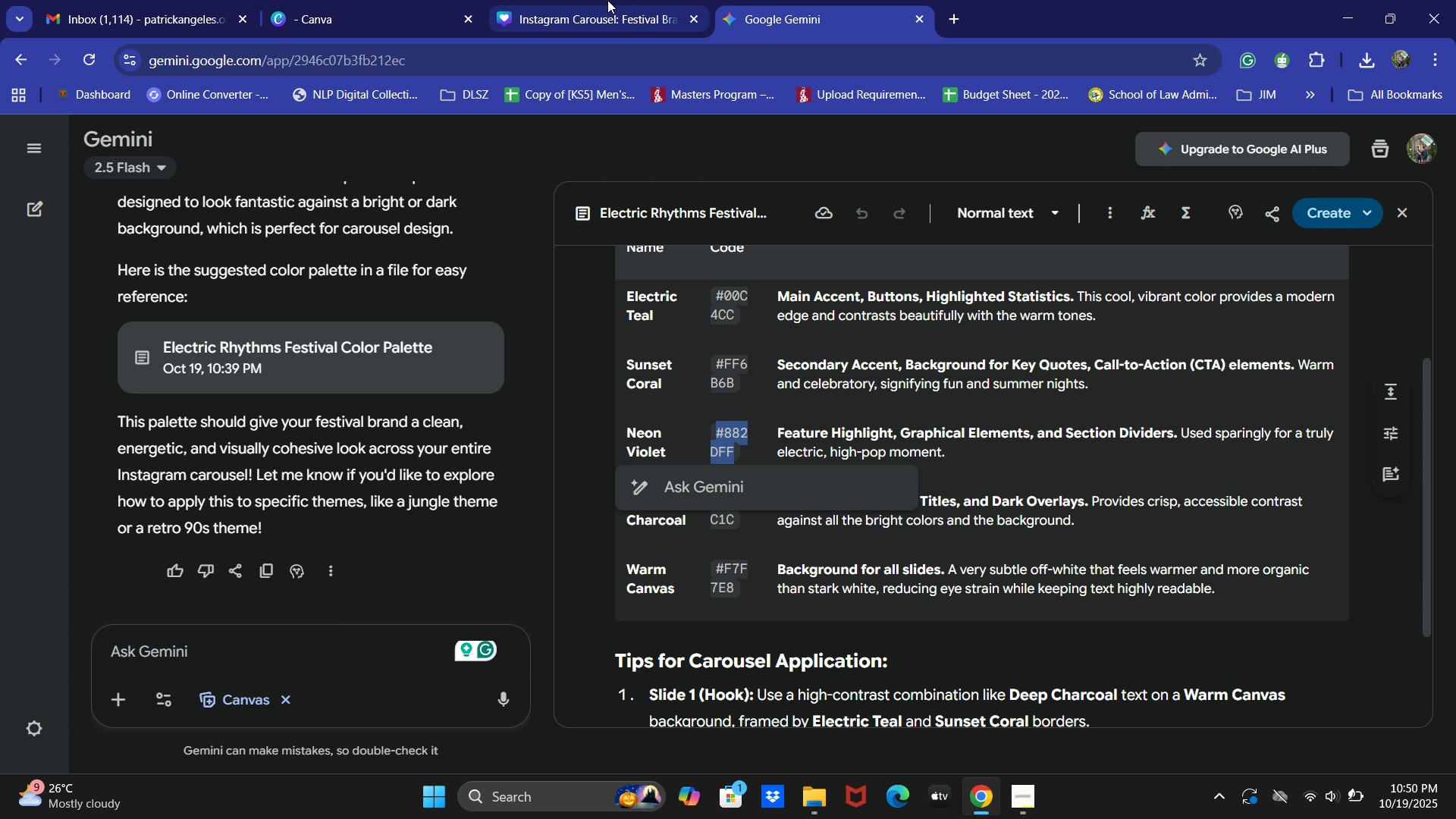 
left_click([607, 0])
 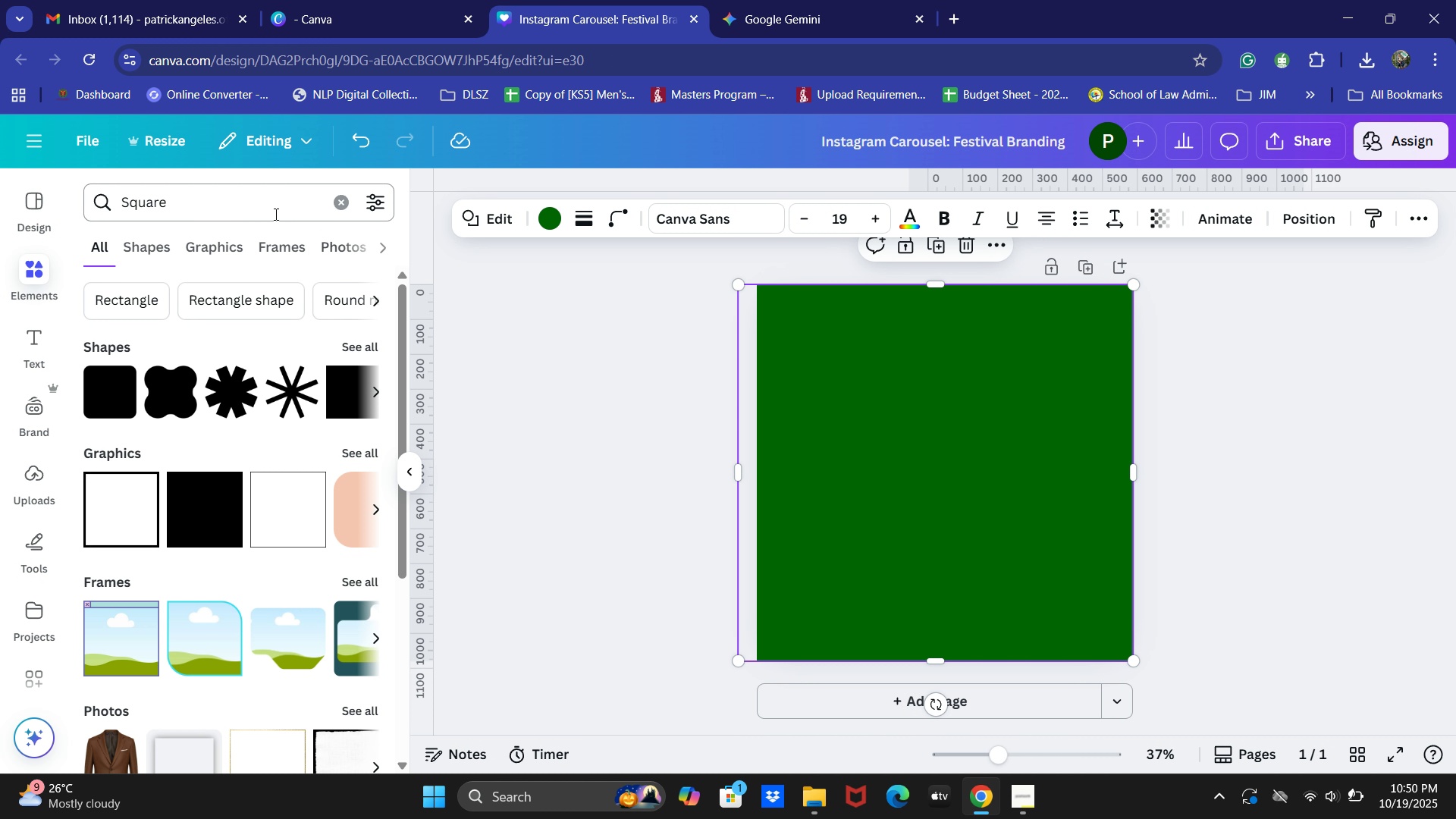 
left_click([275, 214])
 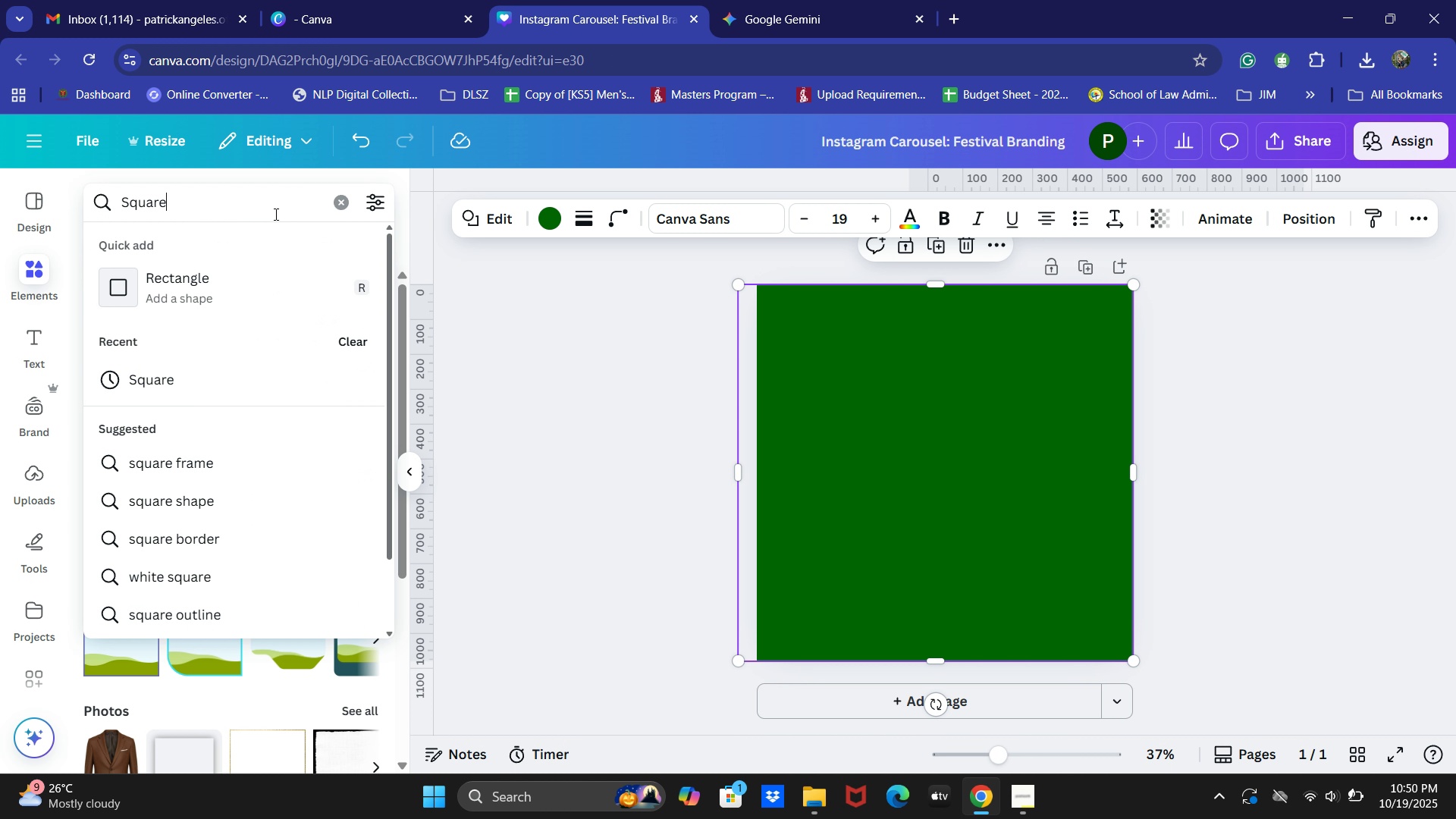 
key(Control+A)
 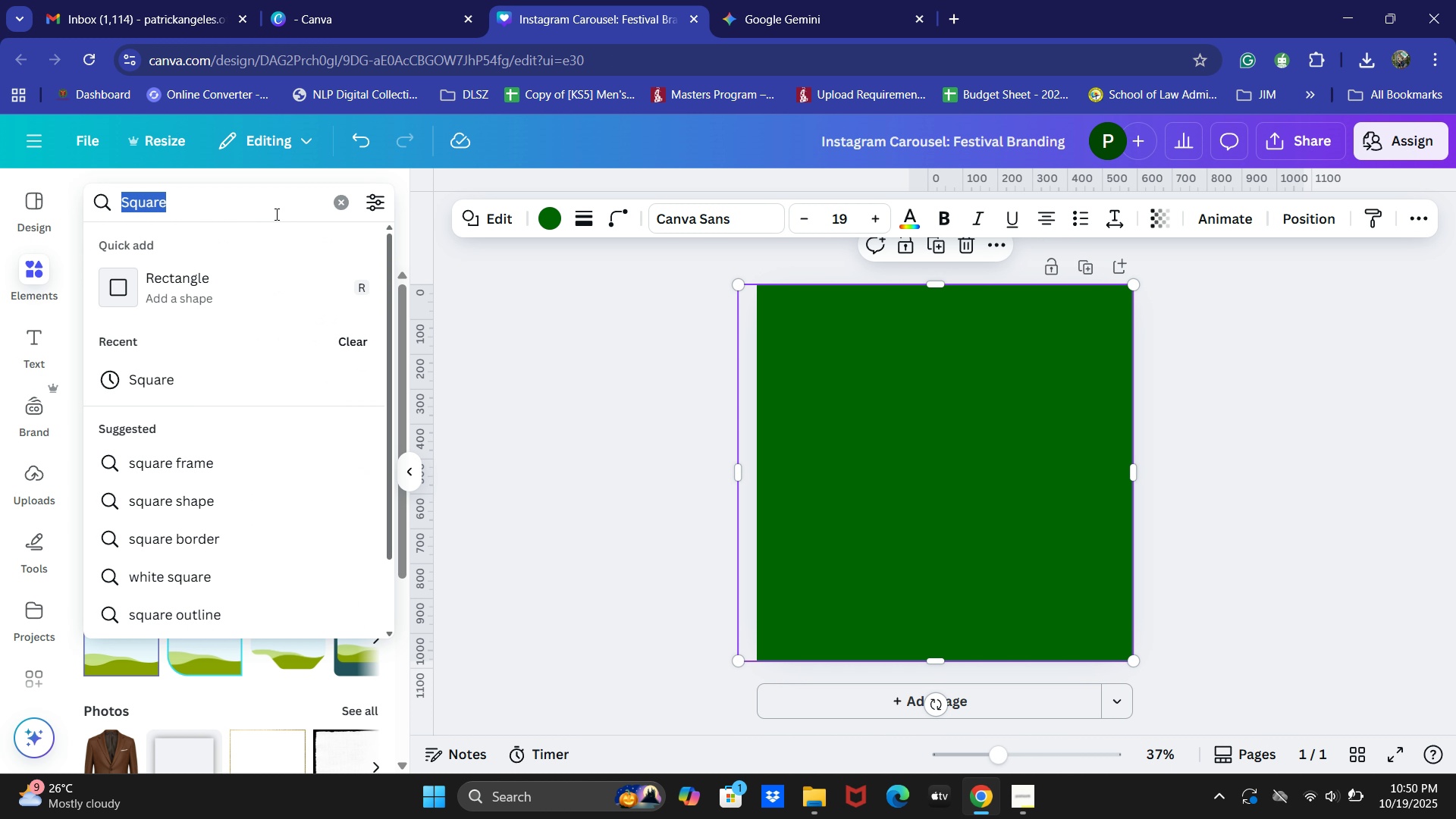 
key(Control+V)
 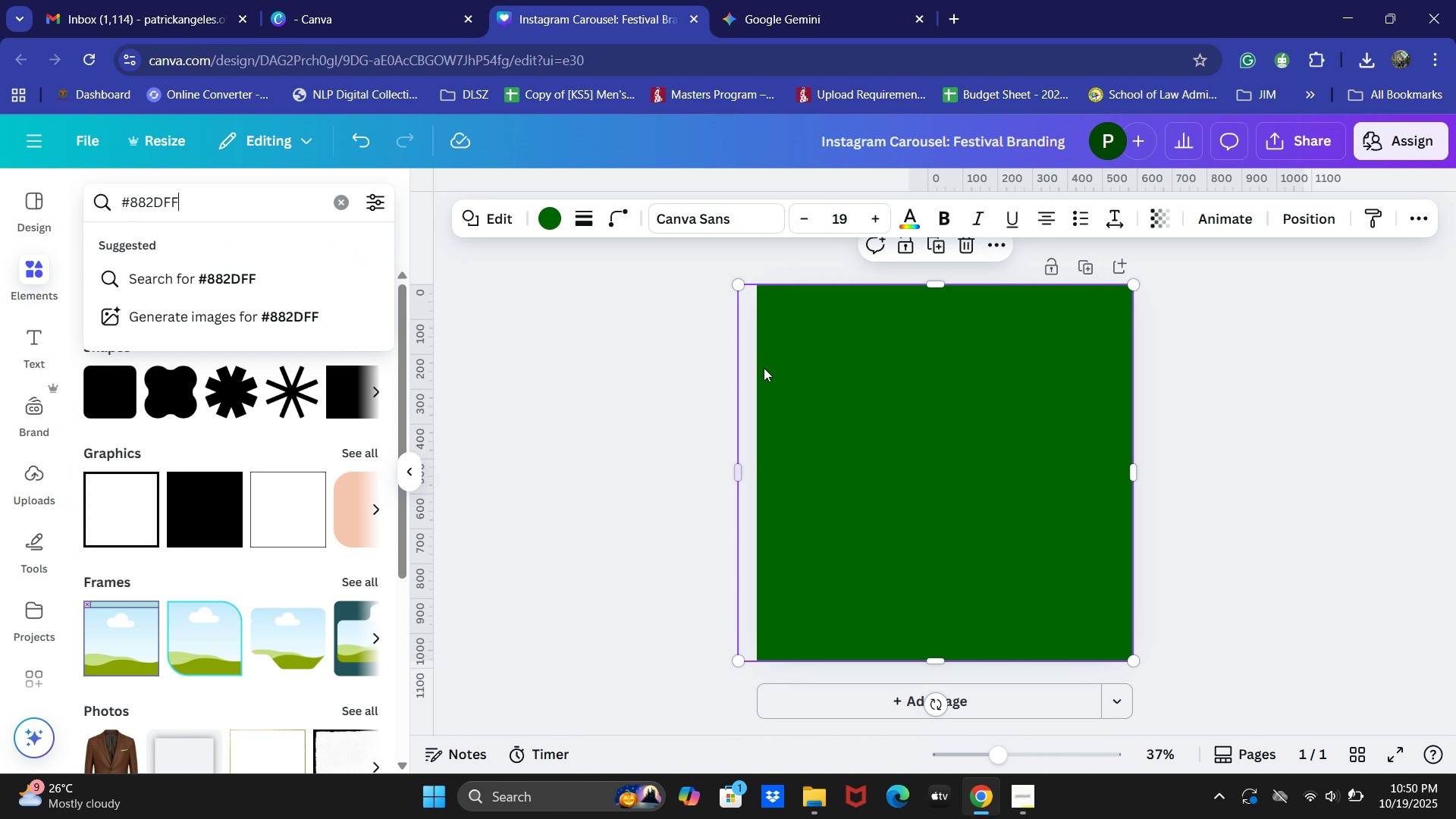 
left_click([765, 368])
 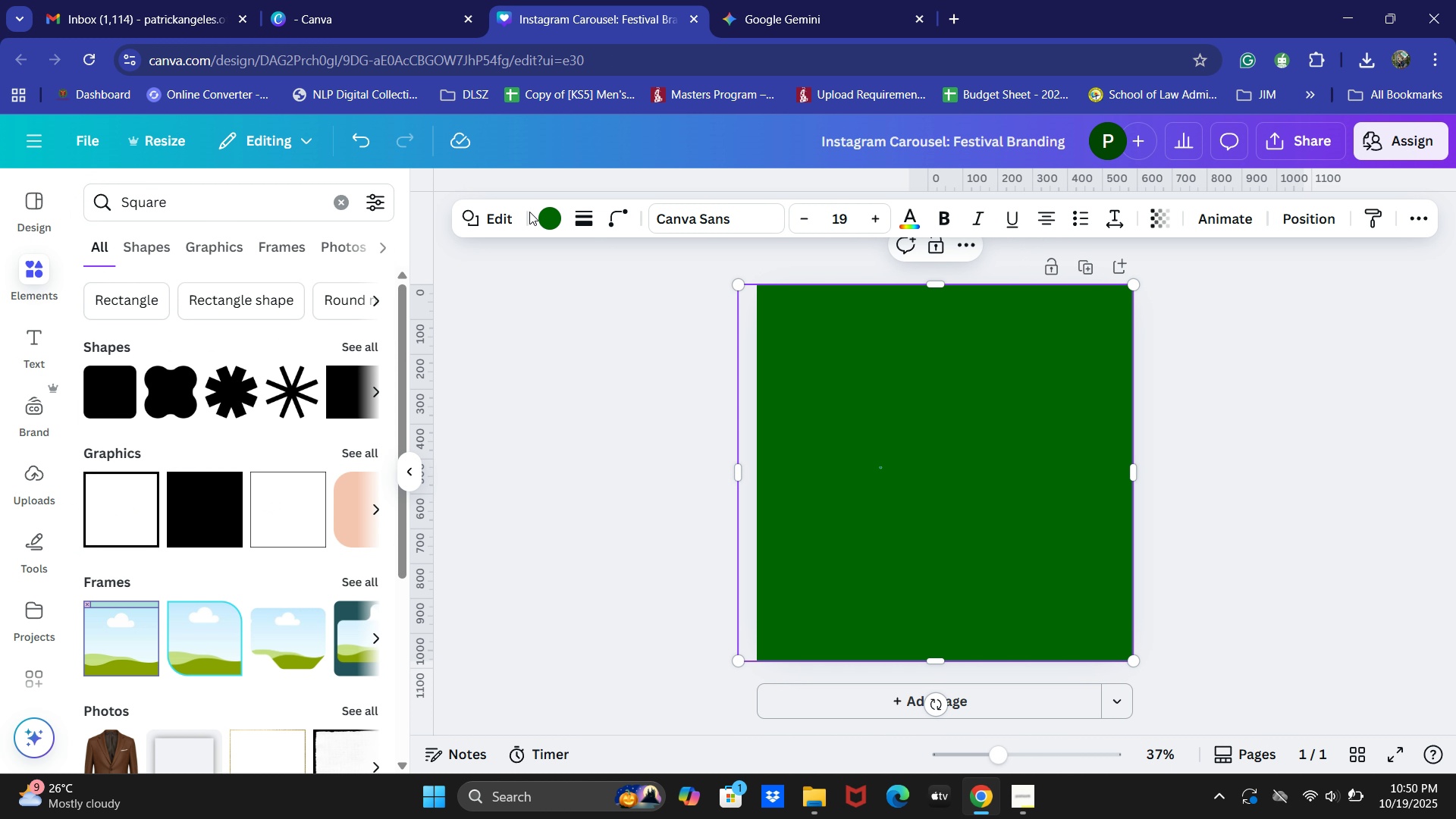 
double_click([541, 218])
 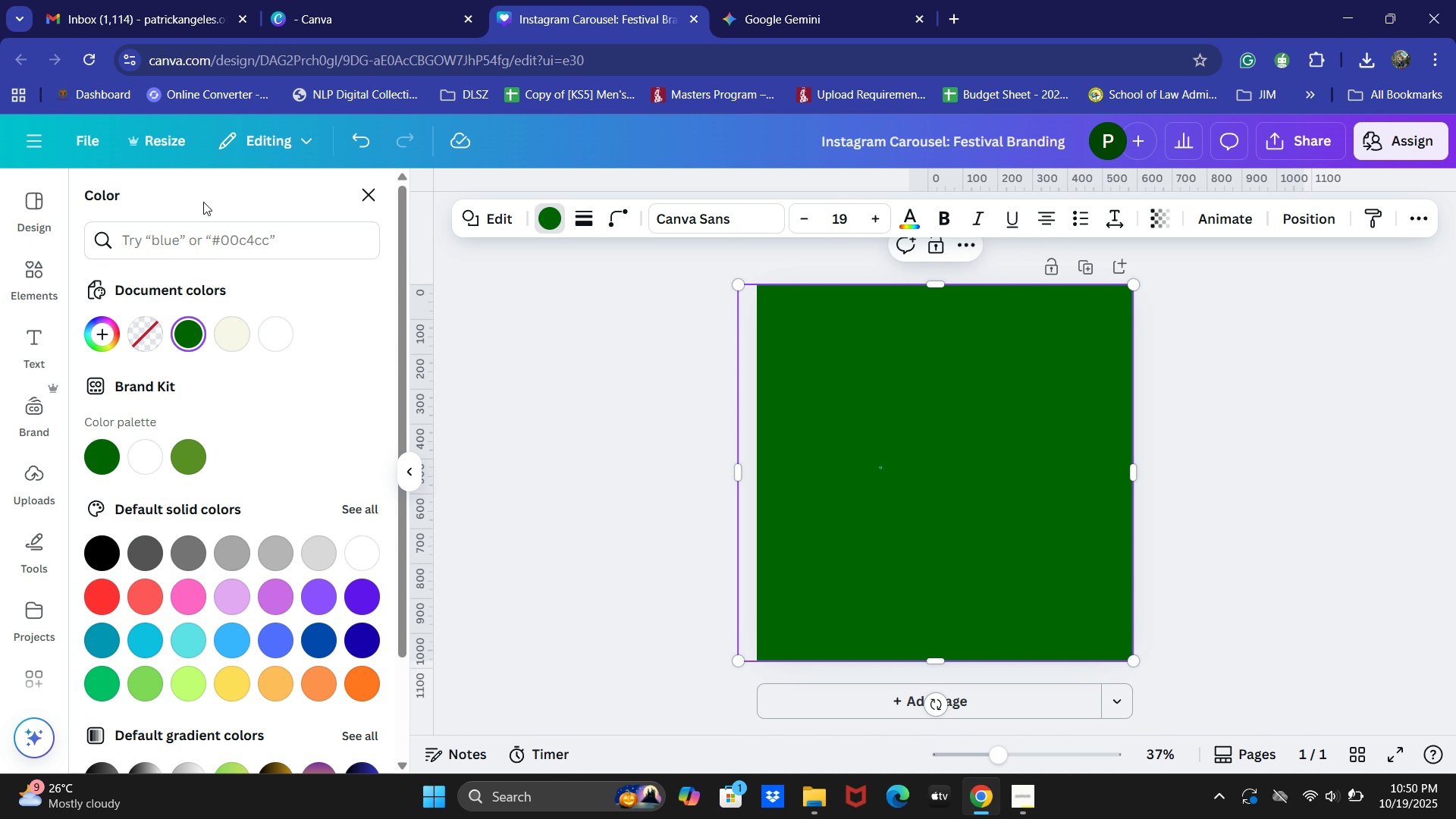 
key(Control+V)
 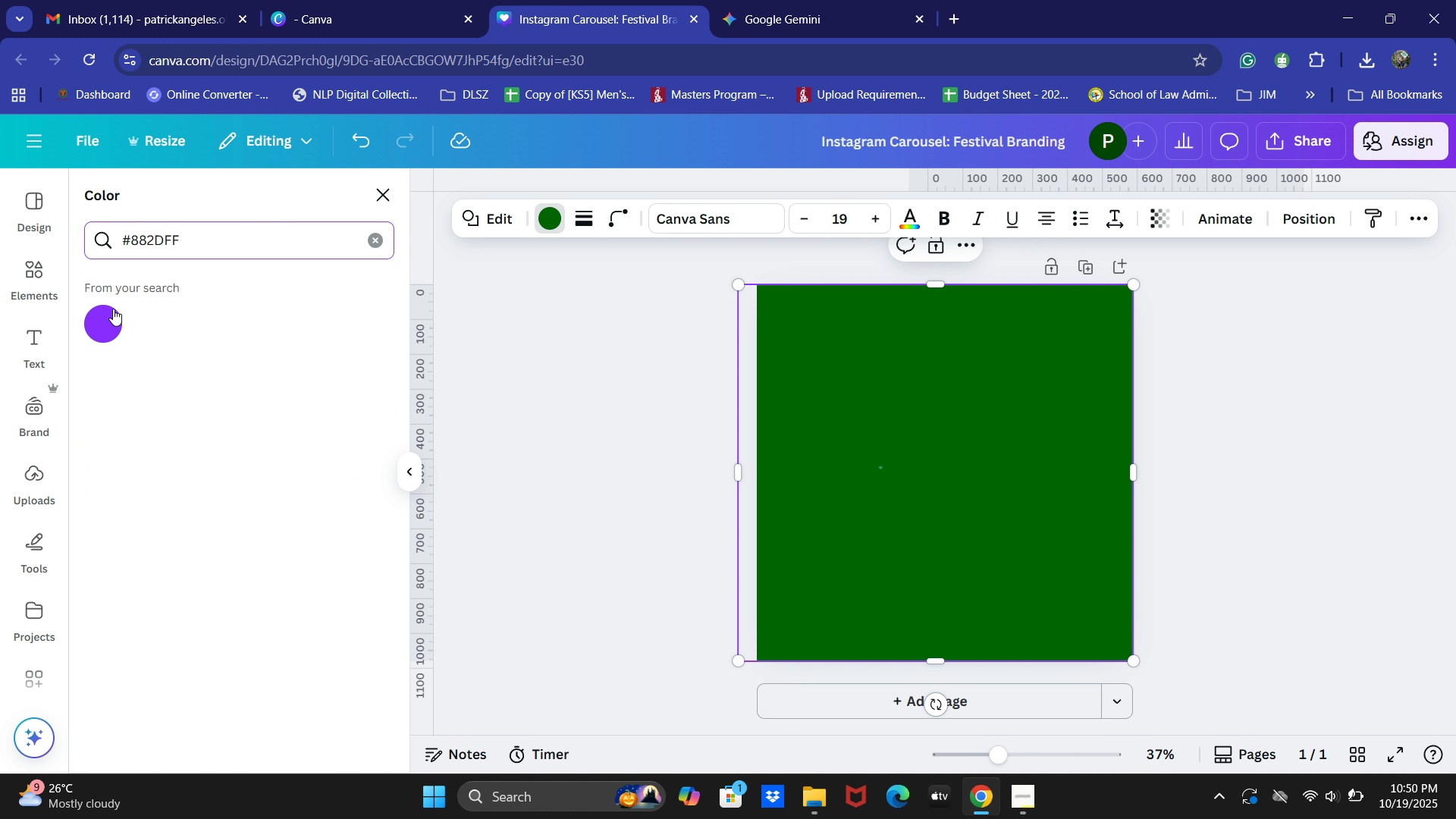 
left_click([96, 315])
 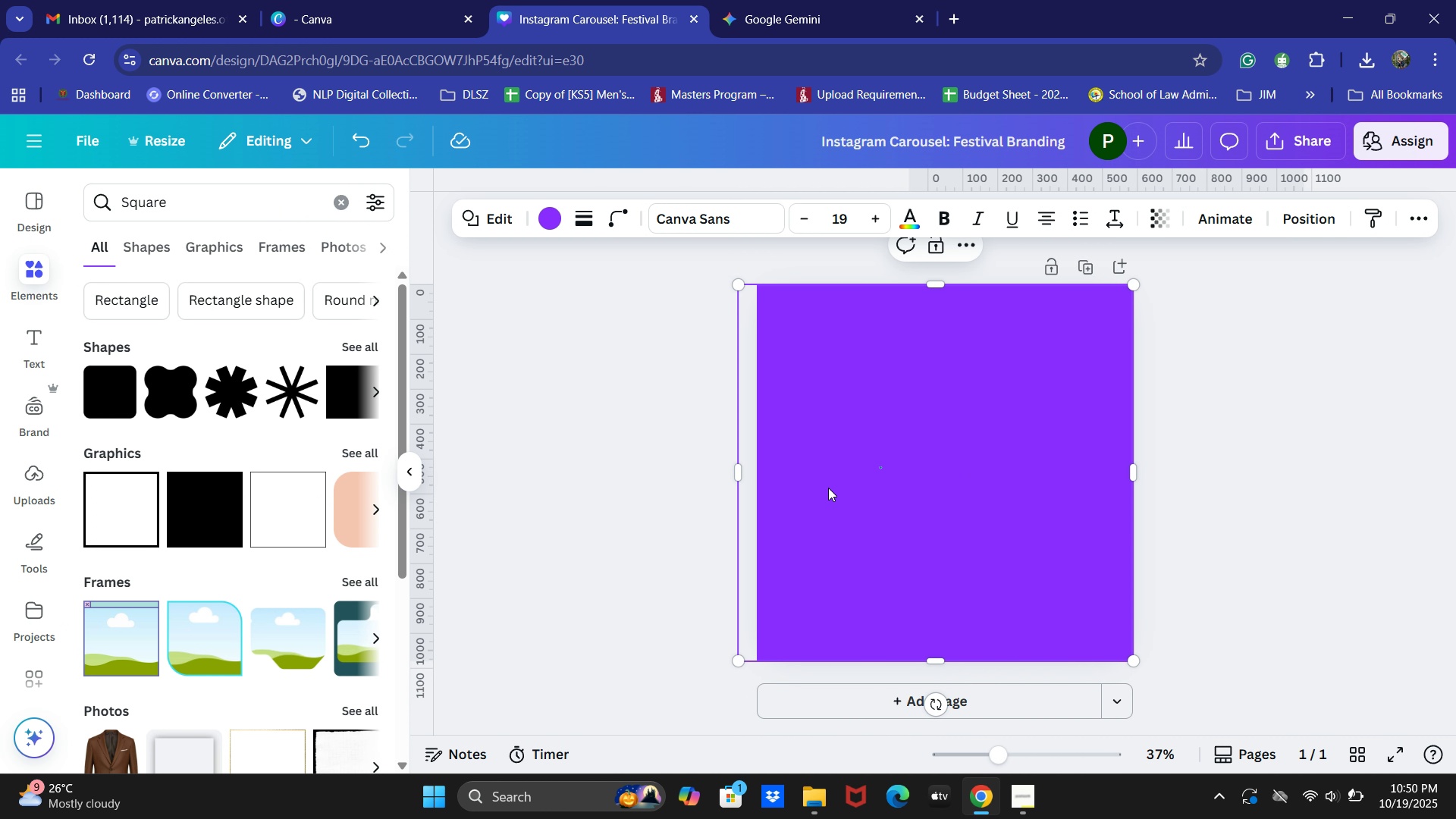 
left_click([828, 488])
 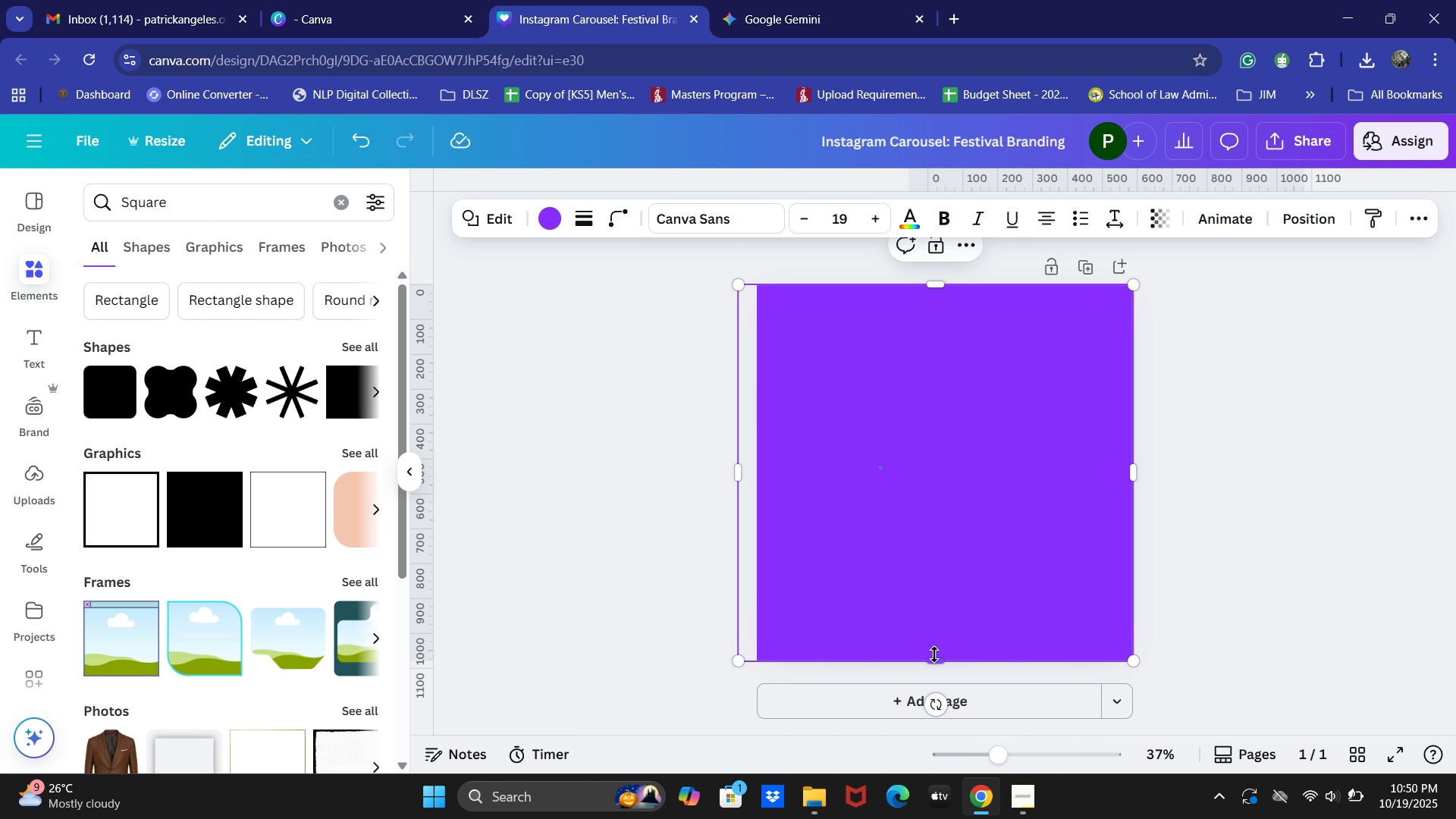 
wait(7.6)
 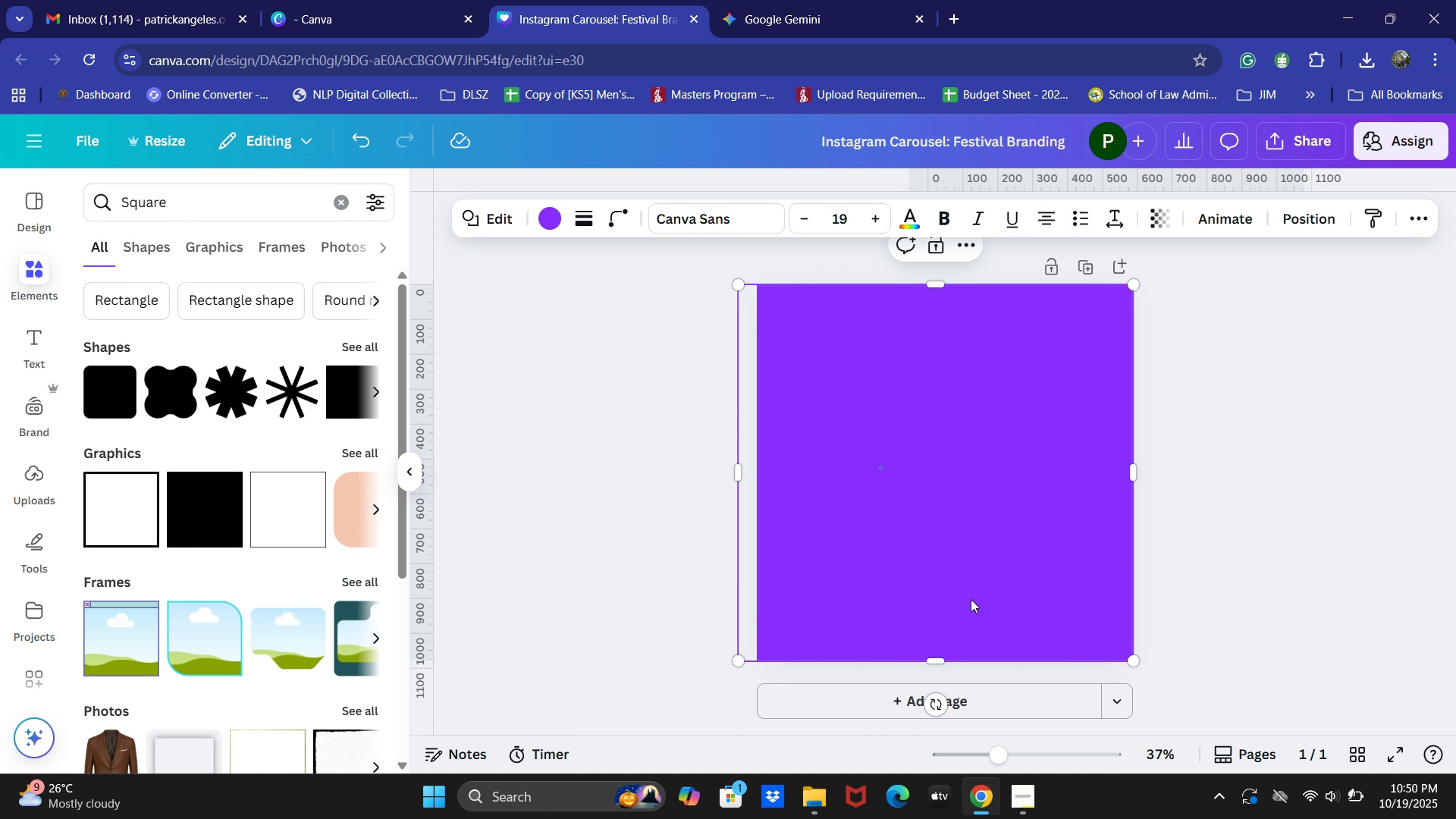 
left_click([937, 657])
 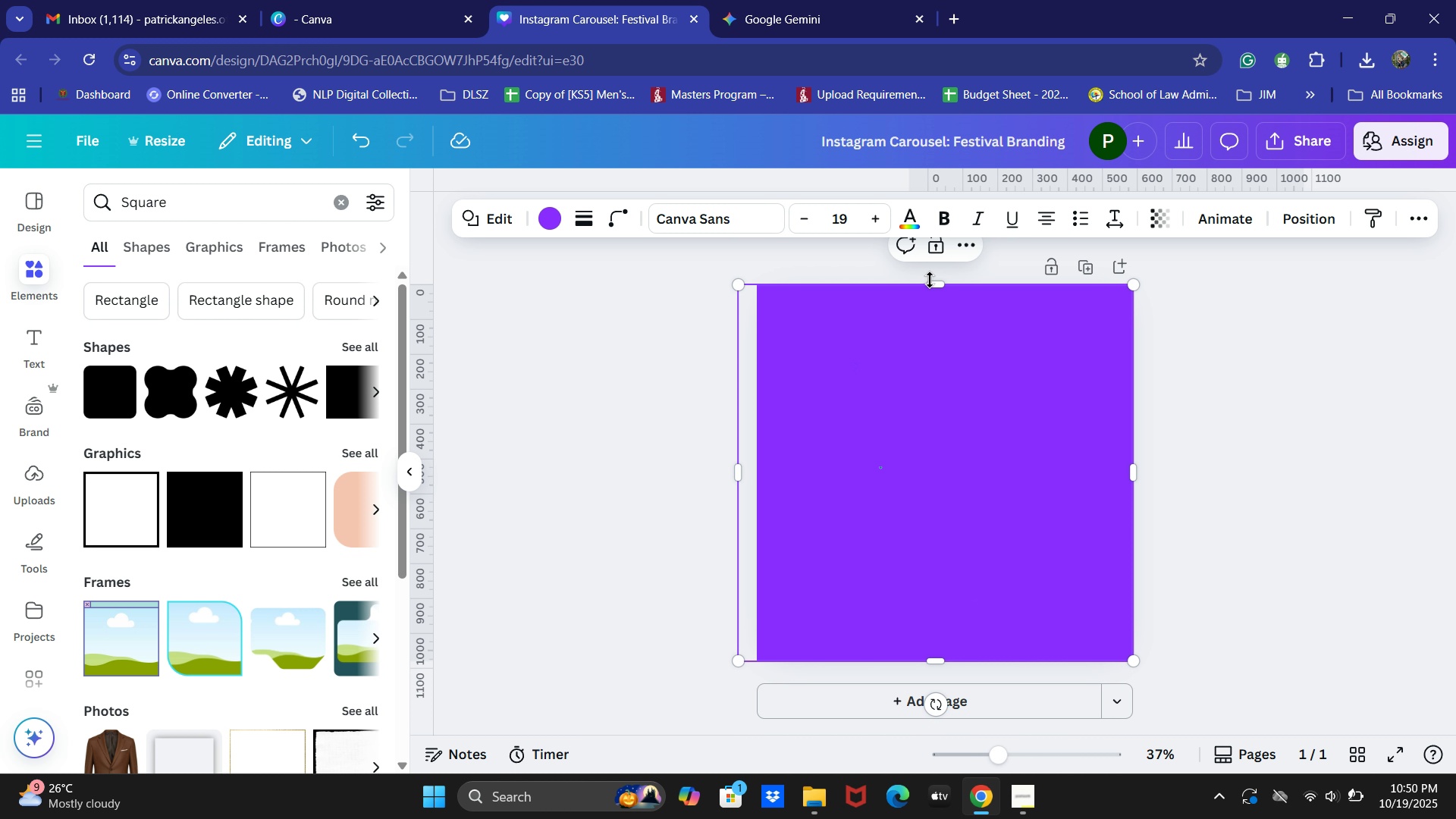 
left_click([930, 280])
 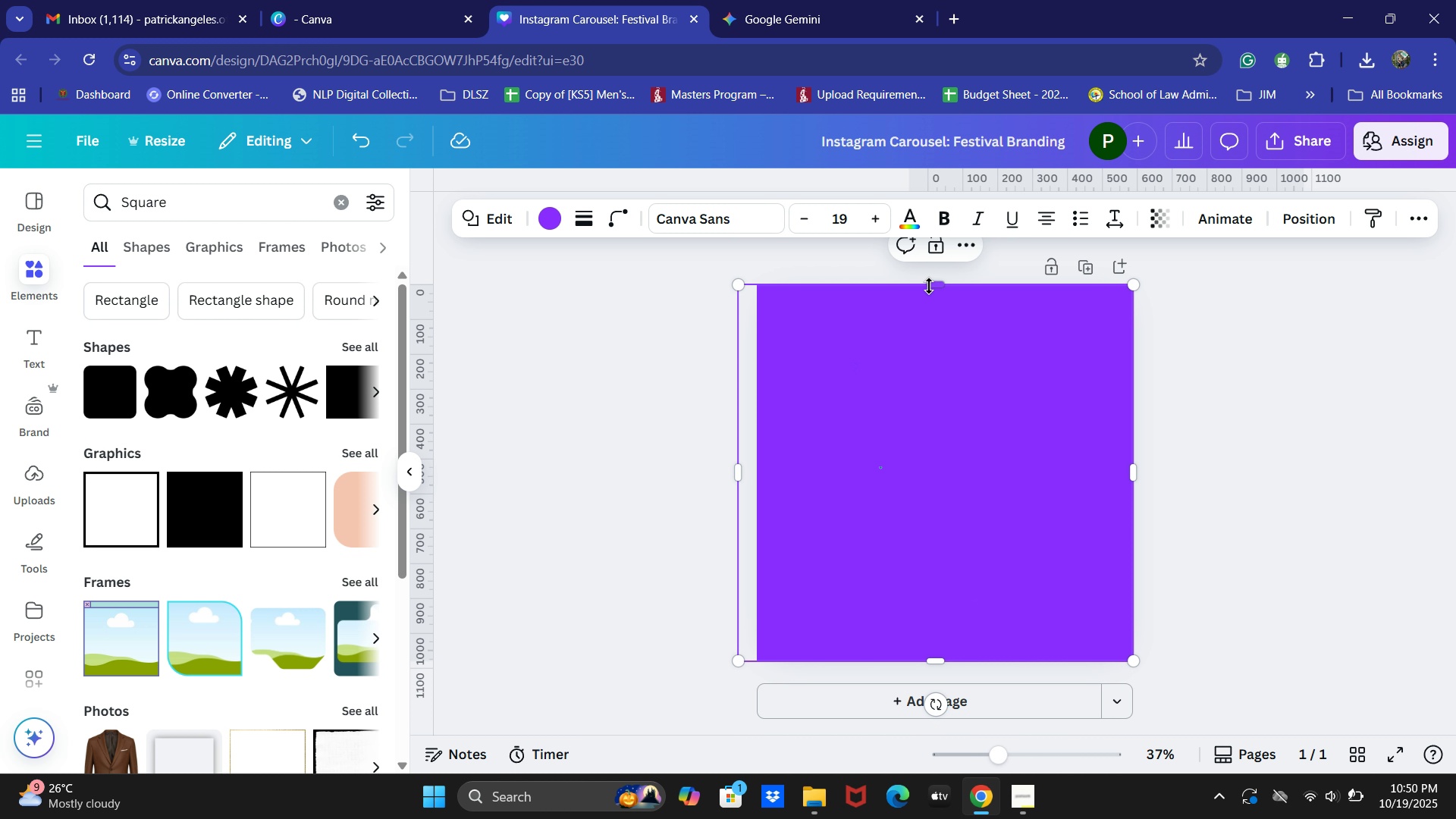 
left_click_drag(start_coordinate=[930, 280], to_coordinate=[919, 484])
 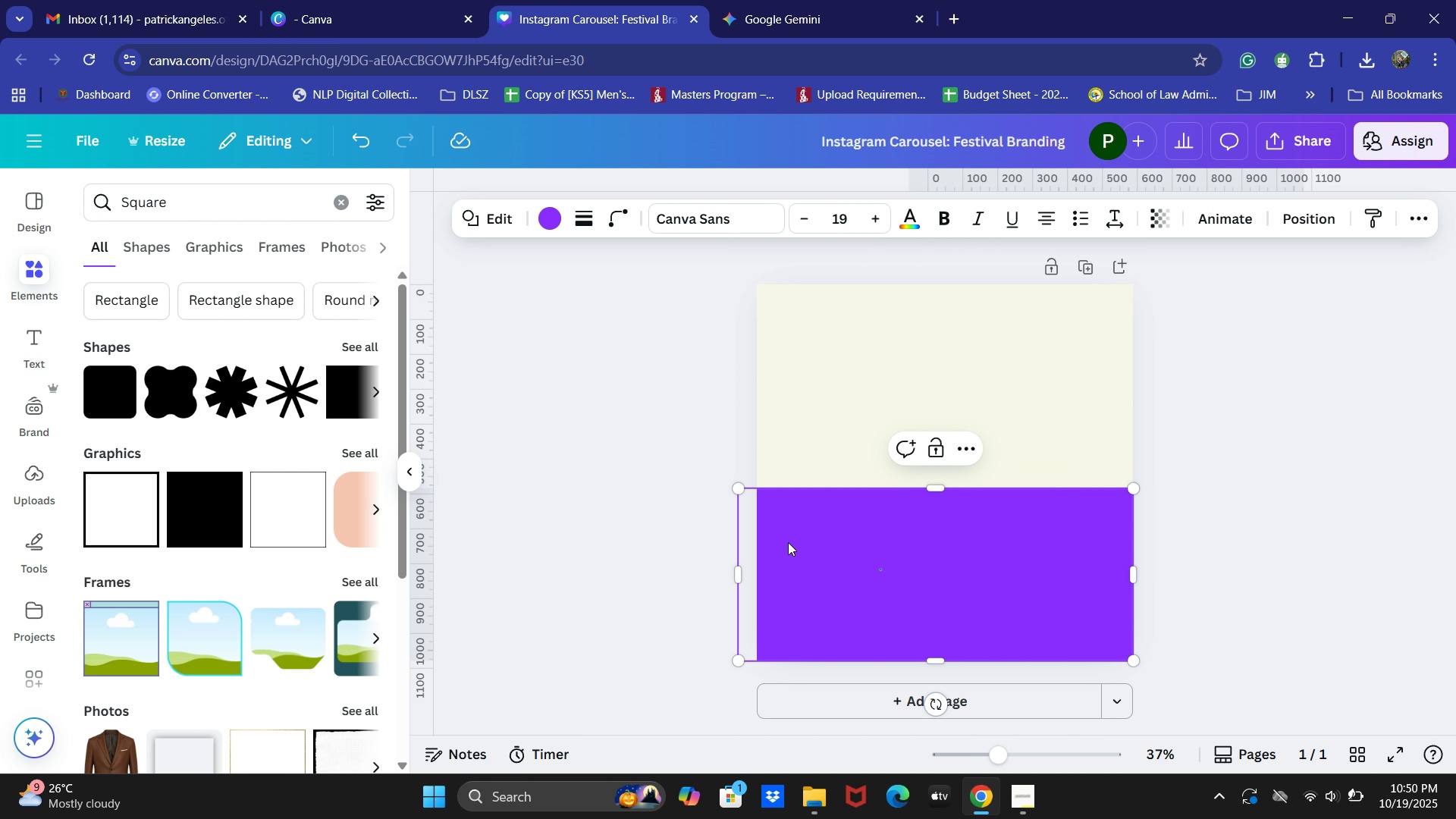 
double_click([676, 510])
 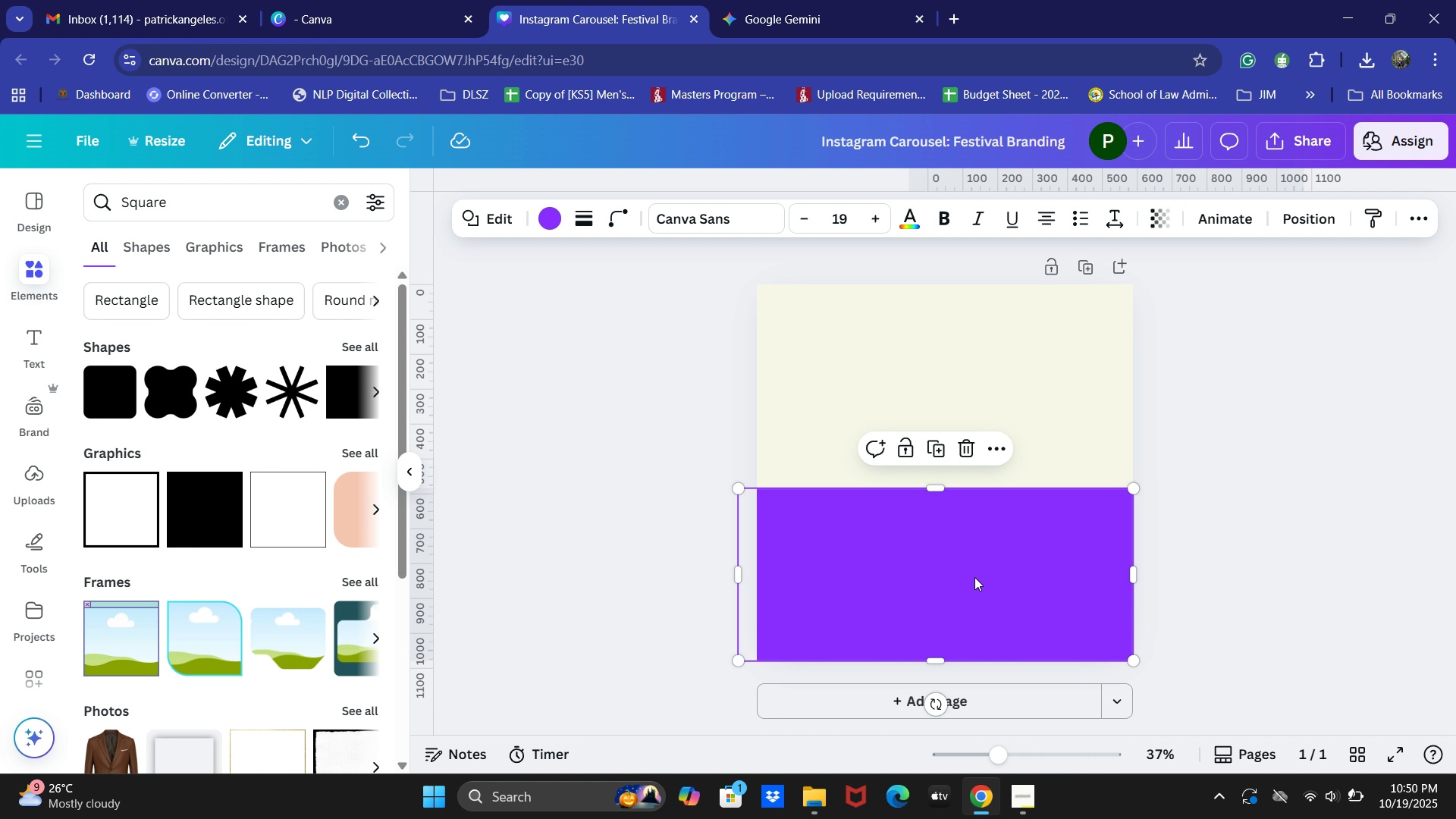 
left_click([974, 577])
 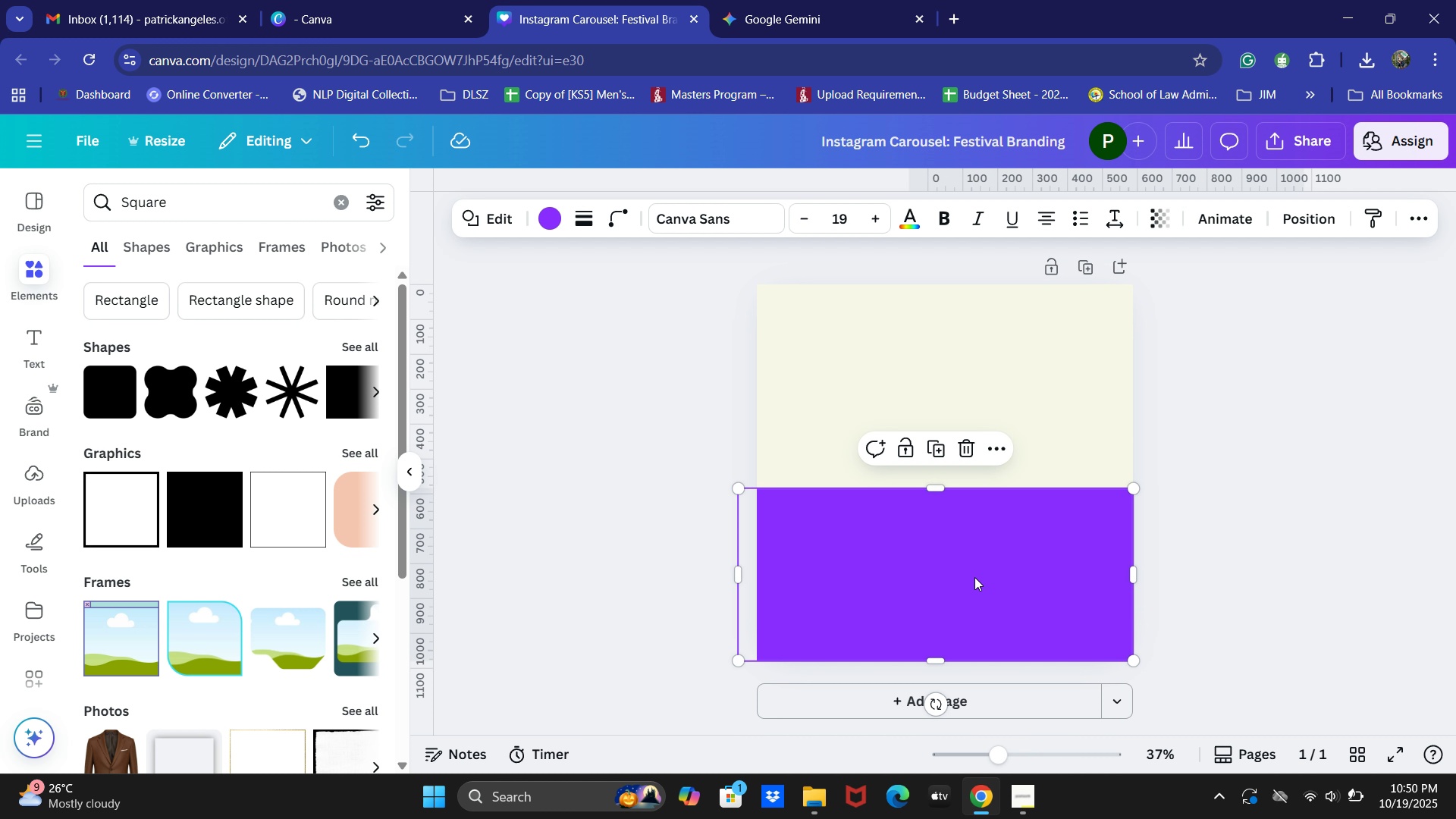 
key(Control+C)
 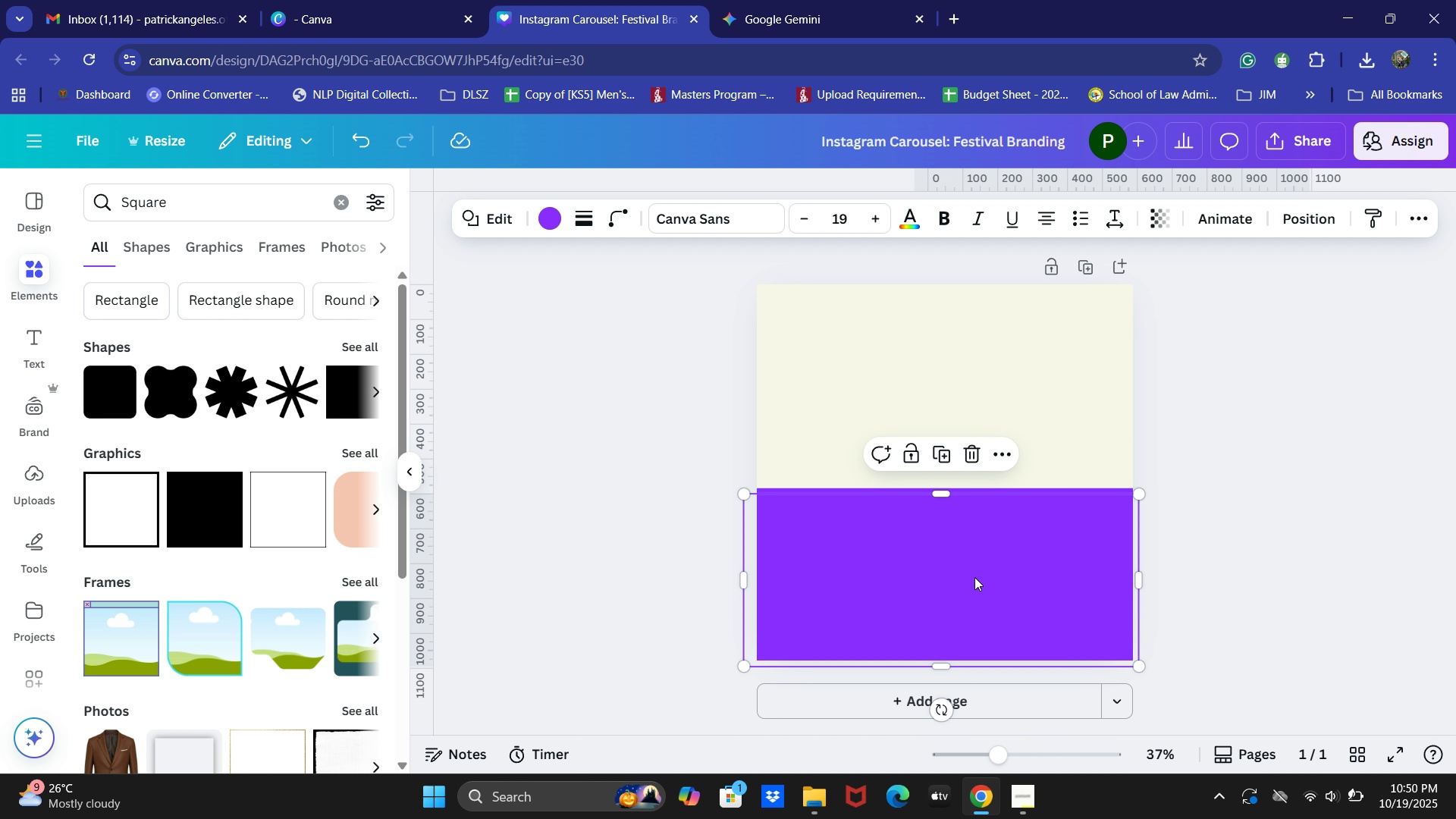 
key(Control+V)
 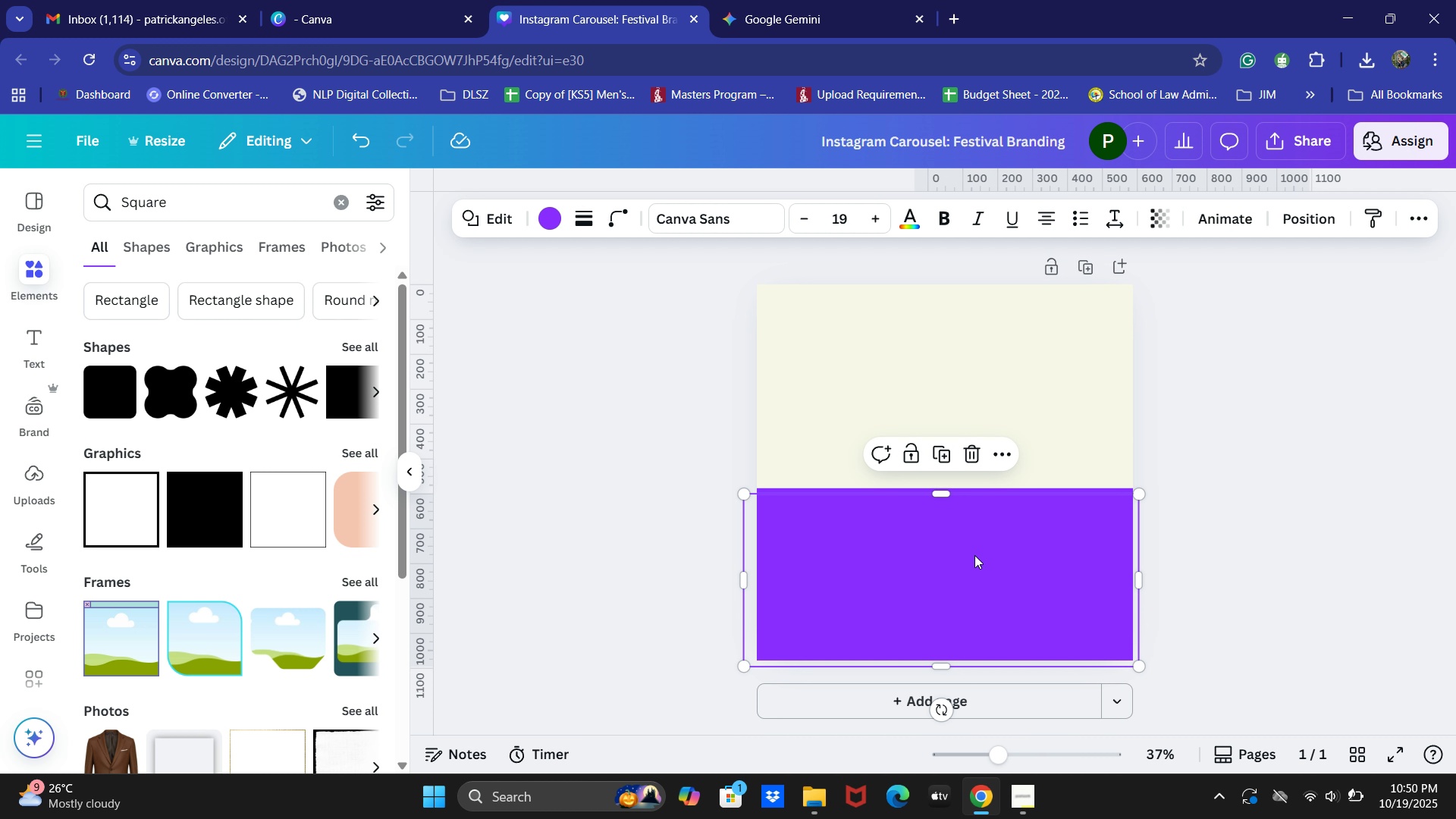 
left_click_drag(start_coordinate=[974, 577], to_coordinate=[971, 364])
 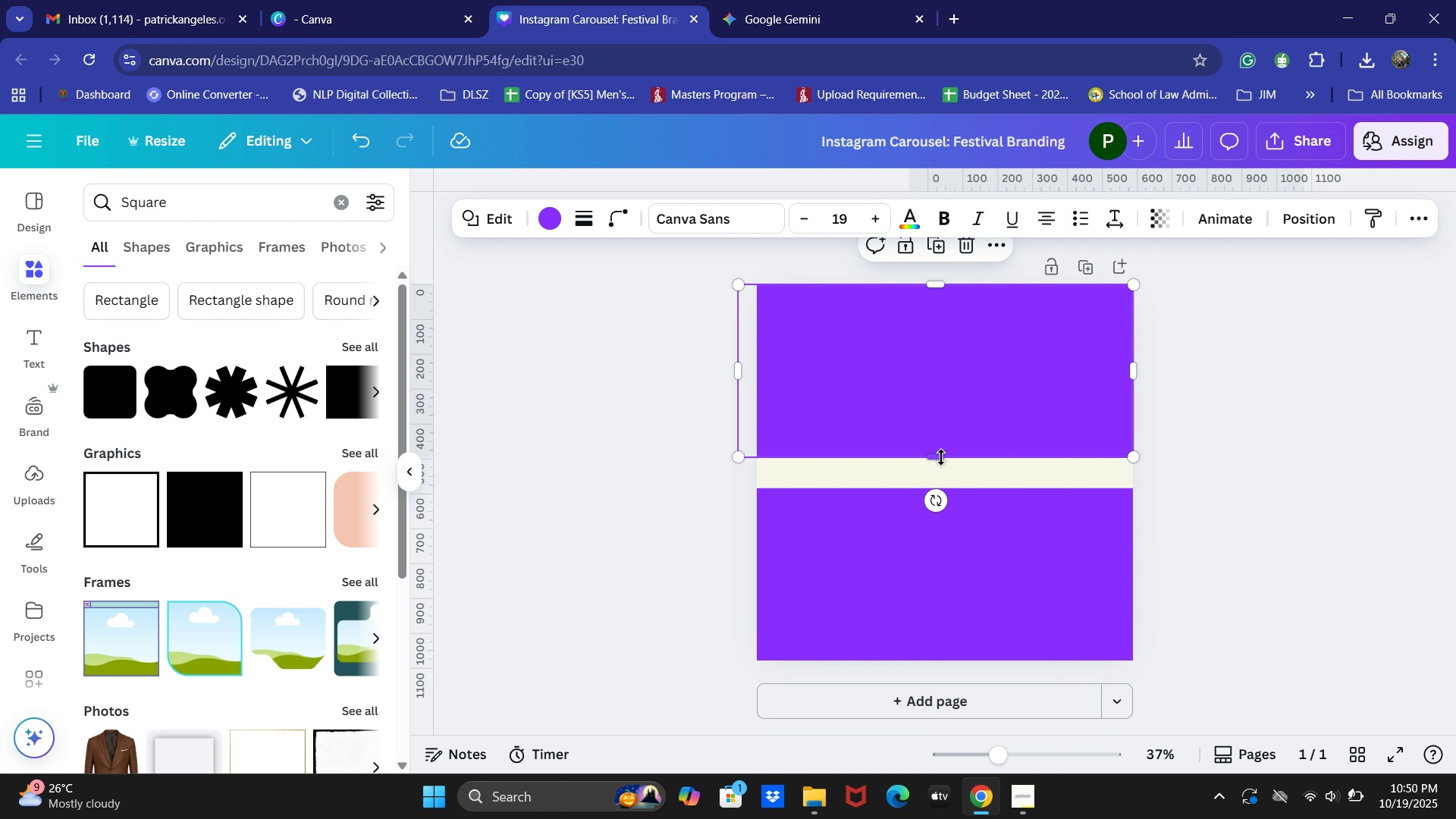 
left_click_drag(start_coordinate=[941, 457], to_coordinate=[942, 500])
 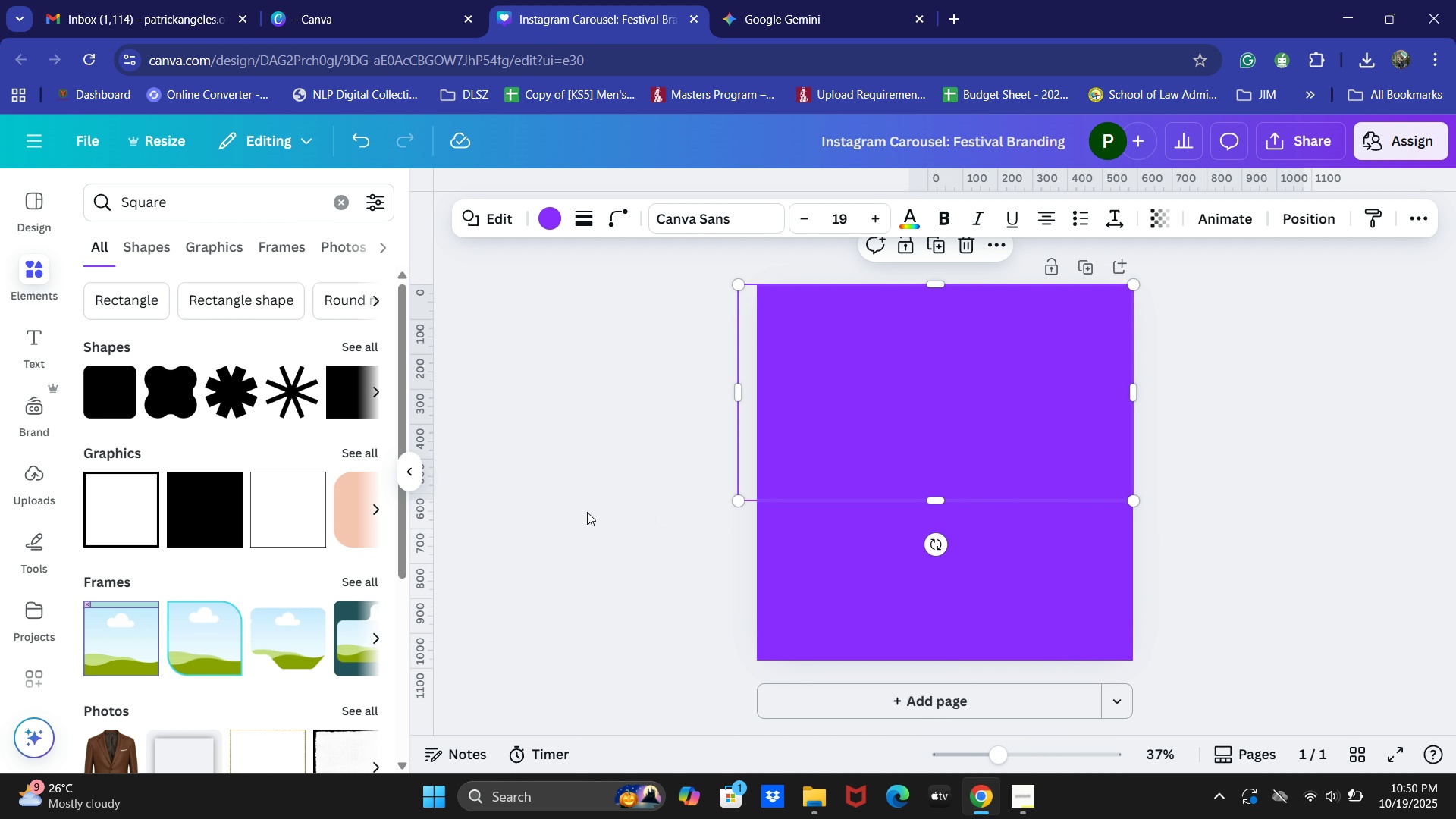 
left_click([587, 512])
 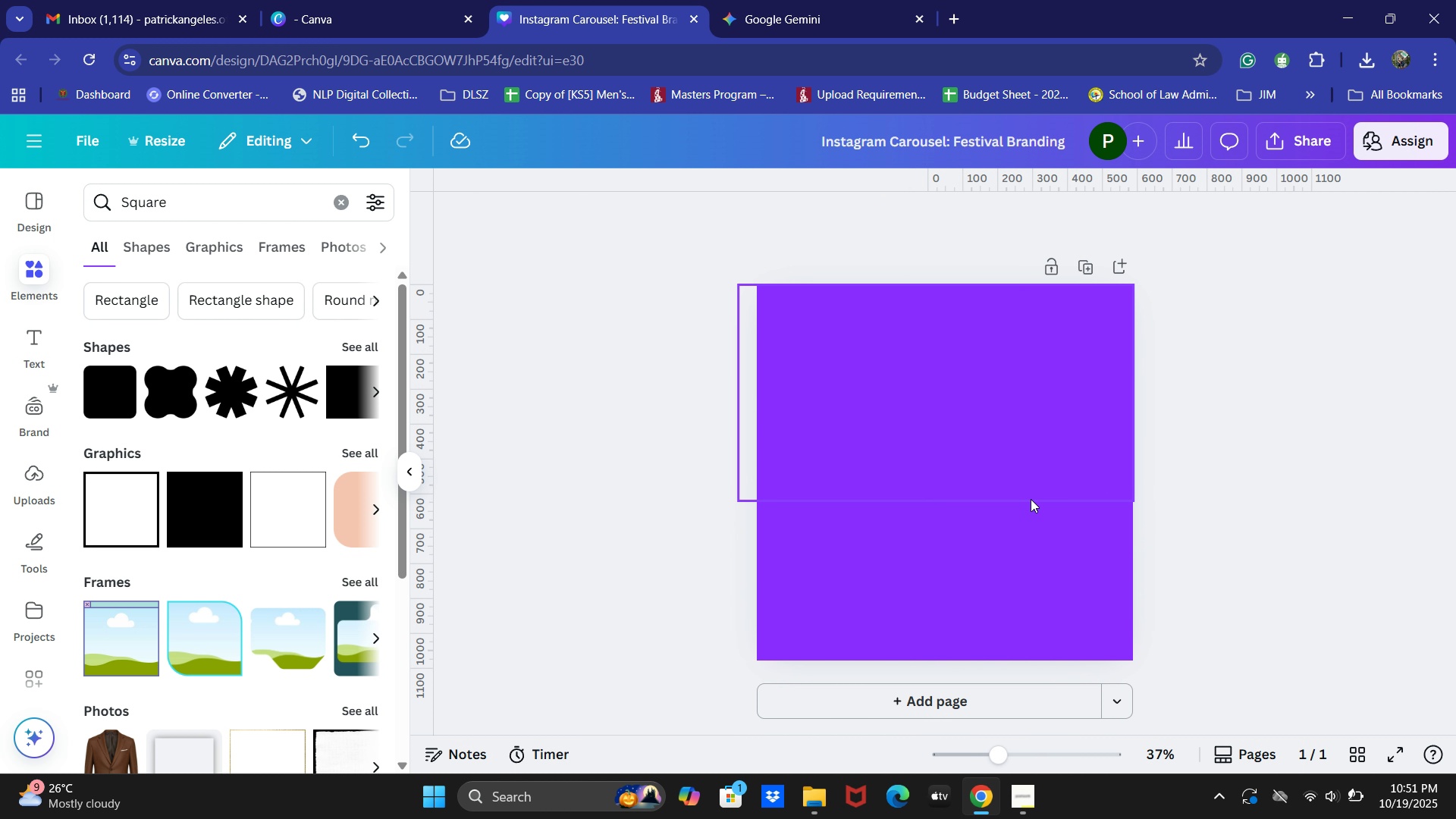 
left_click([1016, 463])
 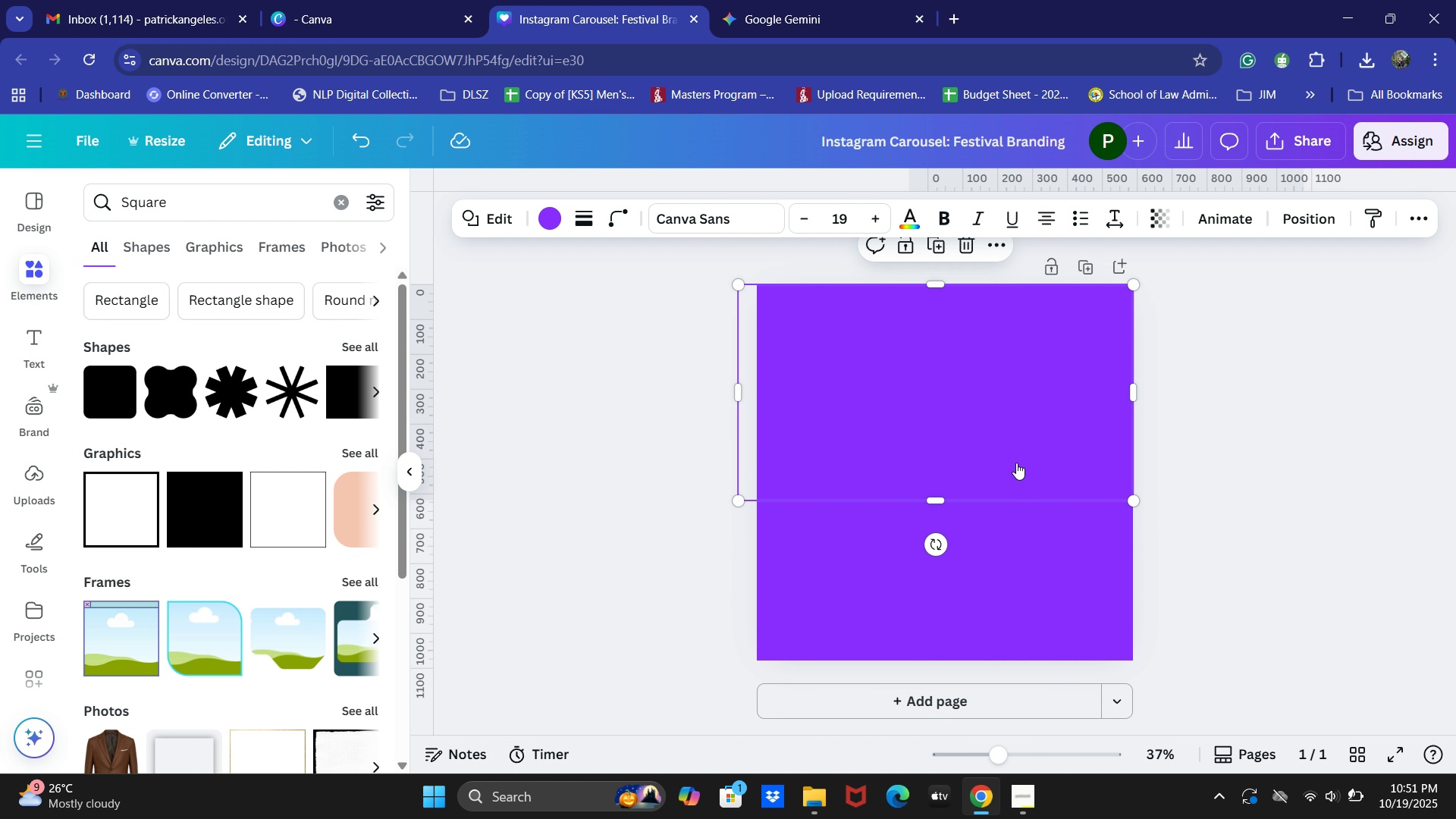 
right_click([1016, 463])
 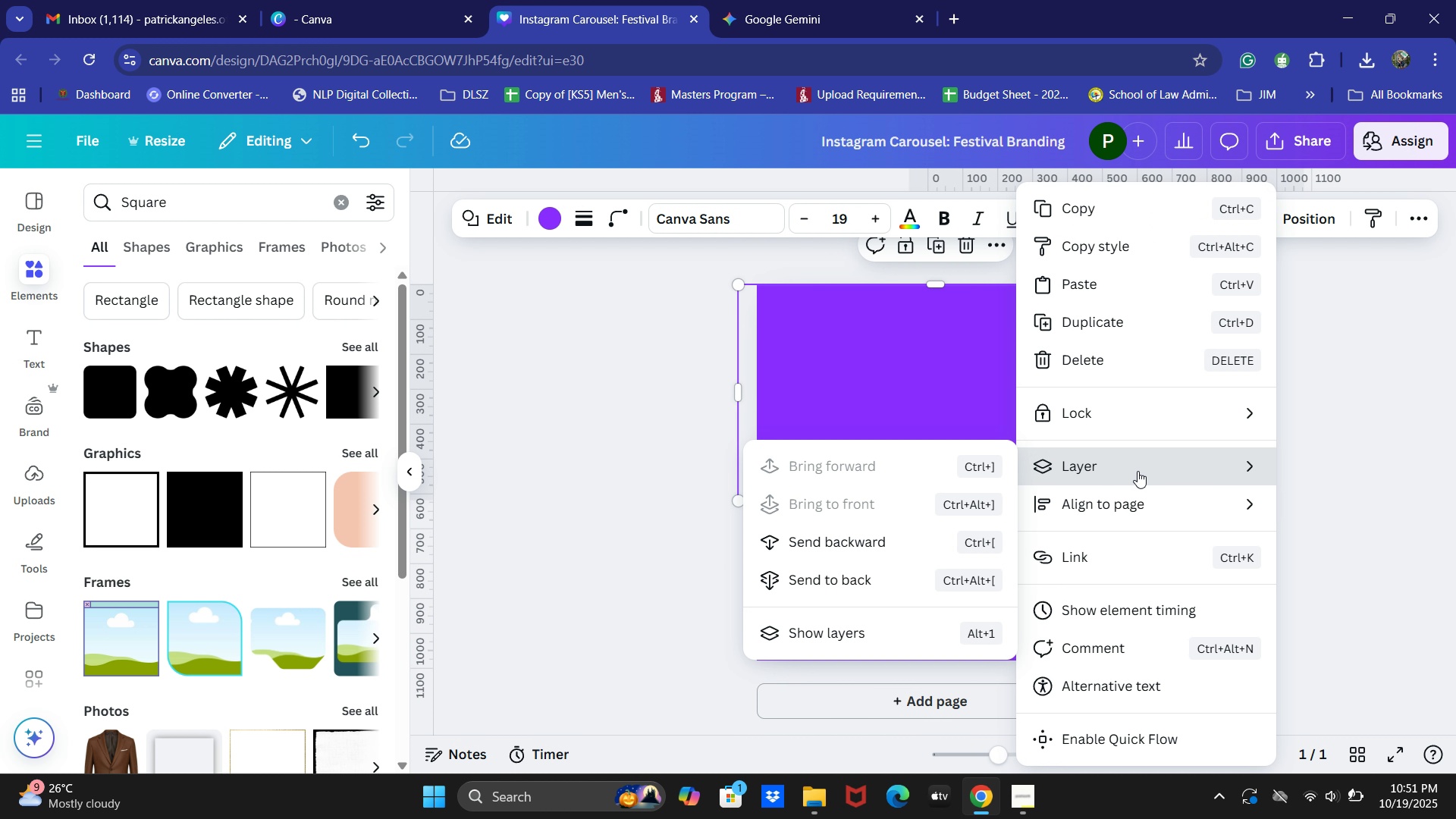 
mouse_move([843, 546])
 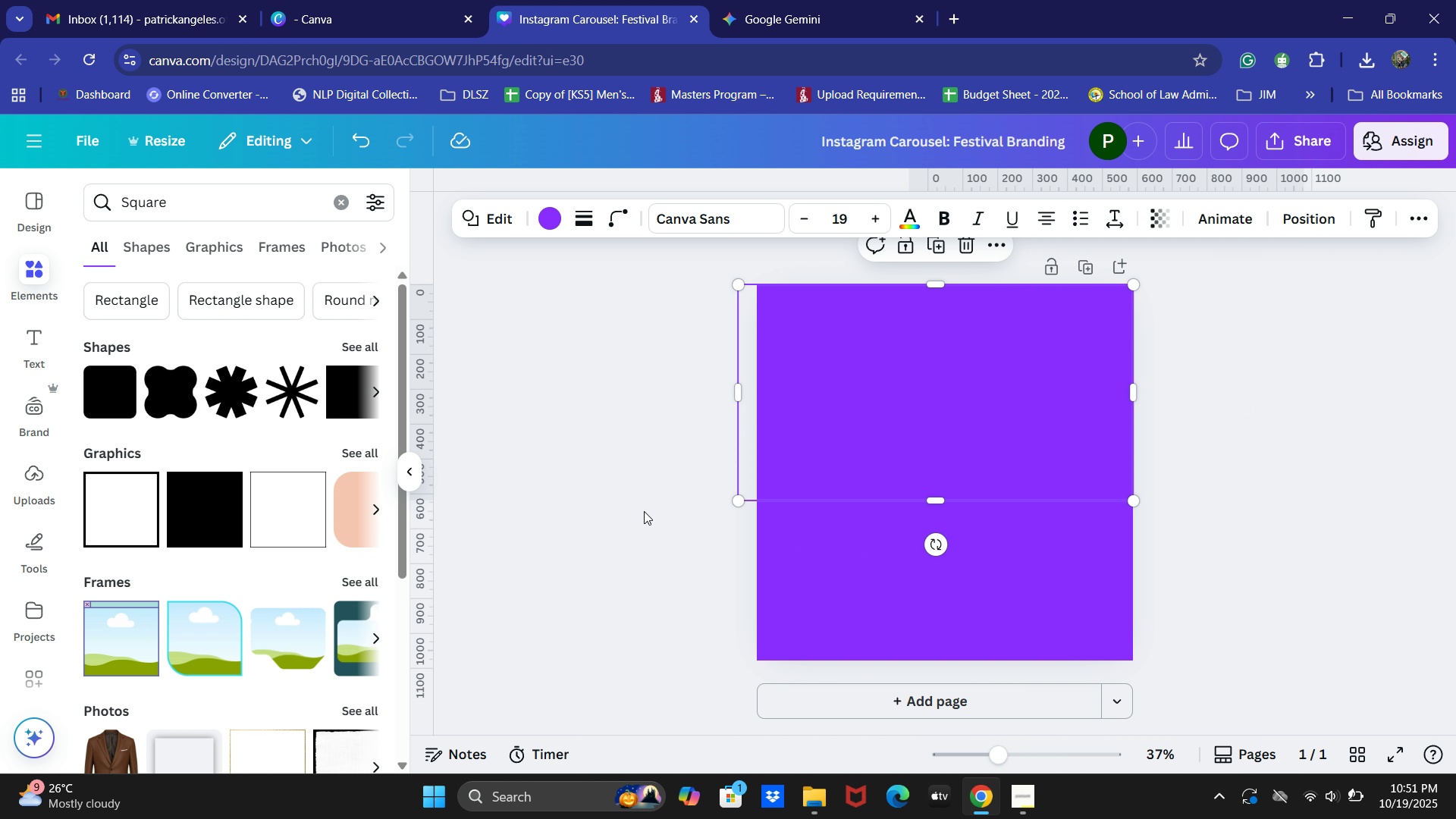 
double_click([644, 511])
 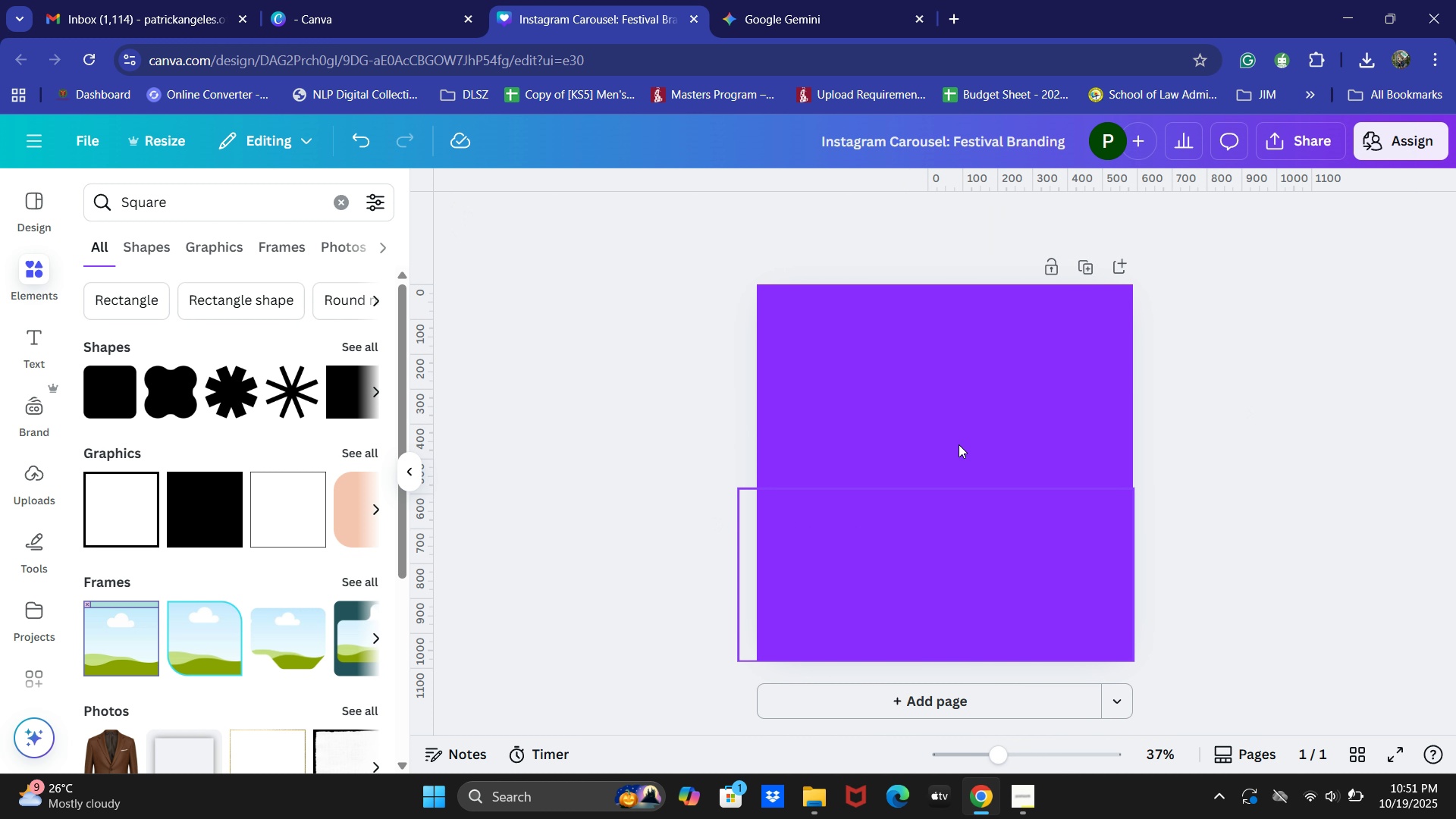 
left_click([955, 400])
 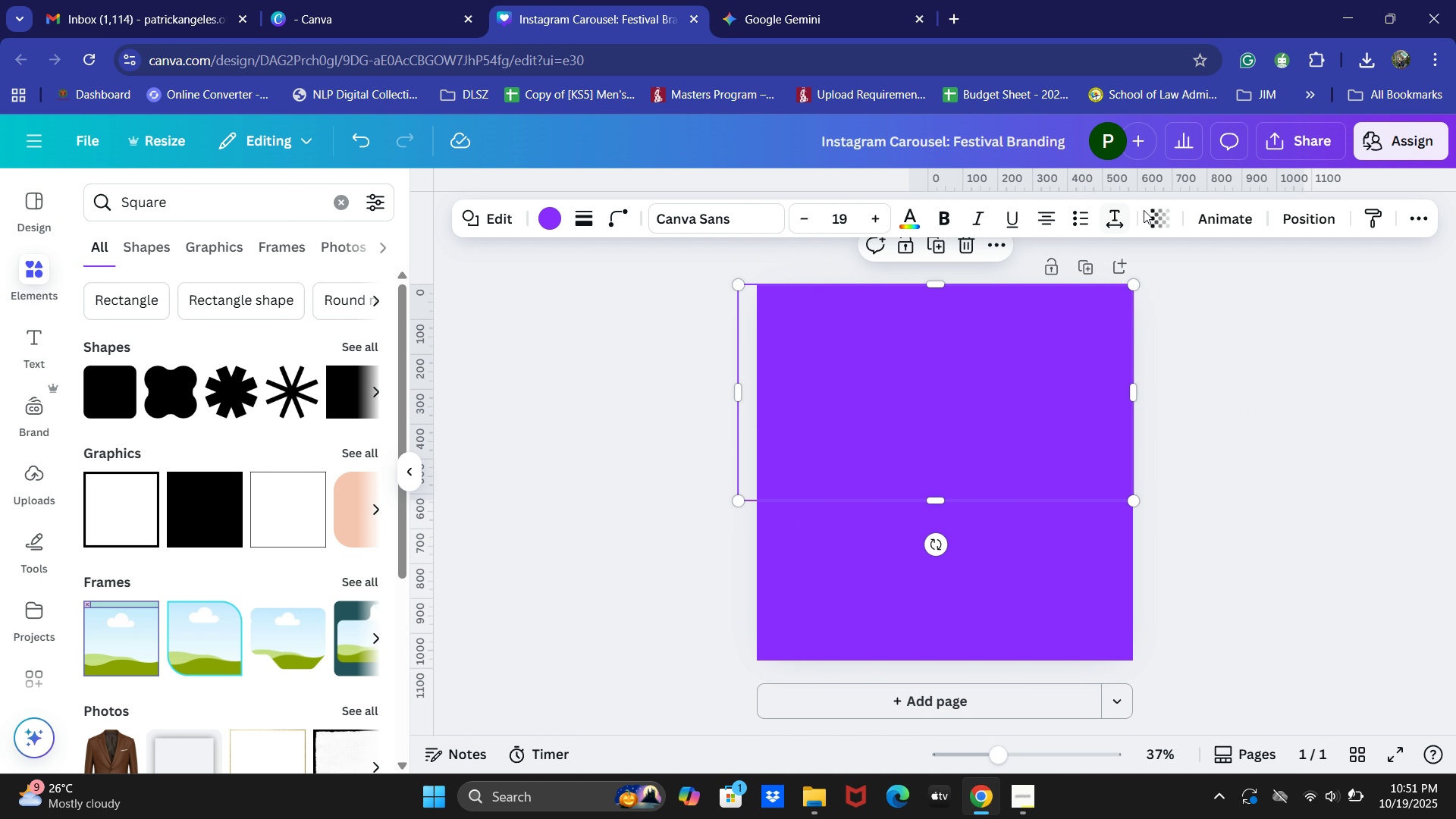 
left_click([1156, 211])
 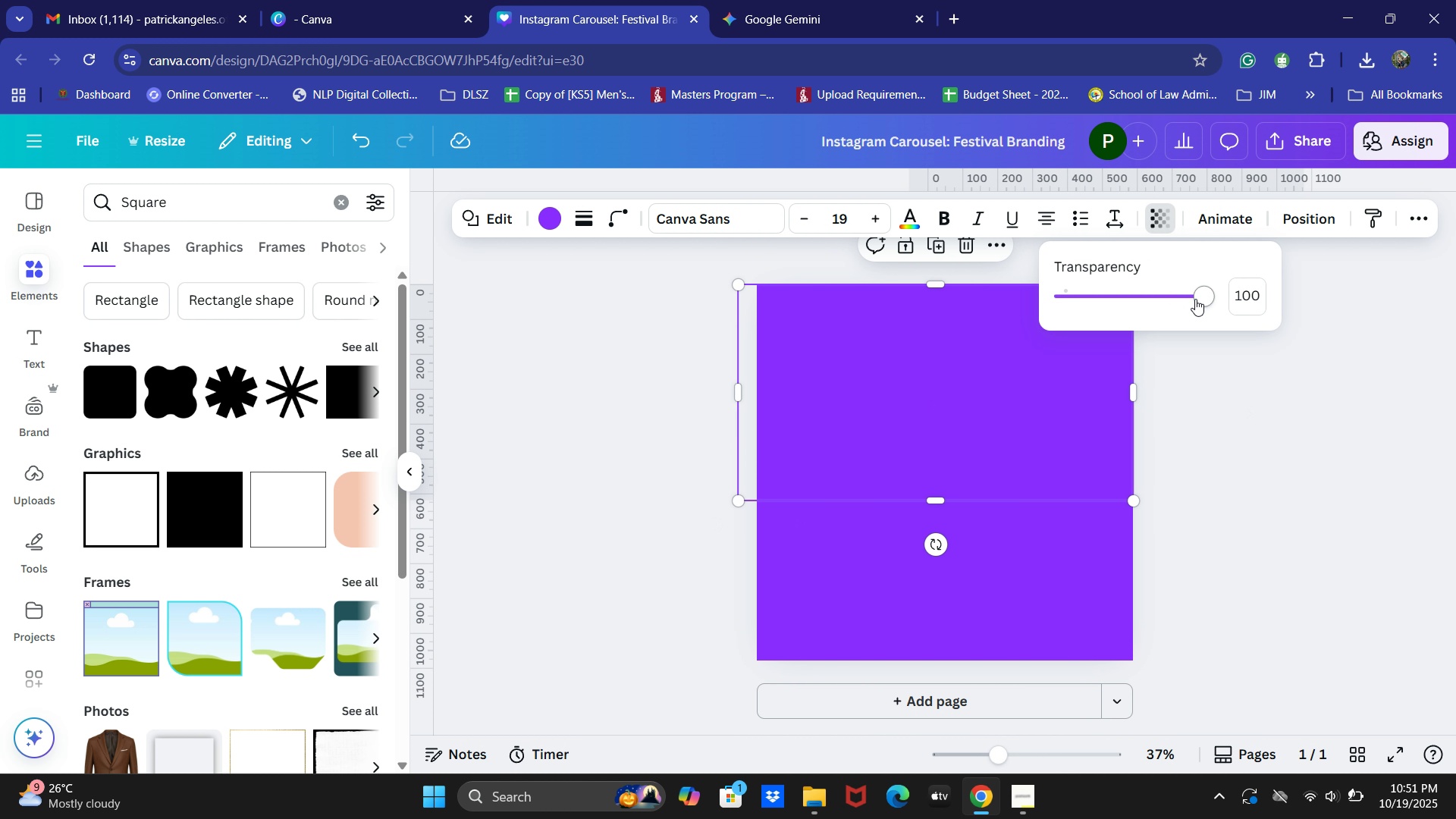 
left_click_drag(start_coordinate=[1199, 296], to_coordinate=[1178, 306])
 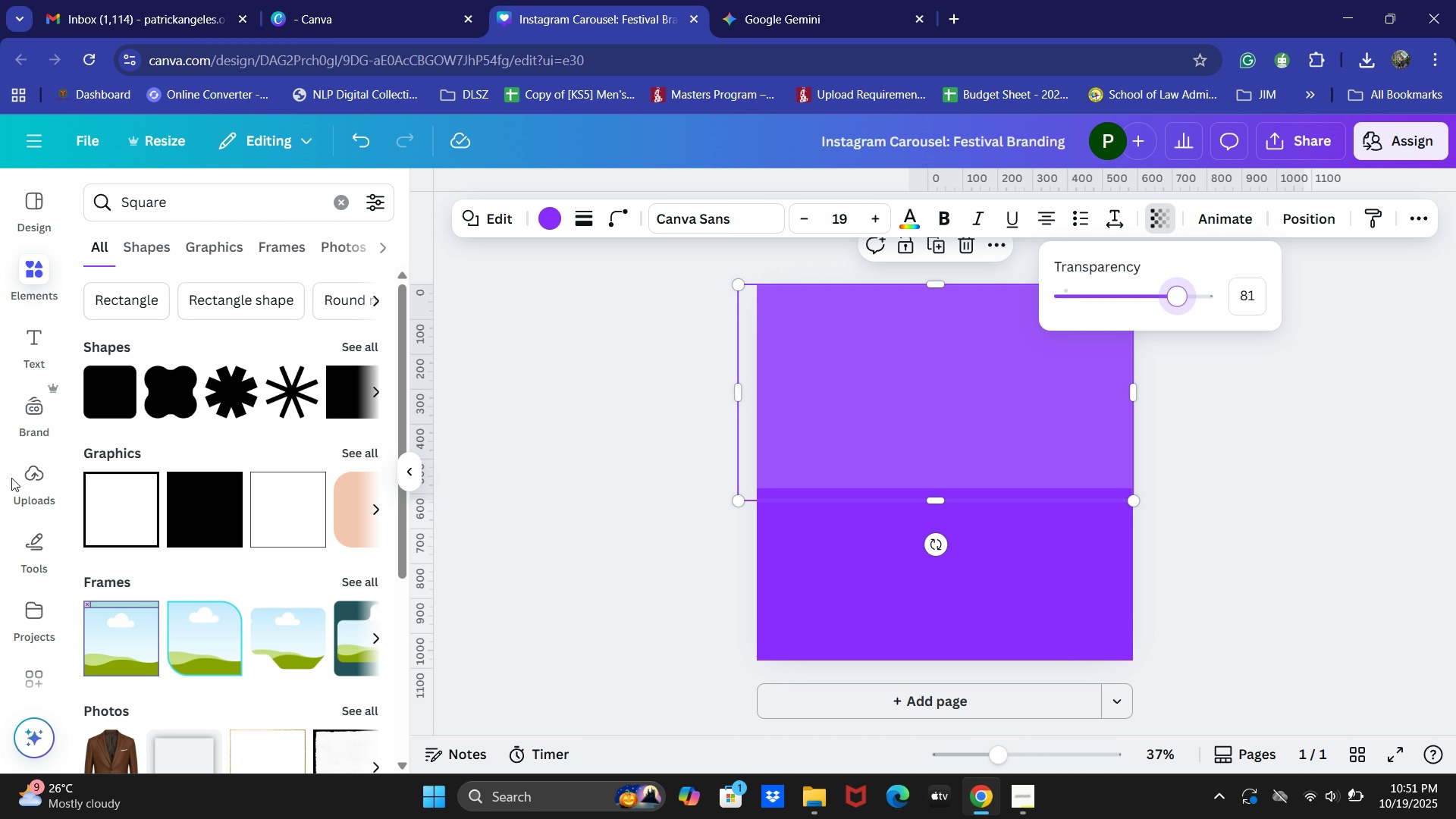 
left_click([335, 199])
 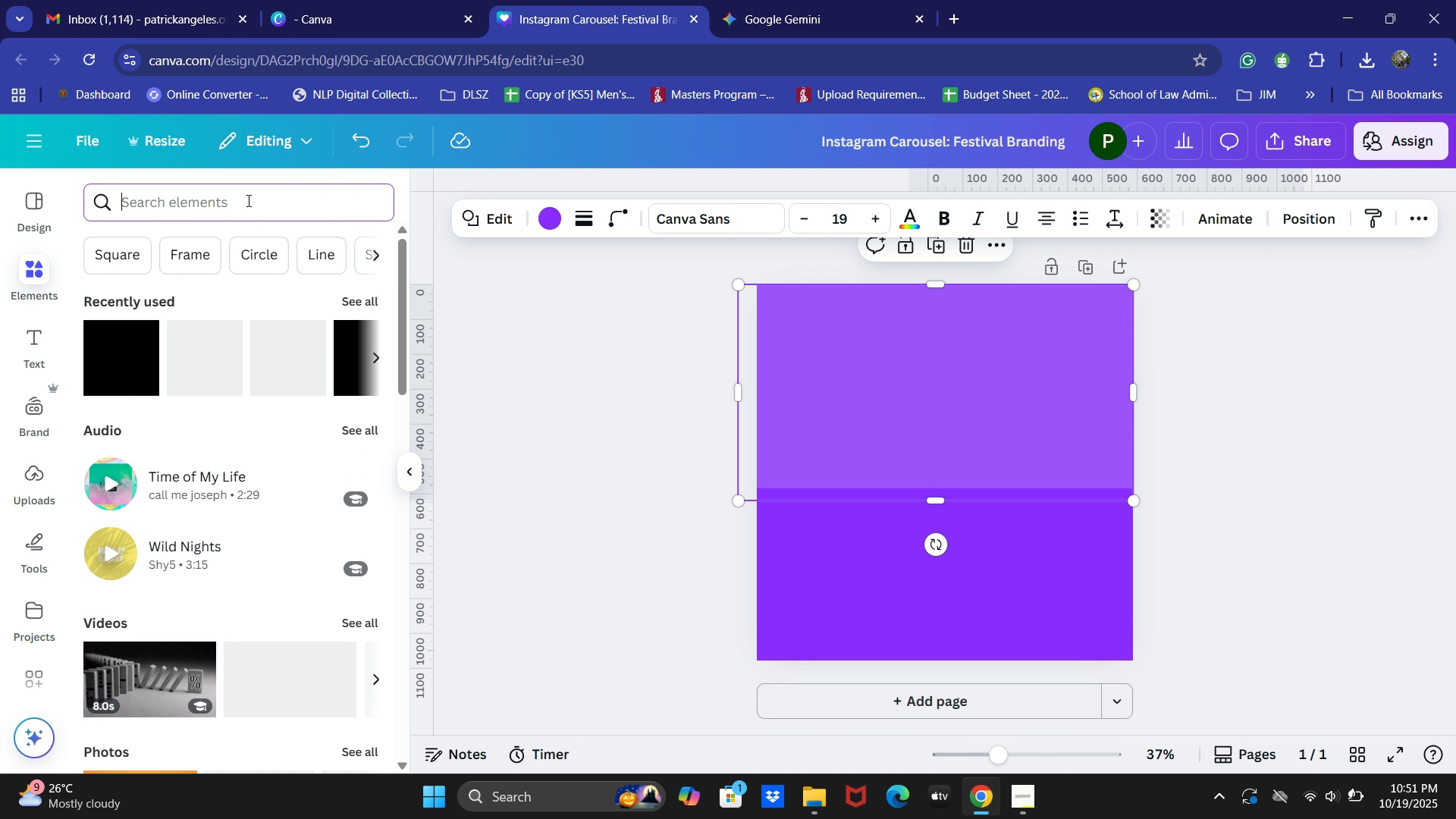 
type(Discoball)
 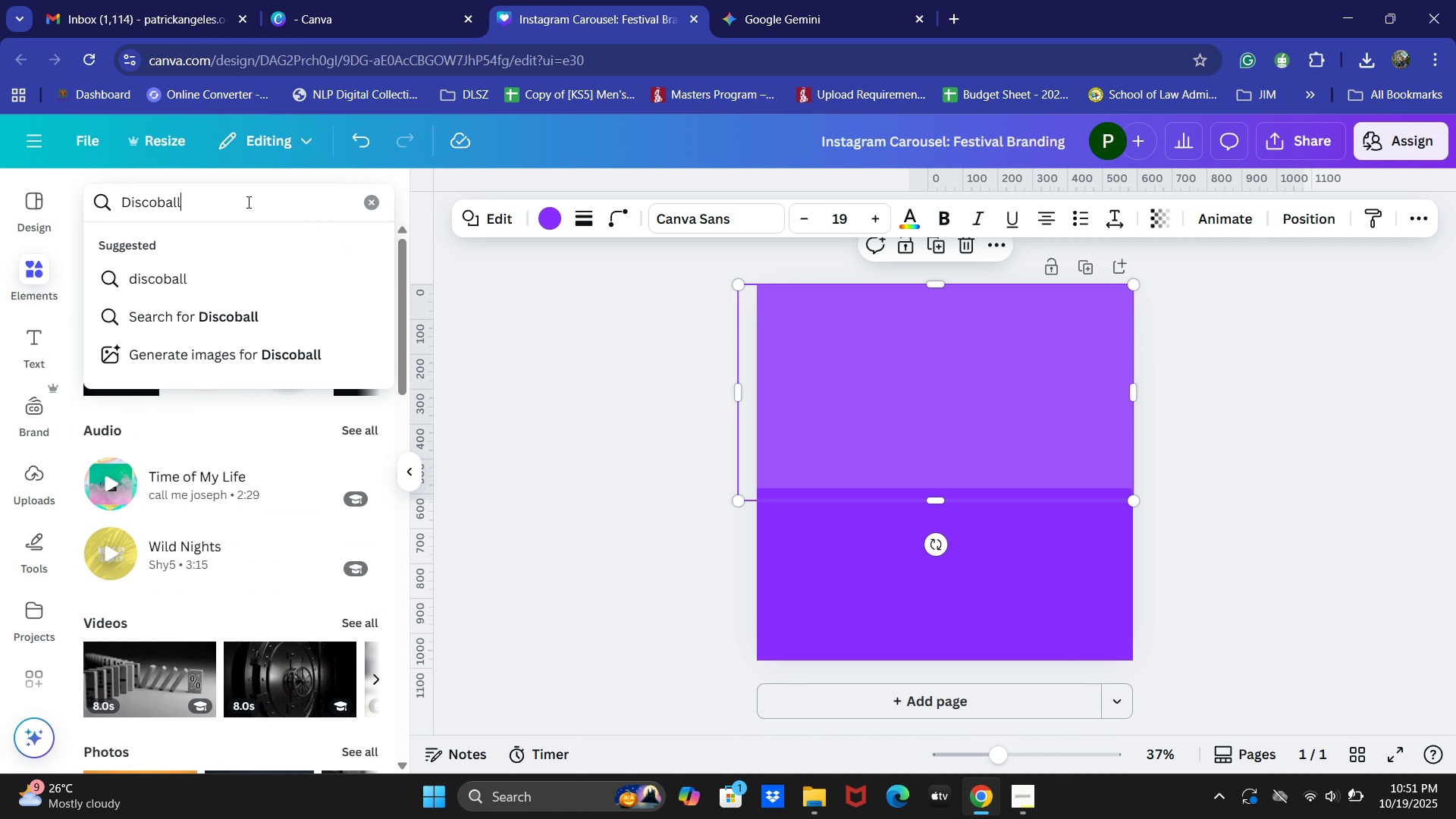 
key(Enter)
 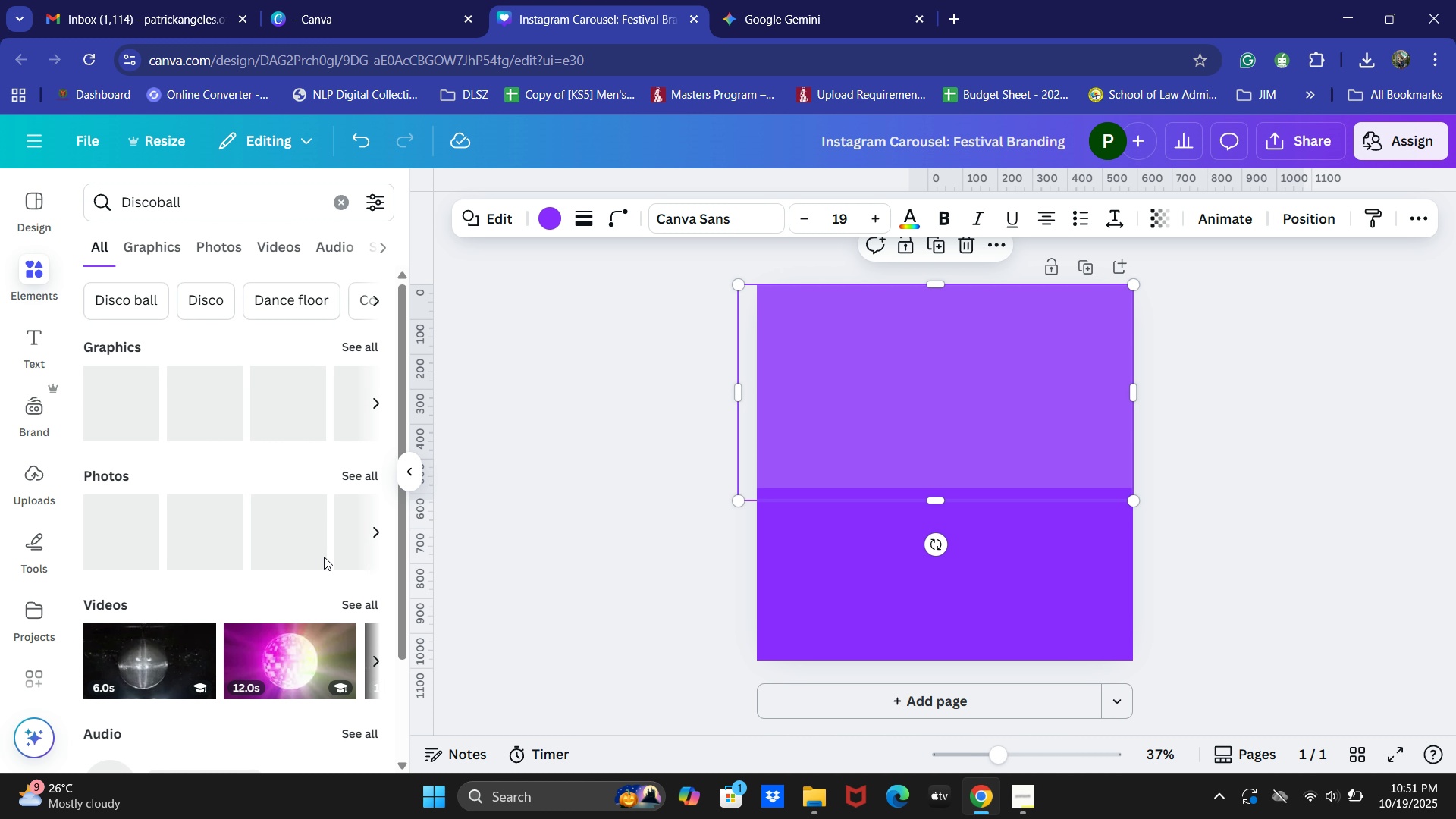 
wait(11.23)
 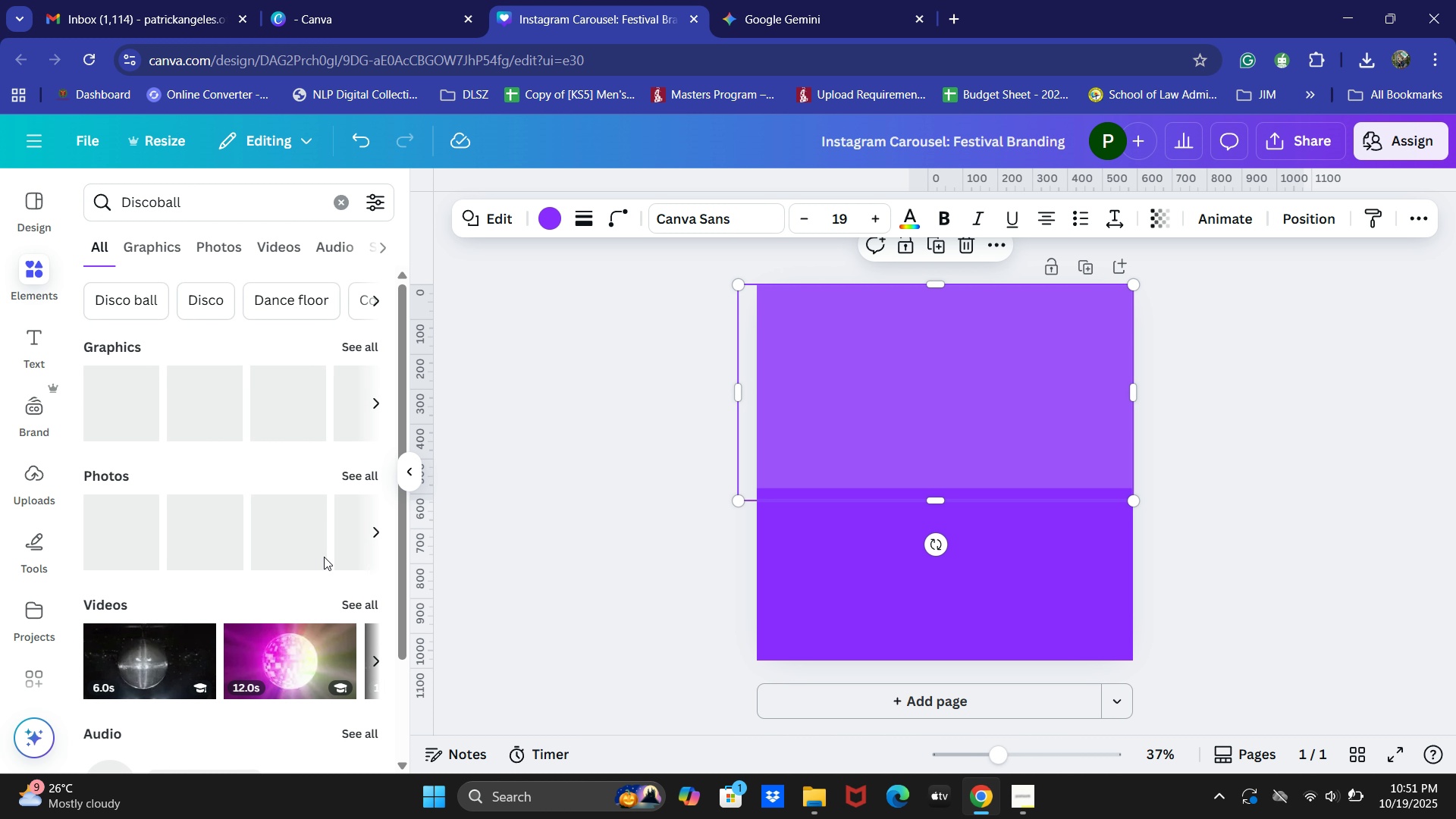 
left_click([375, 401])
 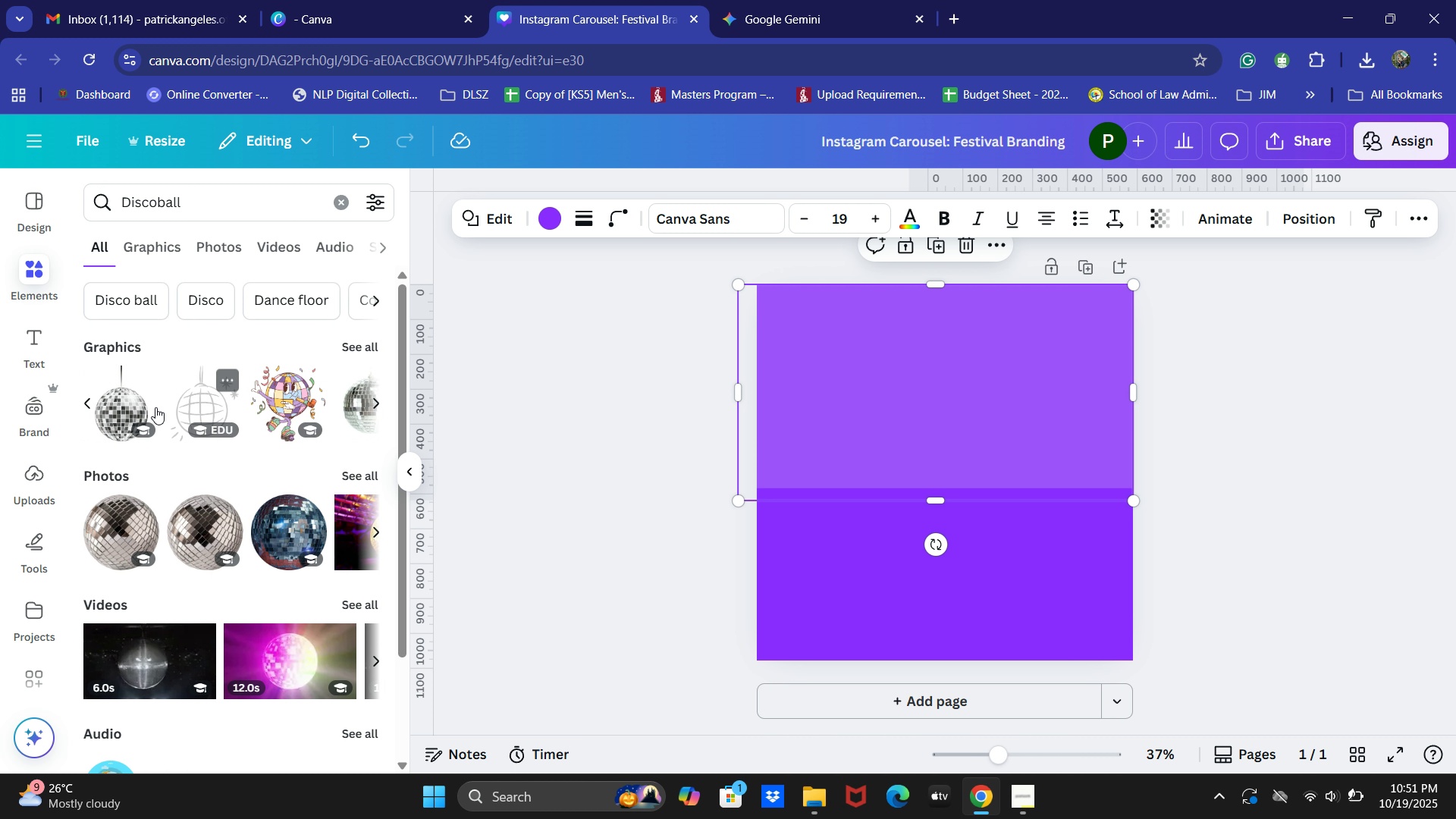 
left_click([132, 400])
 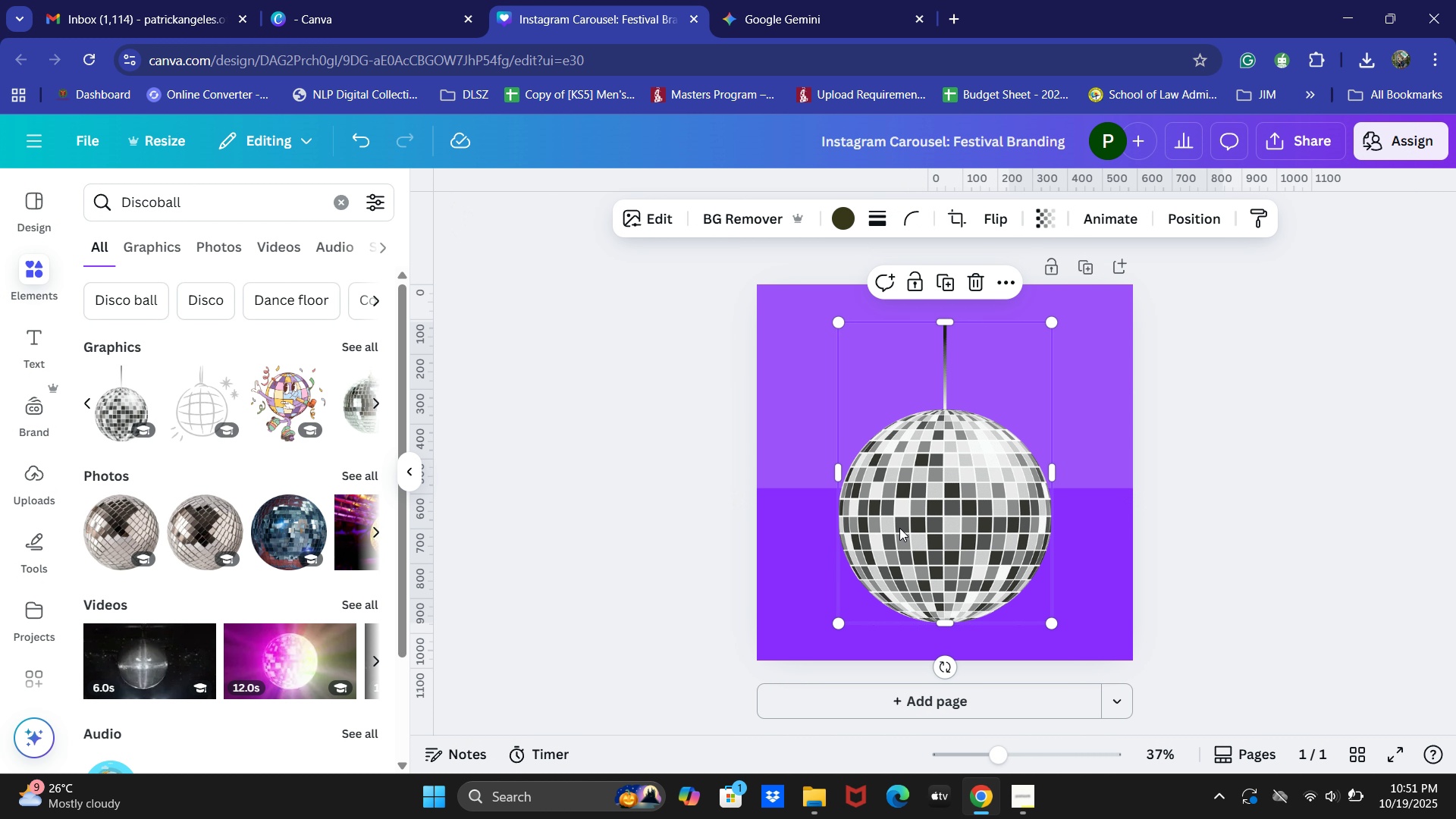 
left_click_drag(start_coordinate=[899, 528], to_coordinate=[807, 410])
 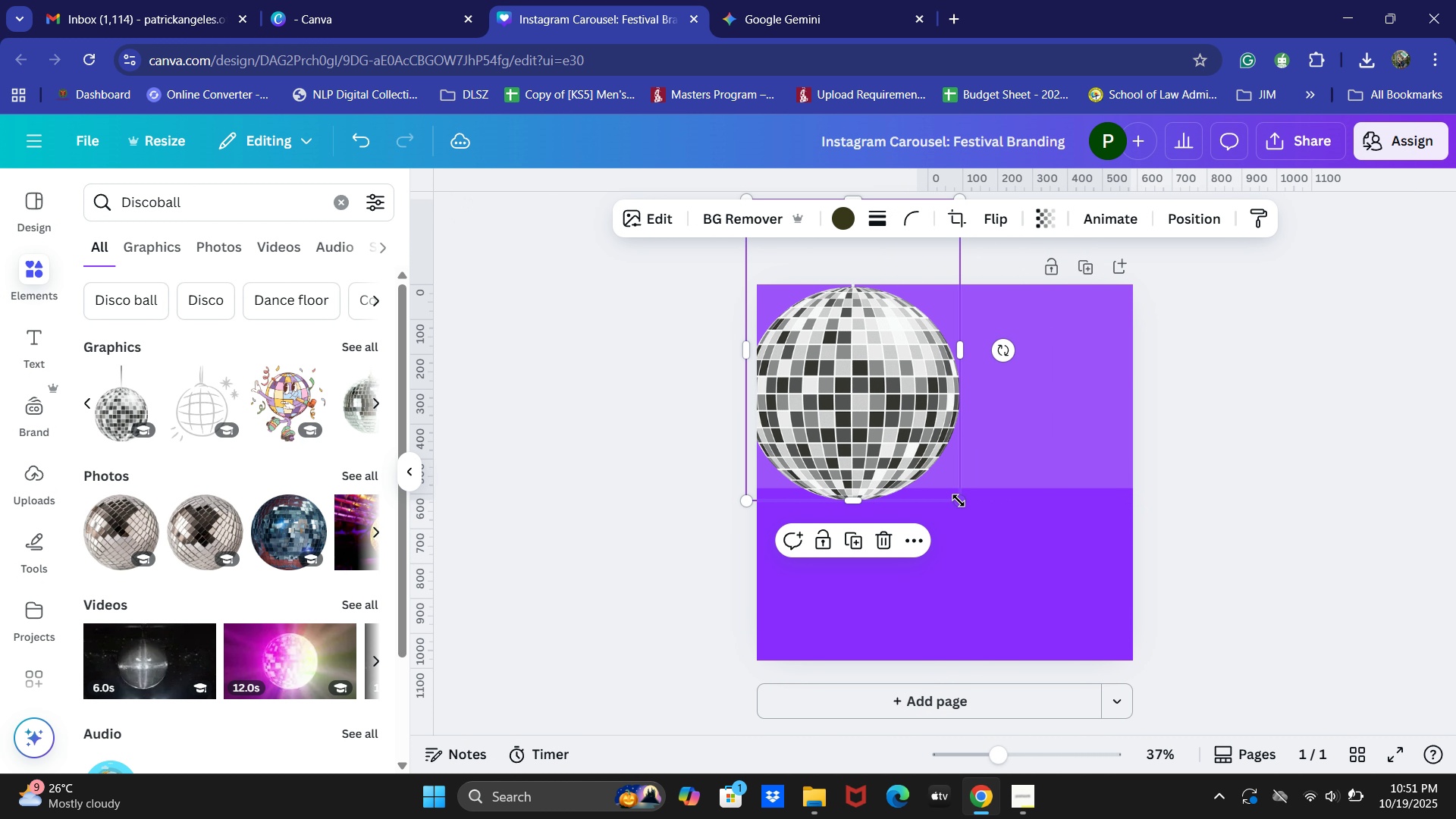 
left_click_drag(start_coordinate=[959, 500], to_coordinate=[1254, 729])
 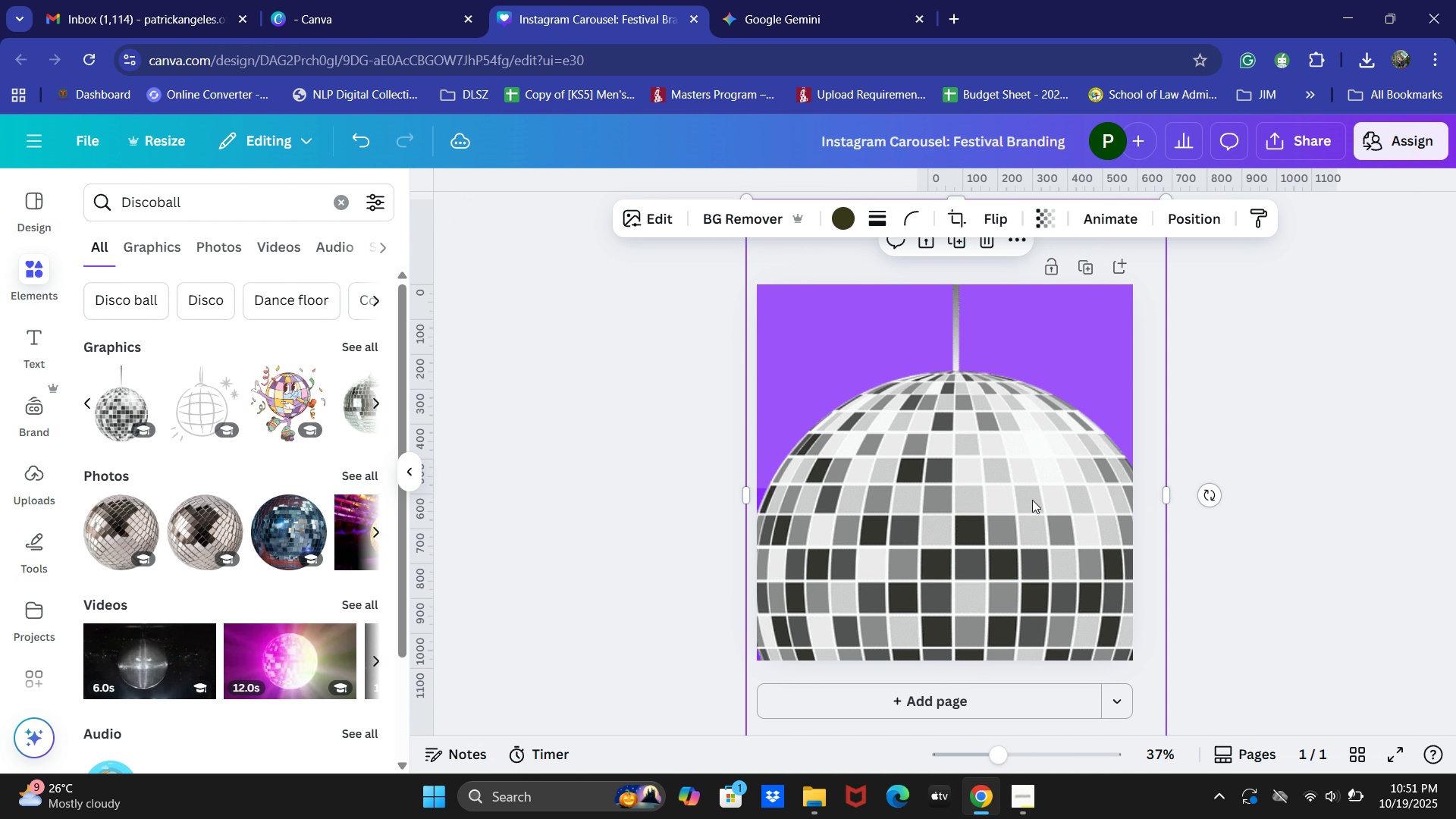 
left_click_drag(start_coordinate=[1046, 520], to_coordinate=[981, 363])
 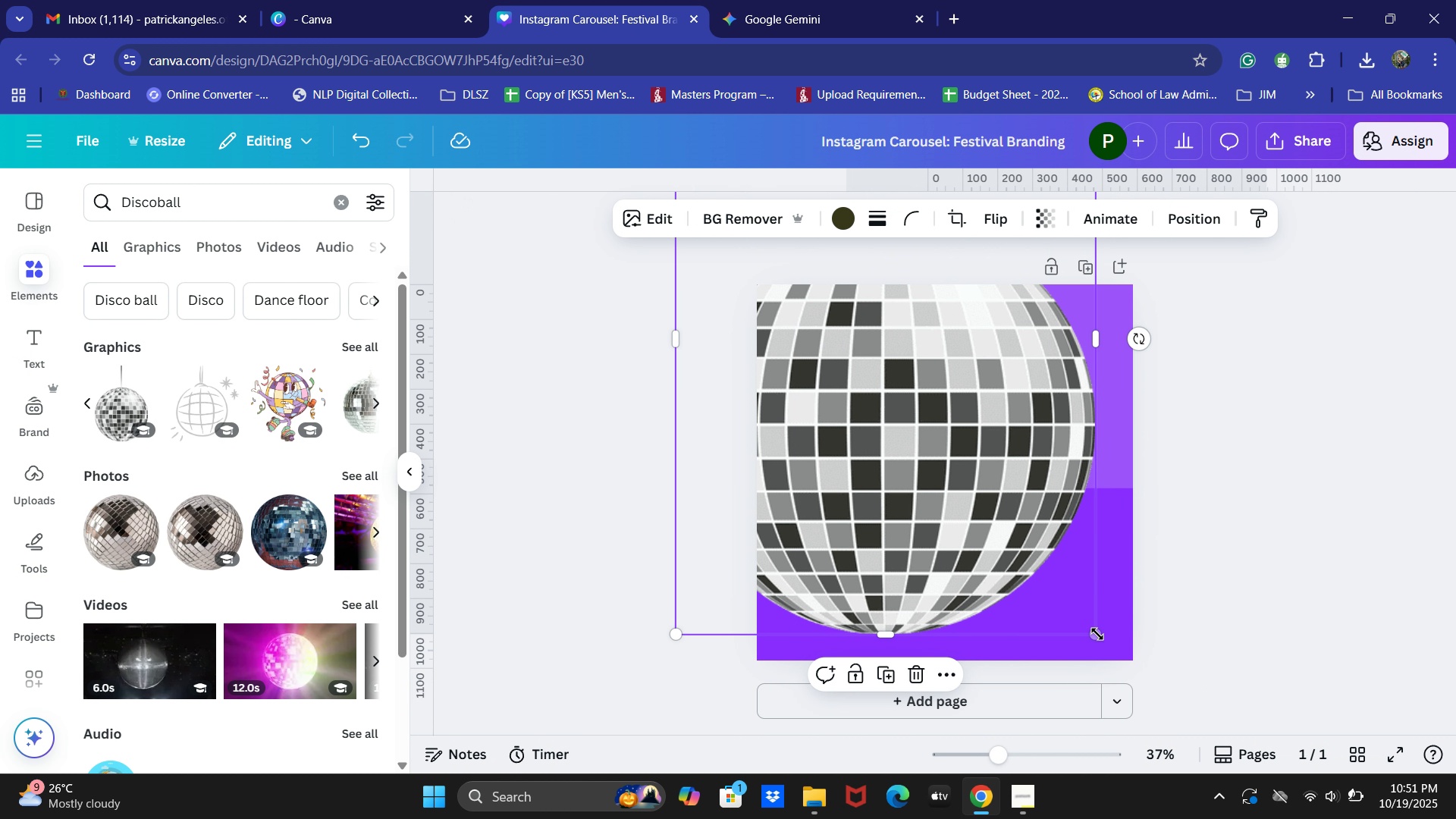 
left_click_drag(start_coordinate=[1096, 632], to_coordinate=[1288, 772])
 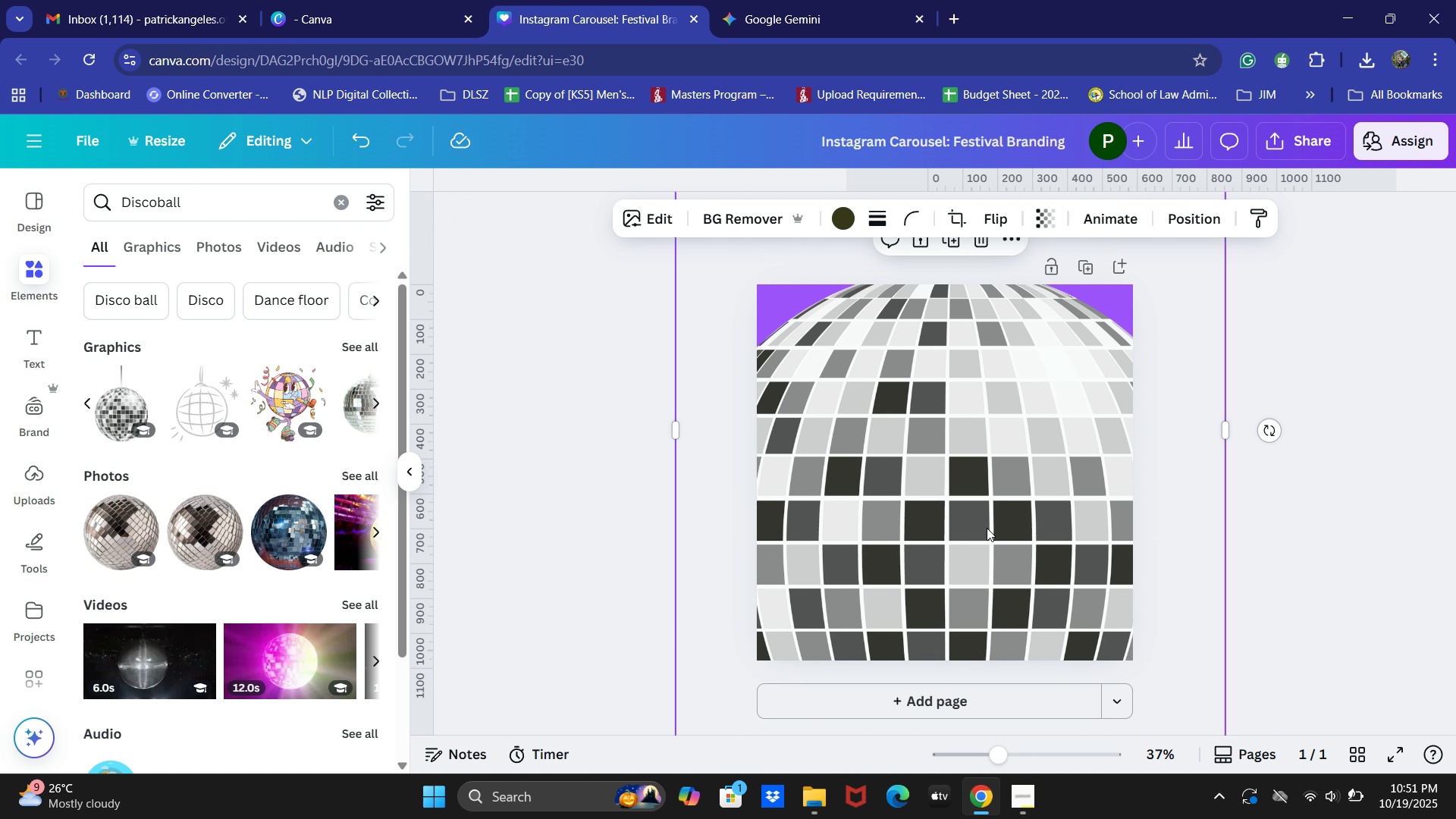 
left_click_drag(start_coordinate=[988, 531], to_coordinate=[957, 474])
 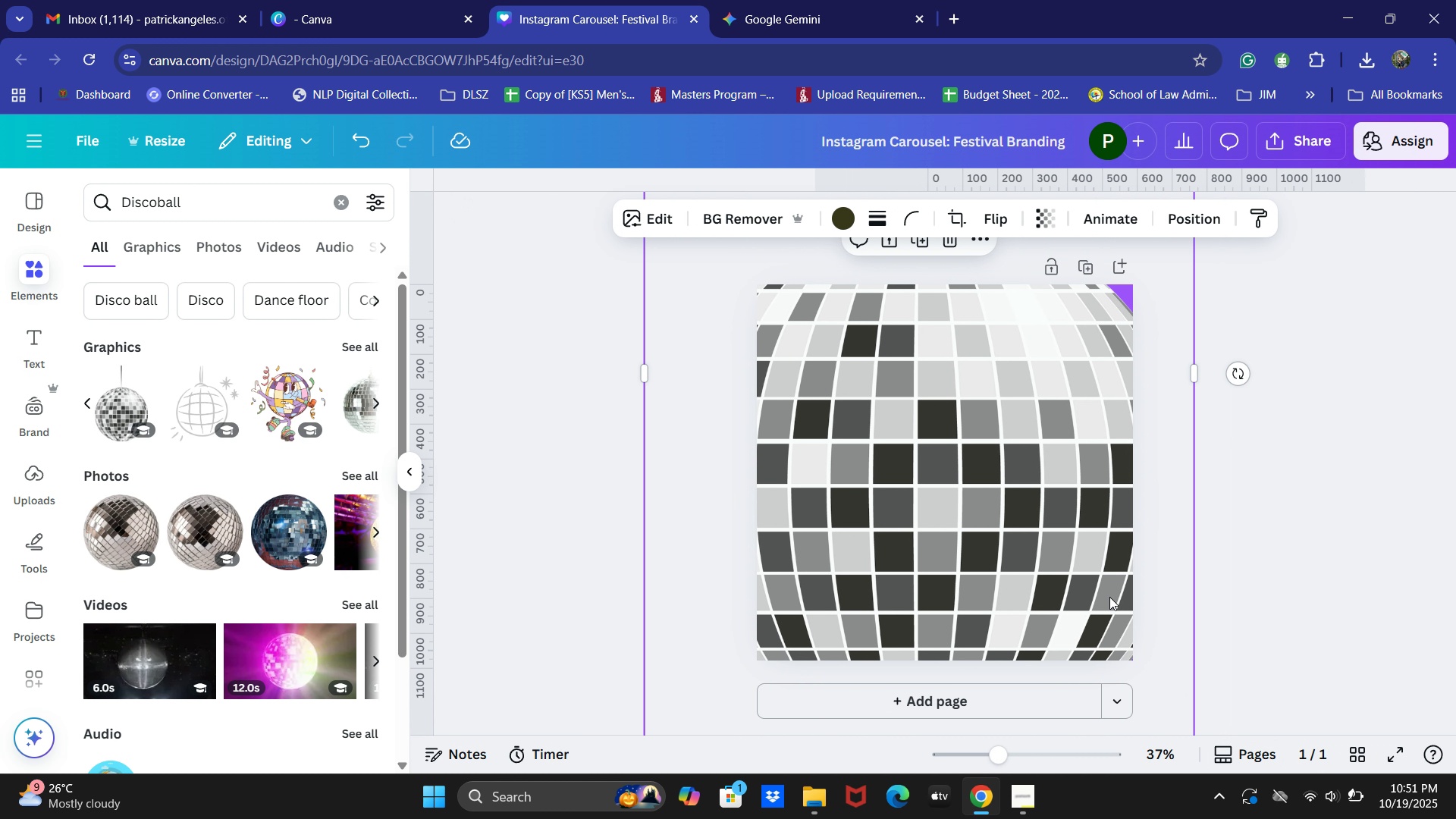 
scroll: coordinate [1100, 566], scroll_direction: down, amount: 5.0
 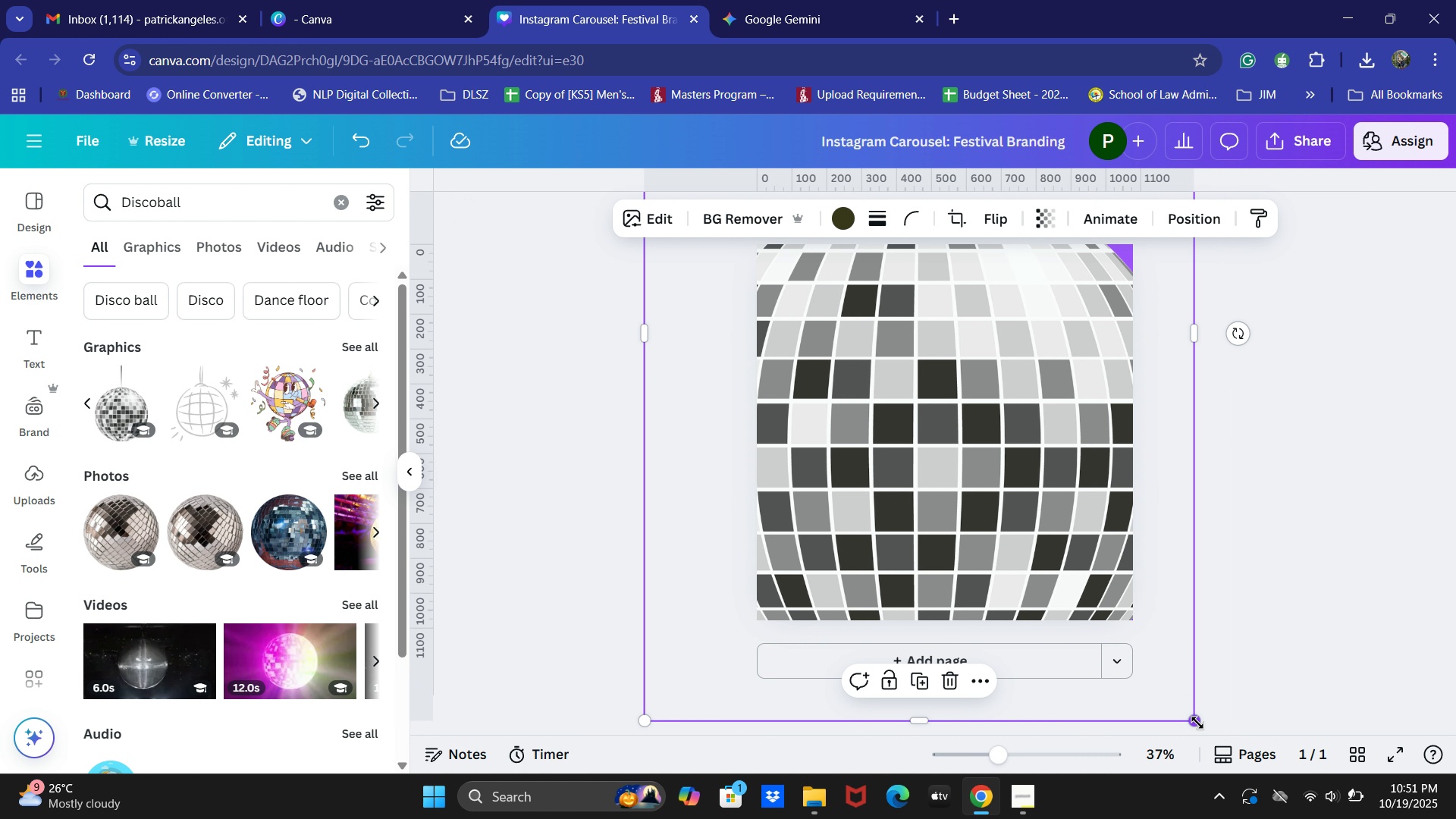 
left_click_drag(start_coordinate=[1197, 722], to_coordinate=[941, 447])
 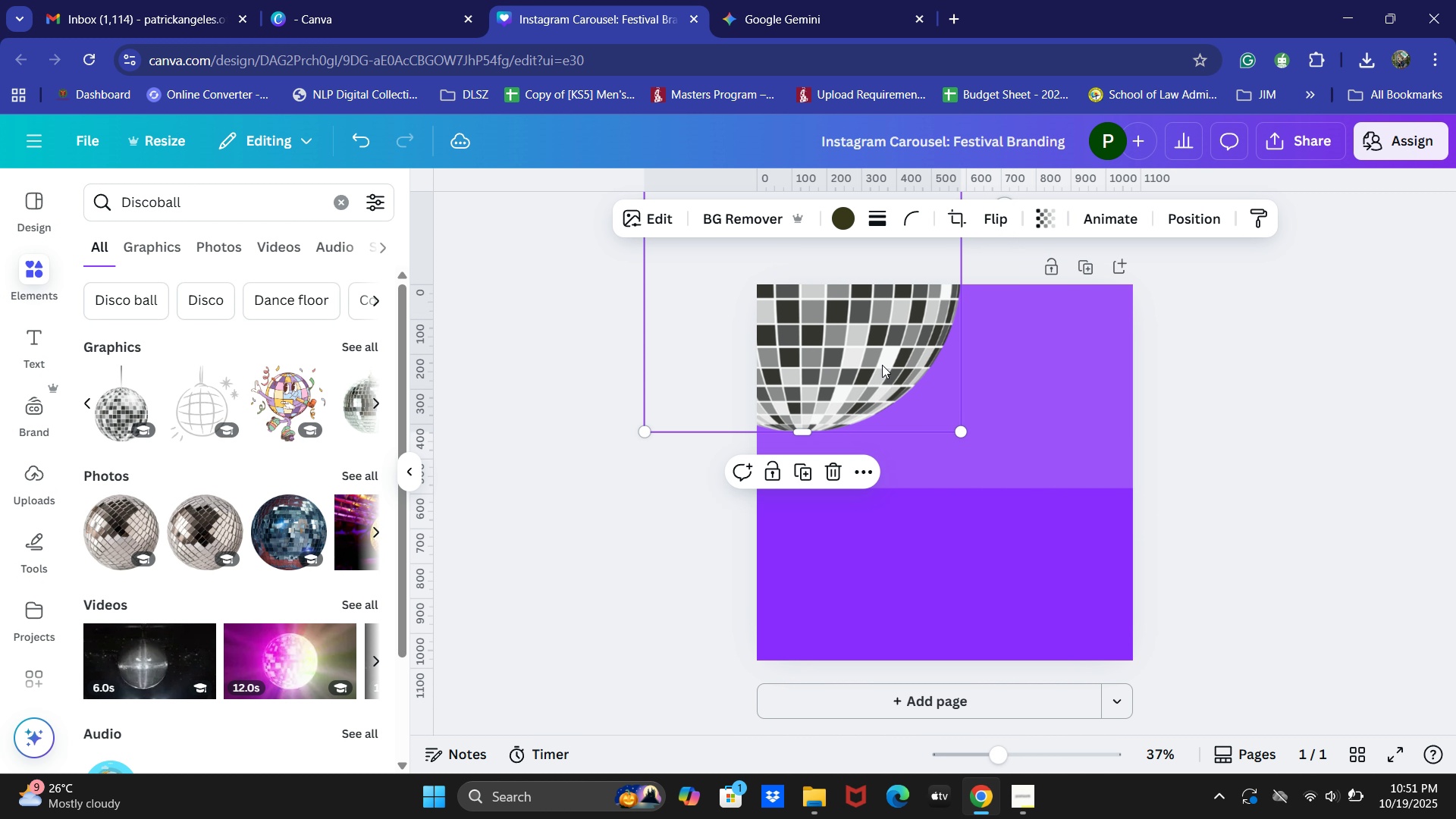 
left_click_drag(start_coordinate=[882, 365], to_coordinate=[874, 413])
 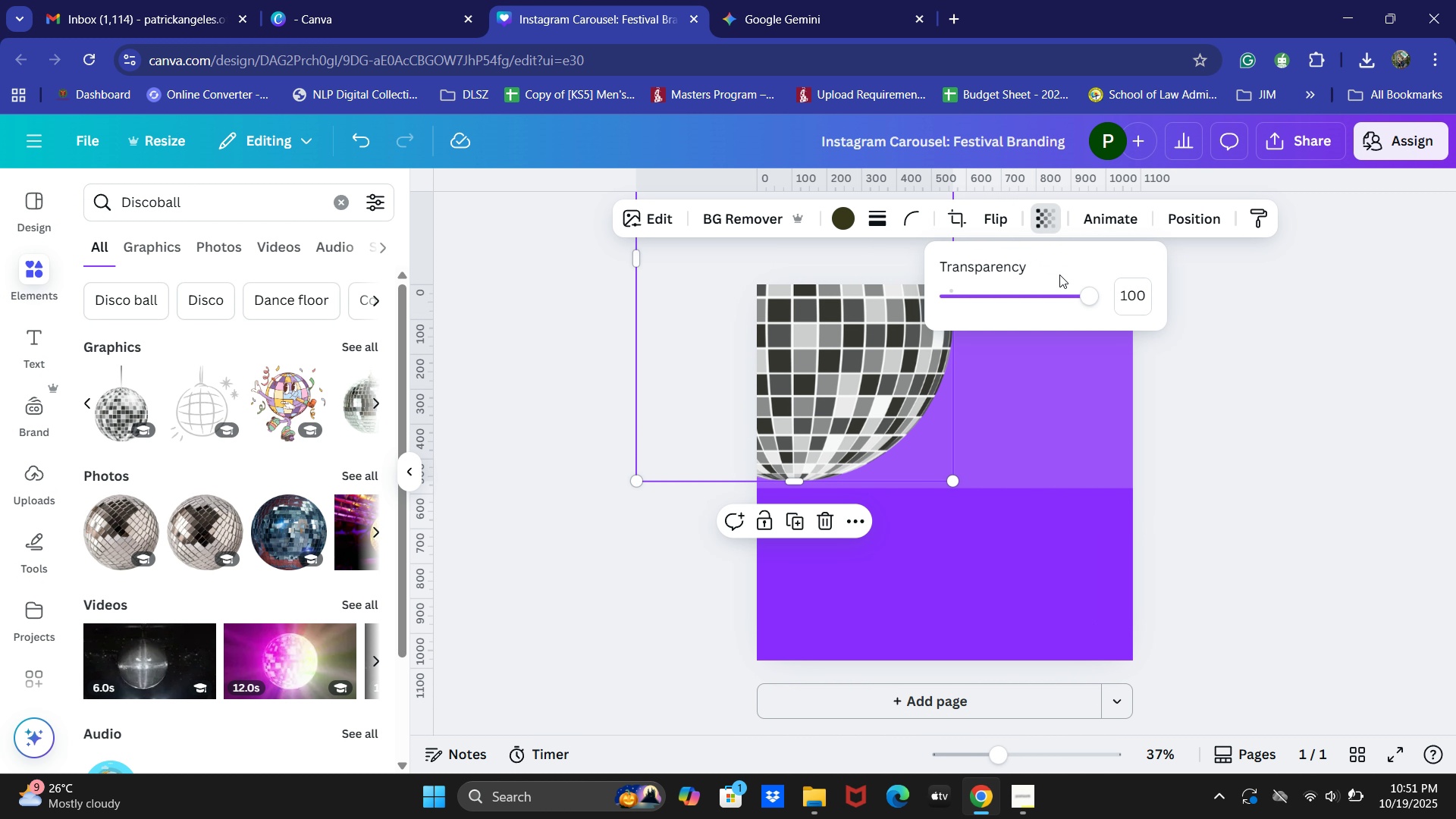 
left_click_drag(start_coordinate=[1066, 287], to_coordinate=[963, 309])
 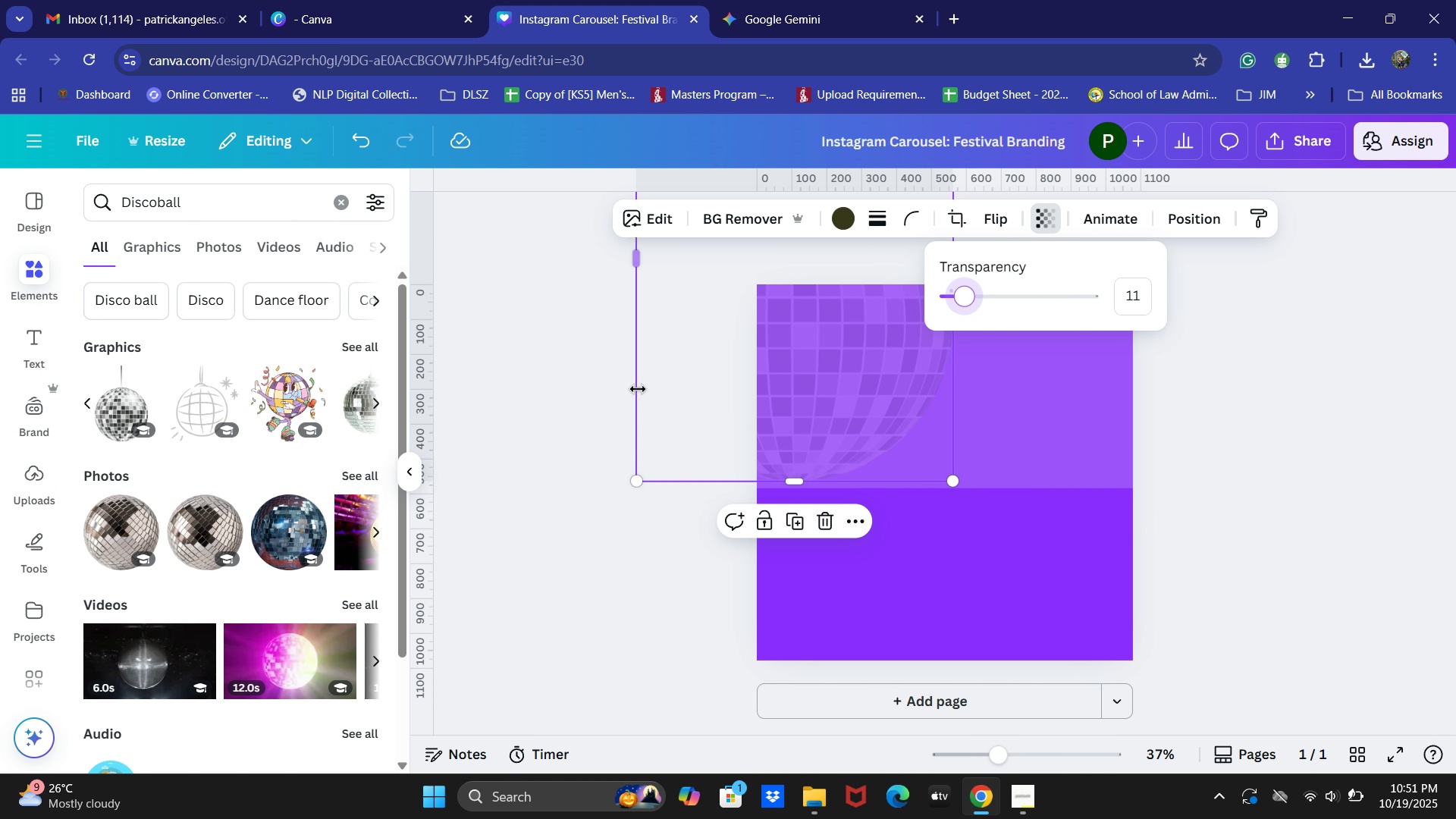 
left_click([638, 389])
 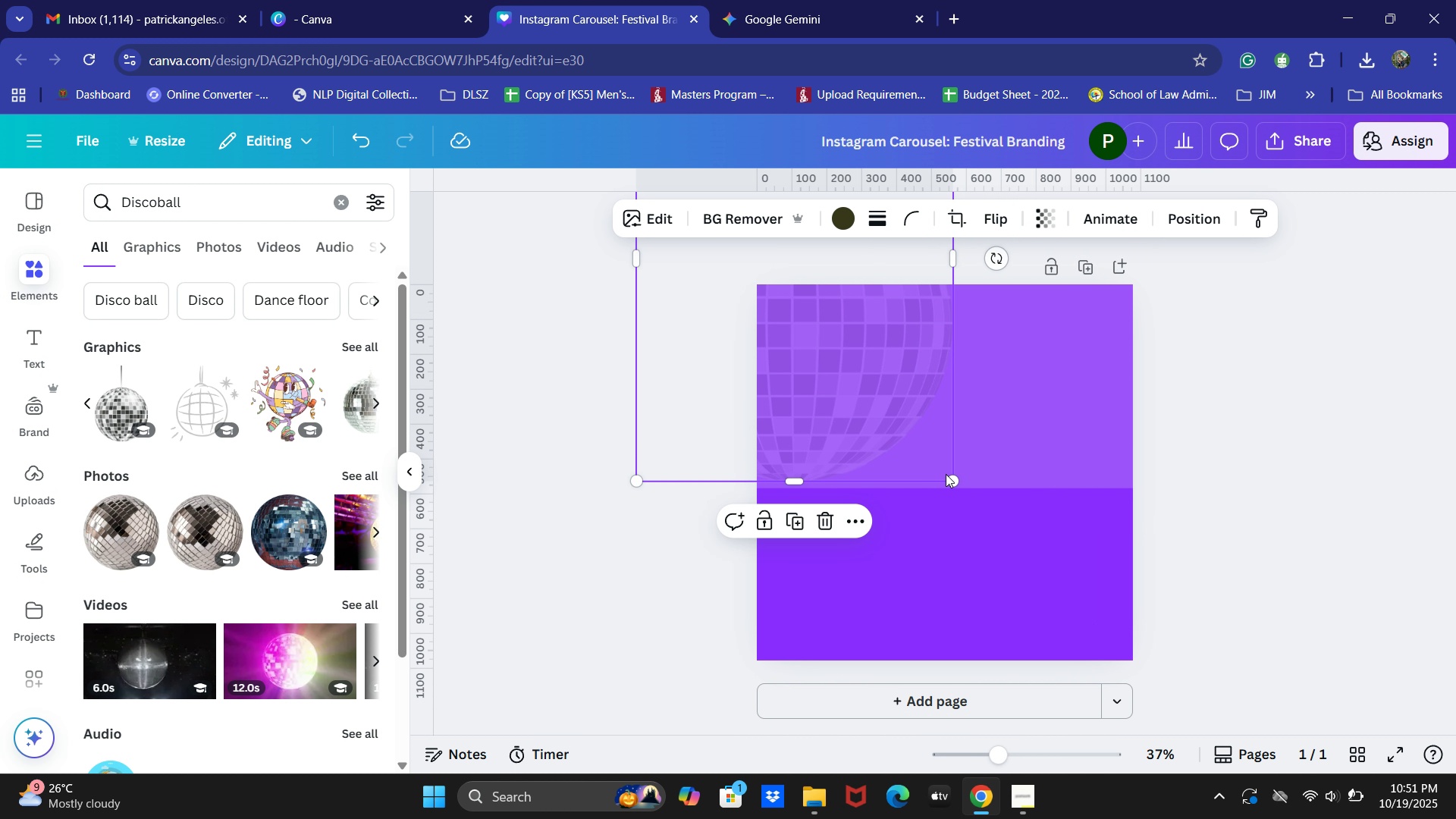 
left_click([1187, 491])
 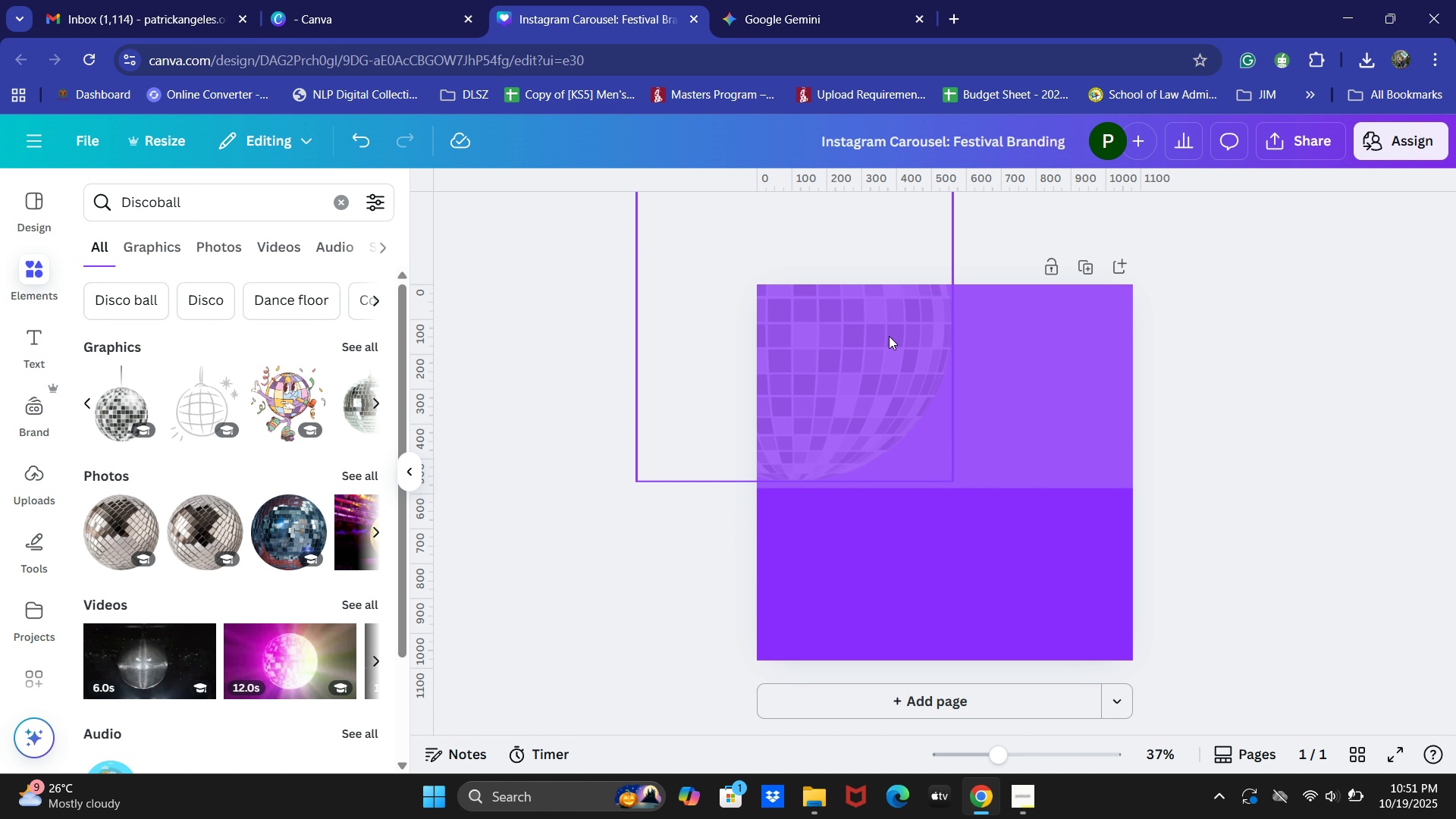 
key(Control+C)
 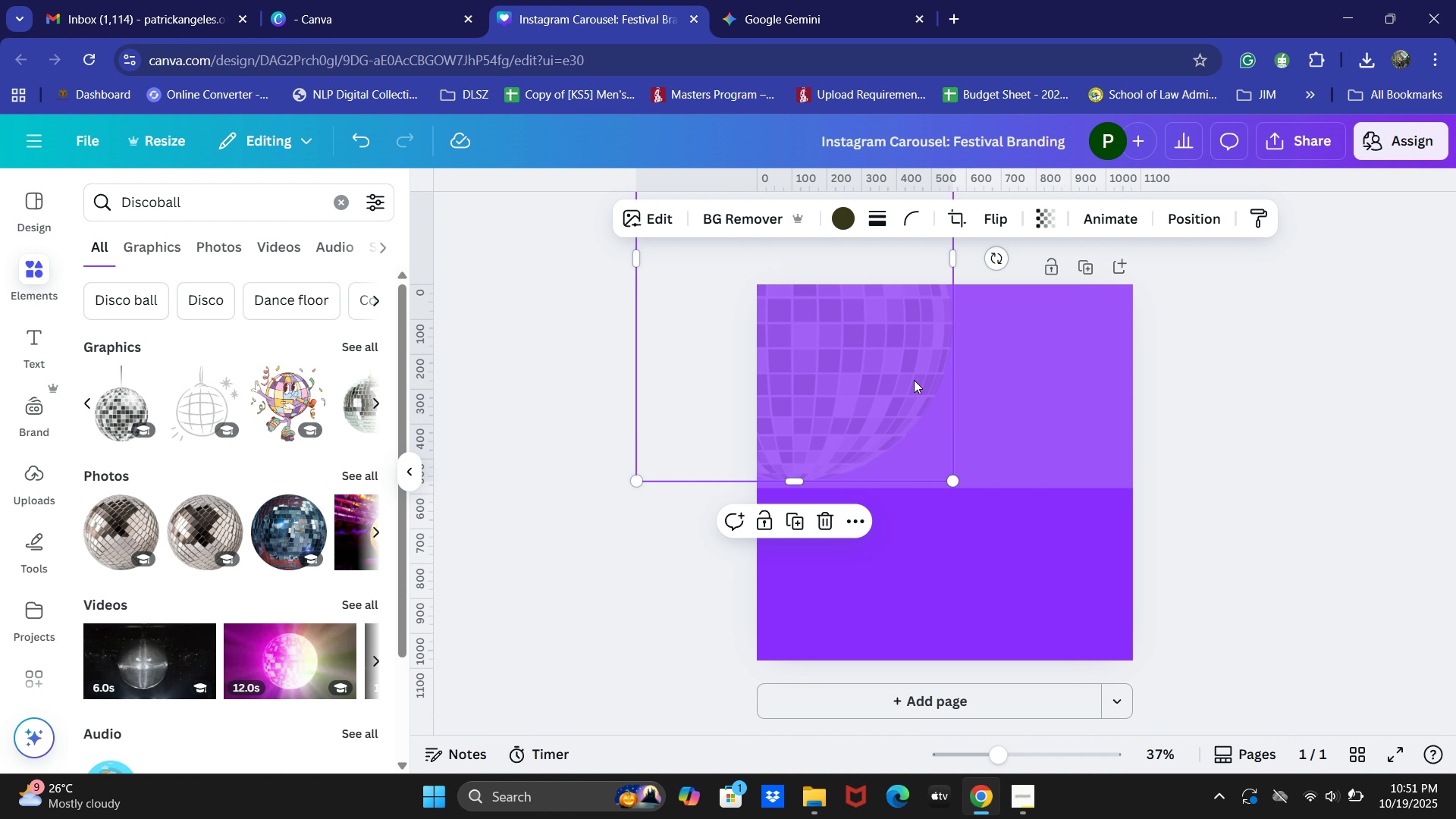 
key(Control+V)
 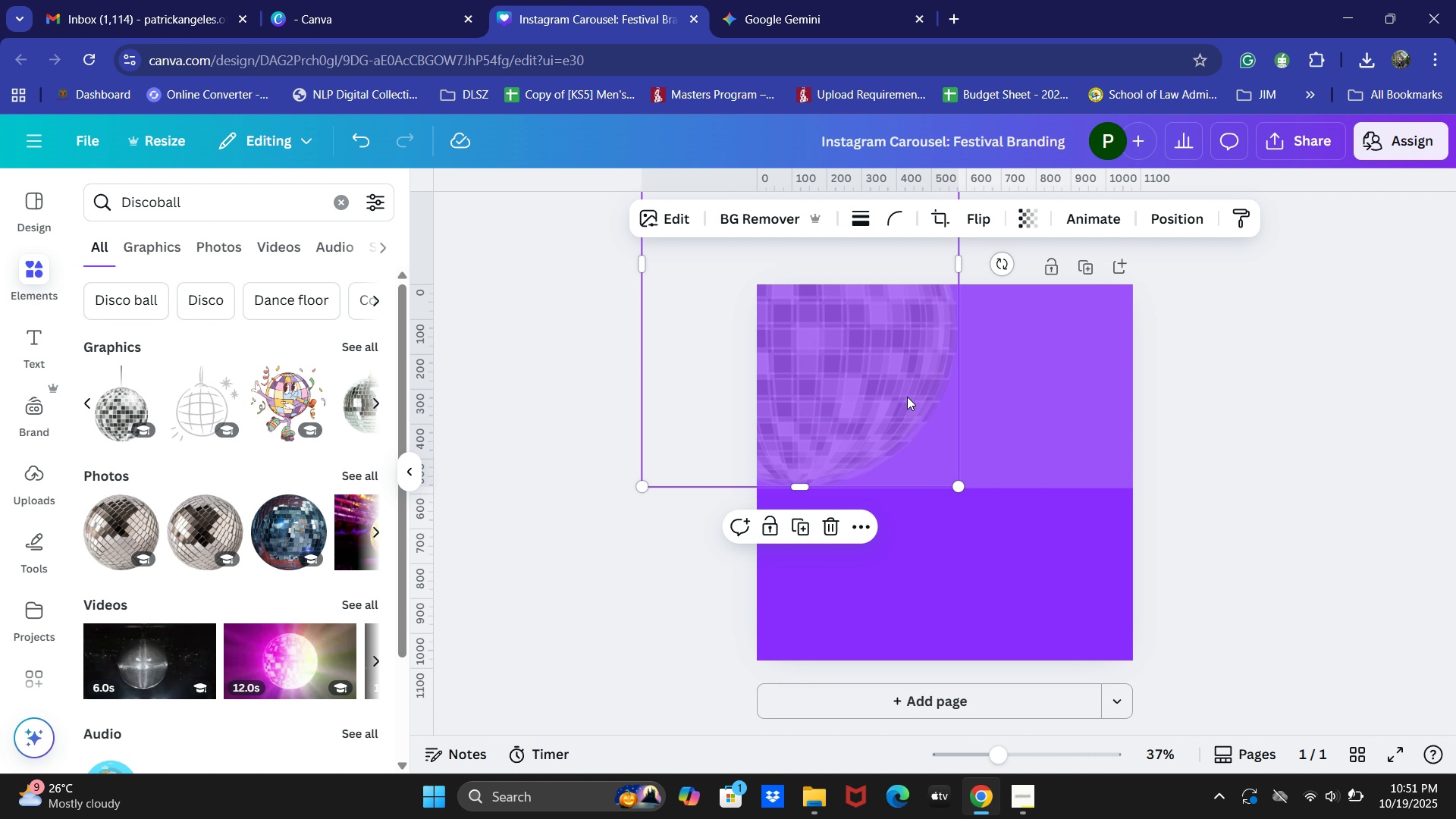 
left_click_drag(start_coordinate=[907, 392], to_coordinate=[1291, 680])
 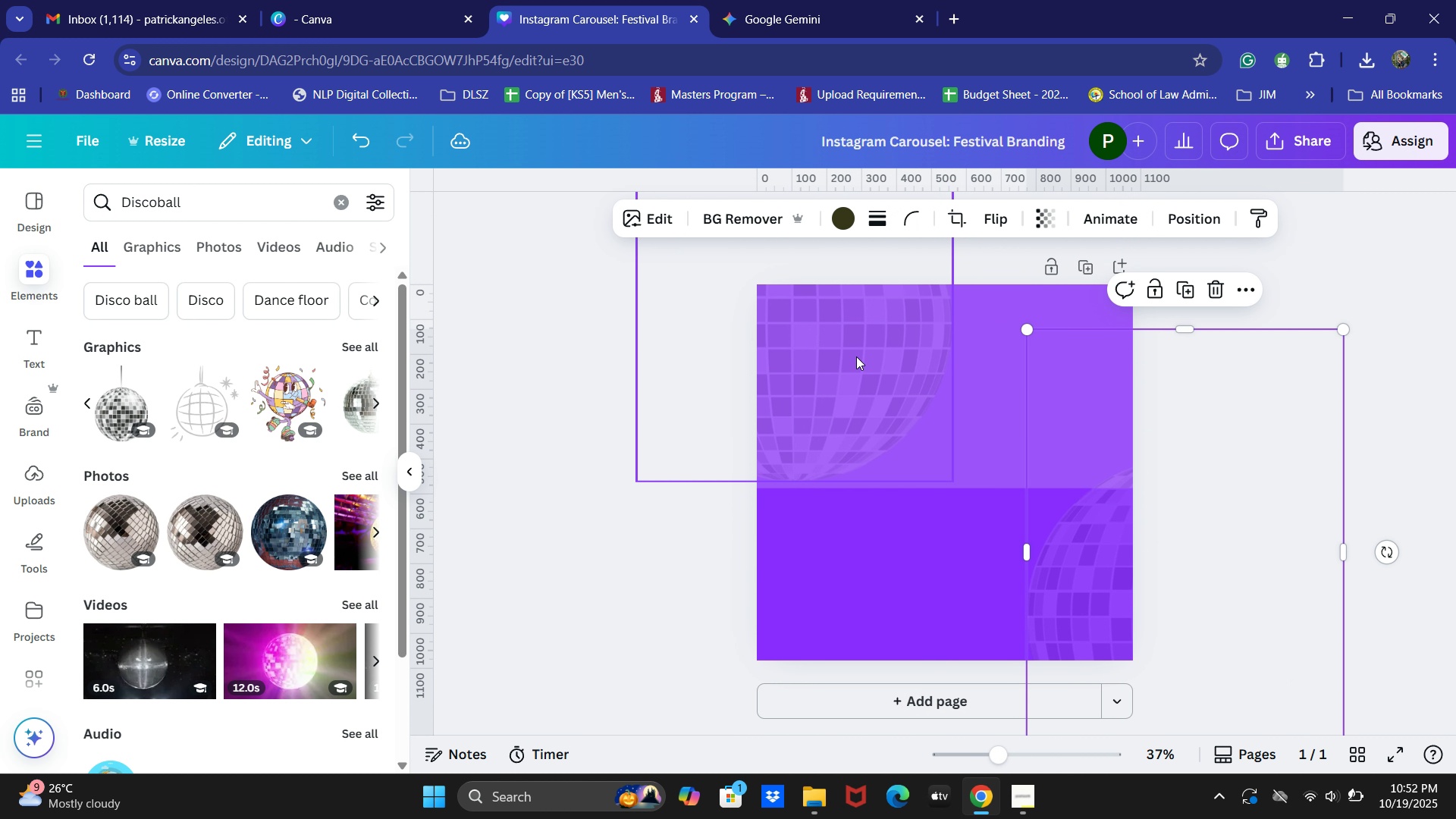 
left_click([856, 356])
 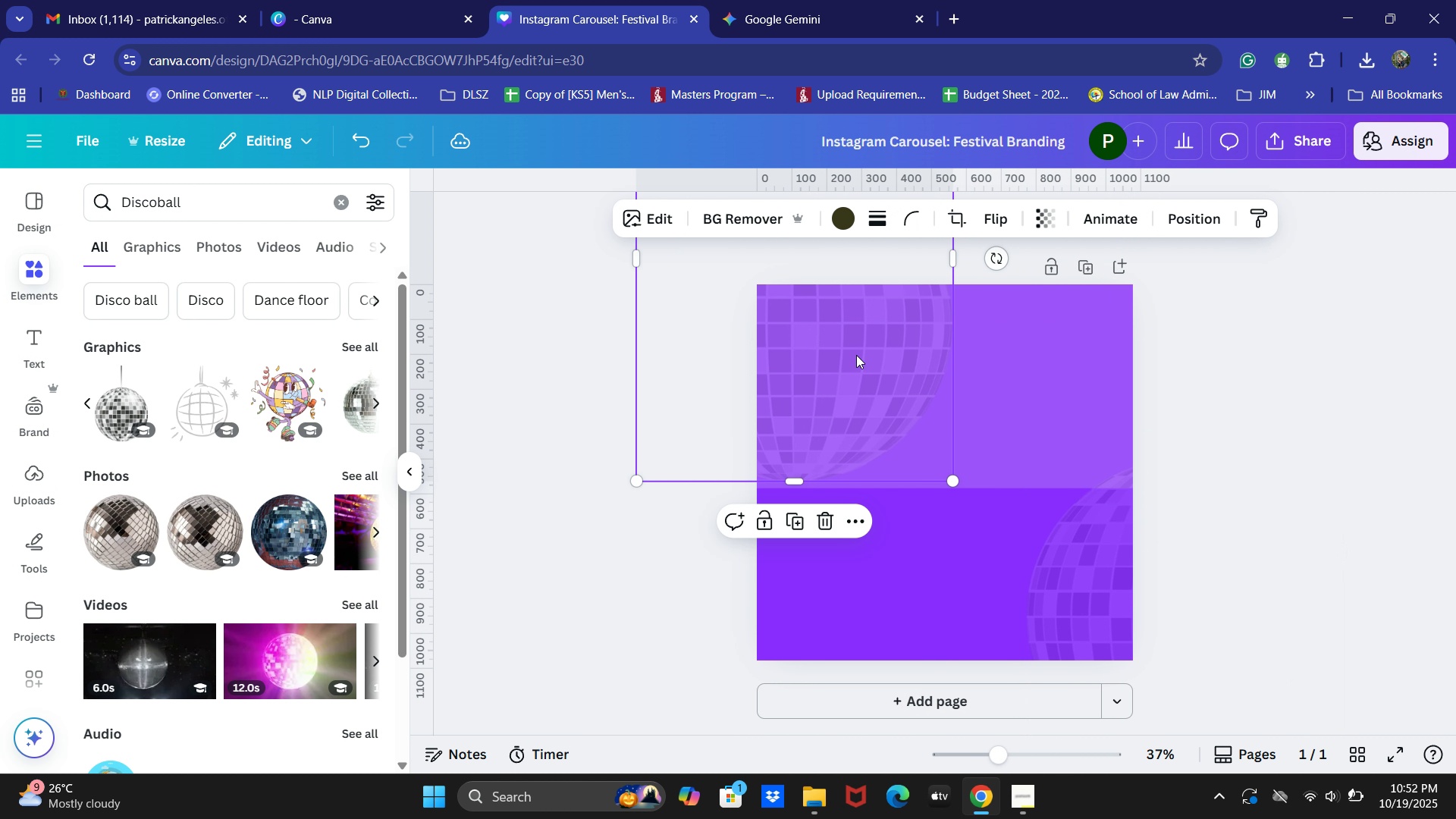 
left_click_drag(start_coordinate=[856, 356], to_coordinate=[805, 327])
 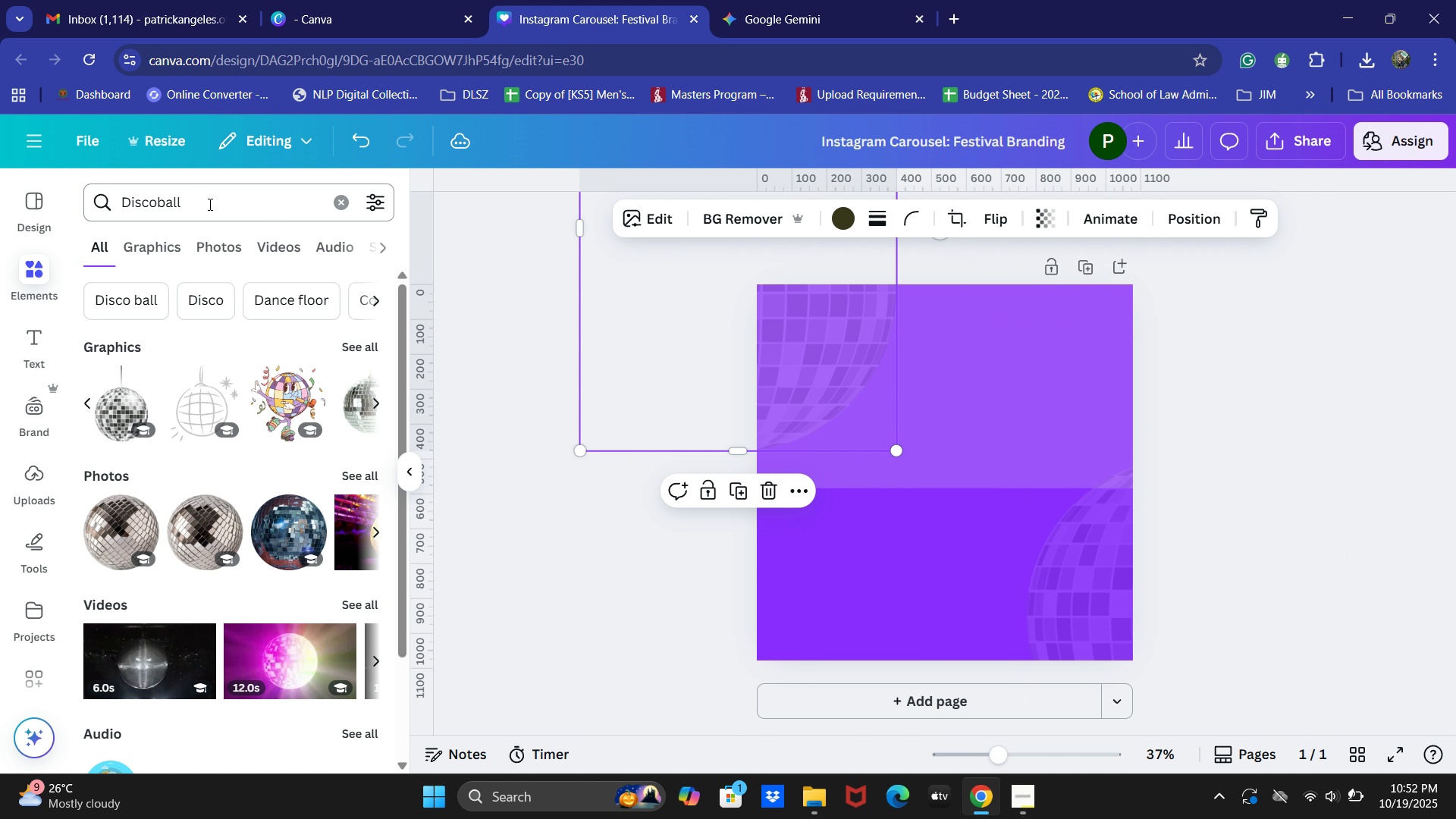 
key(Control+ControlLeft)
 